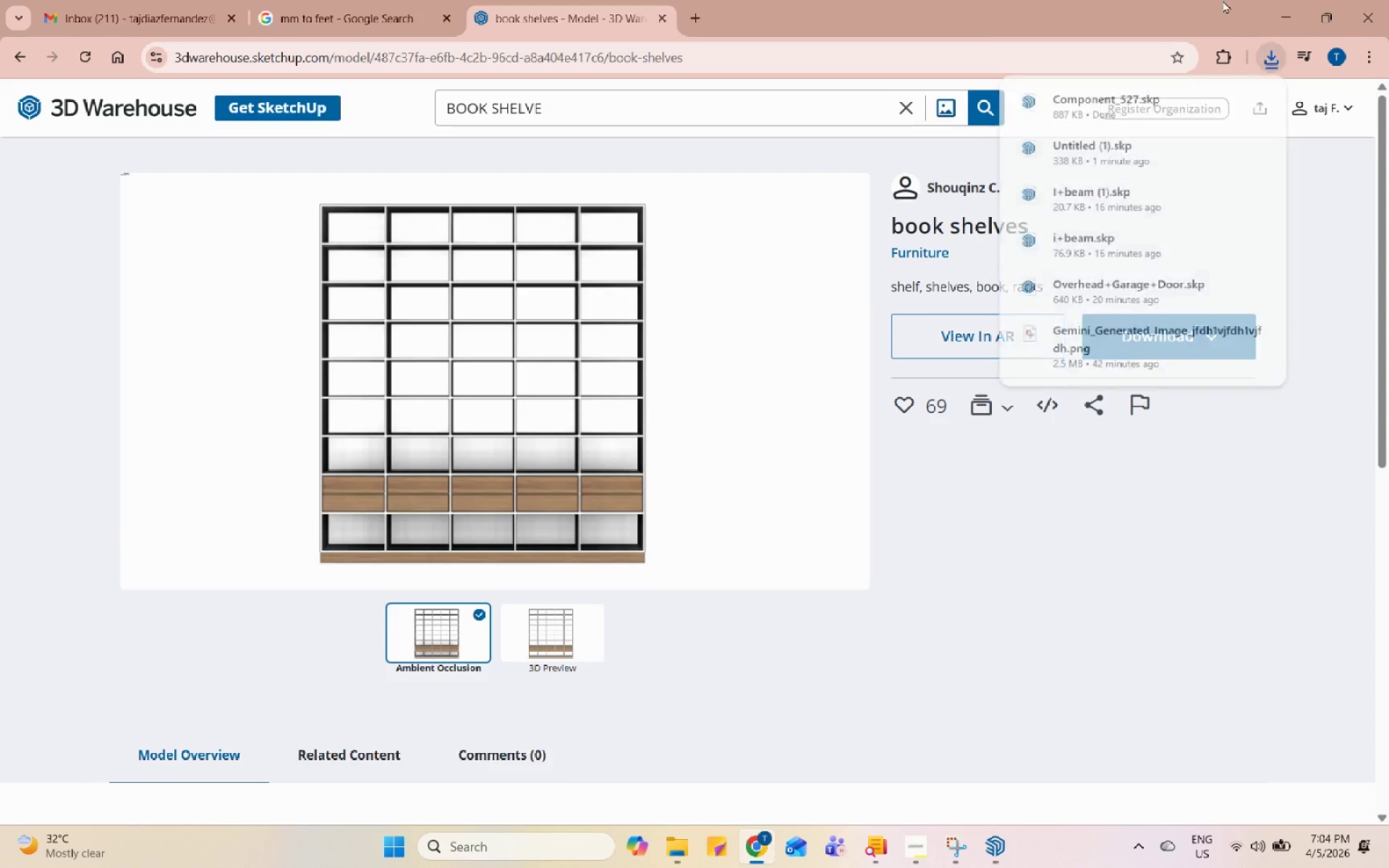 
left_click([1271, 0])
 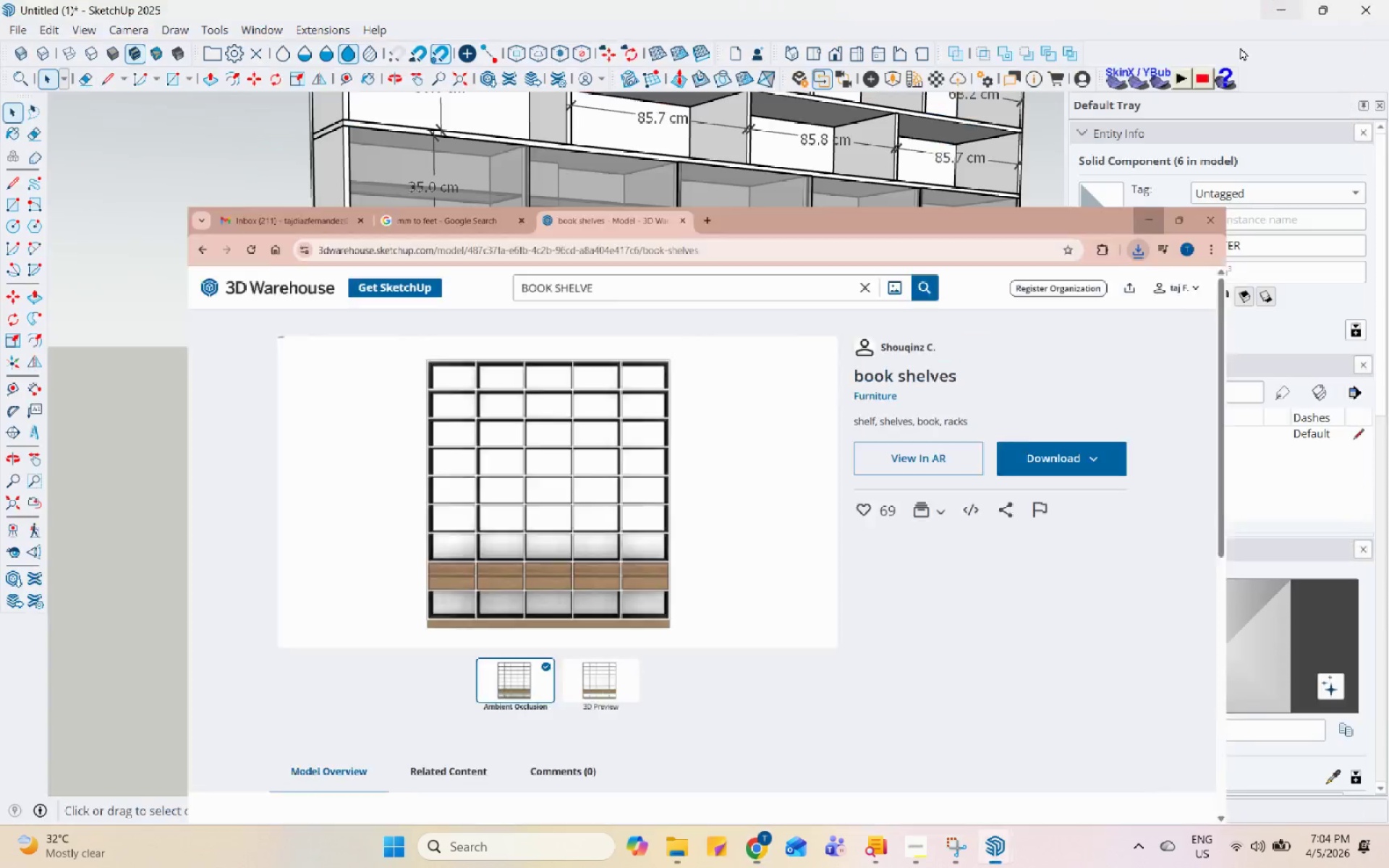 
scroll: coordinate [617, 574], scroll_direction: down, amount: 7.0
 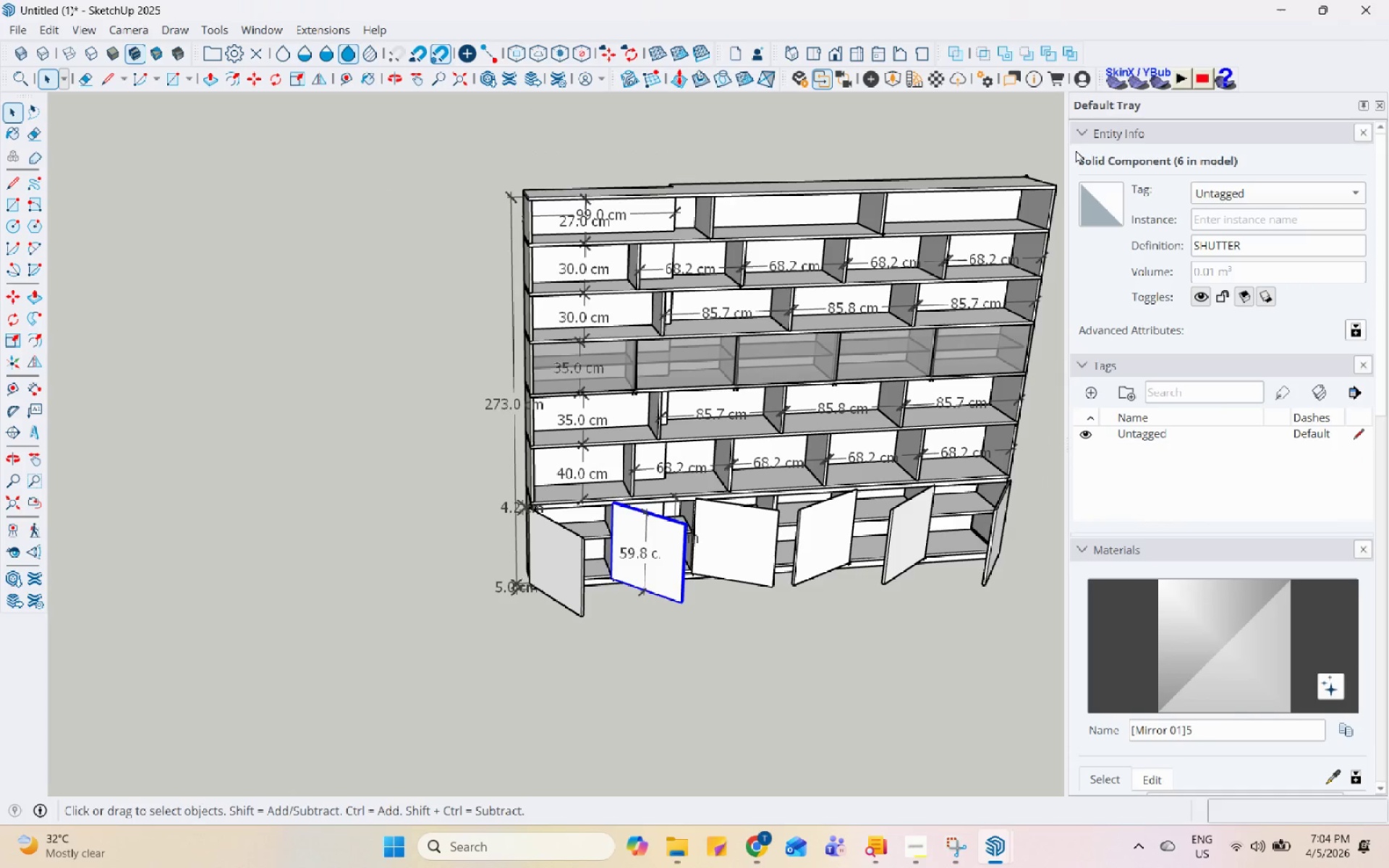 
key(Escape)
 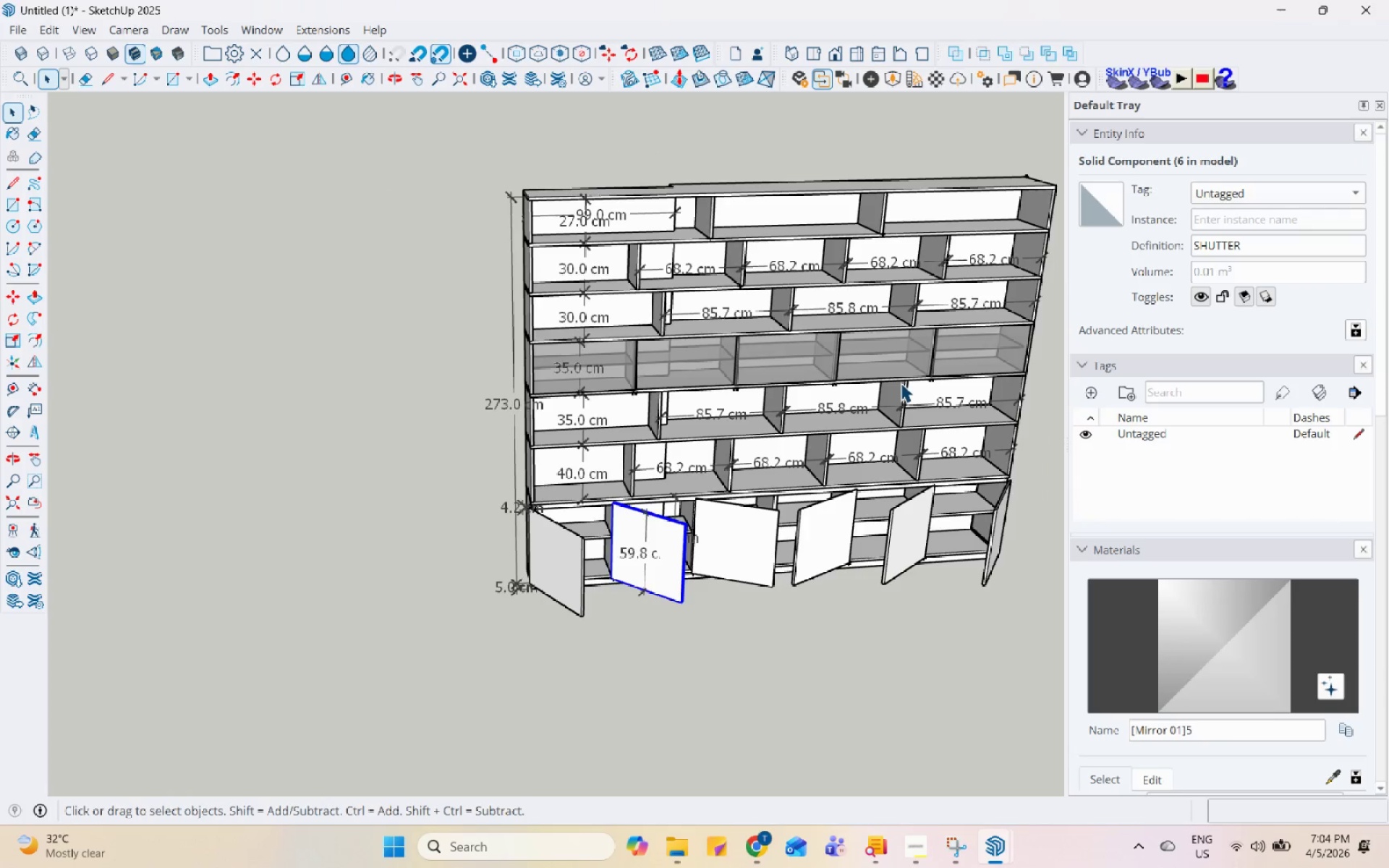 
scroll: coordinate [901, 383], scroll_direction: up, amount: 1.0
 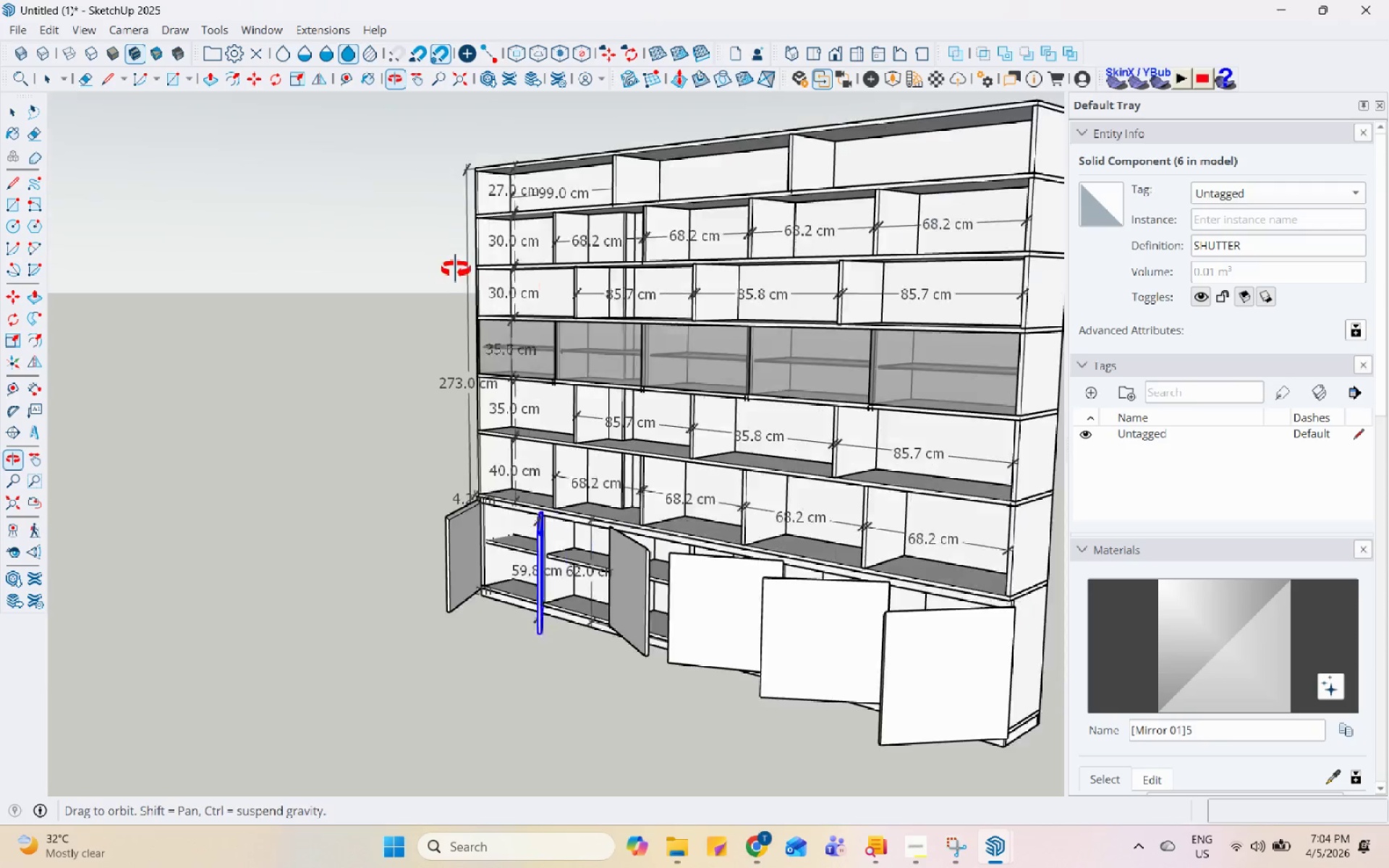 
scroll: coordinate [428, 263], scroll_direction: down, amount: 3.0
 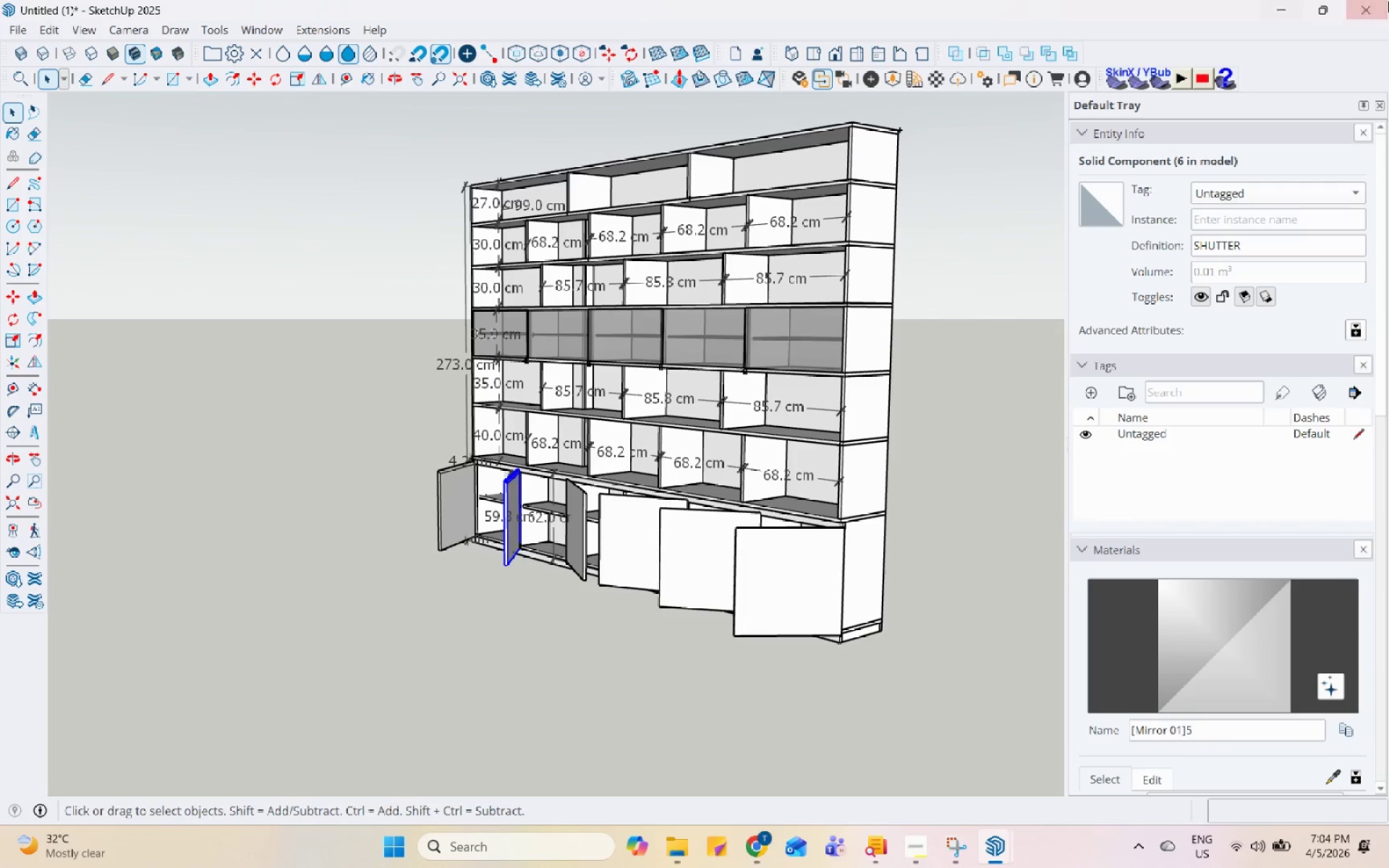 
left_click([1388, 0])
 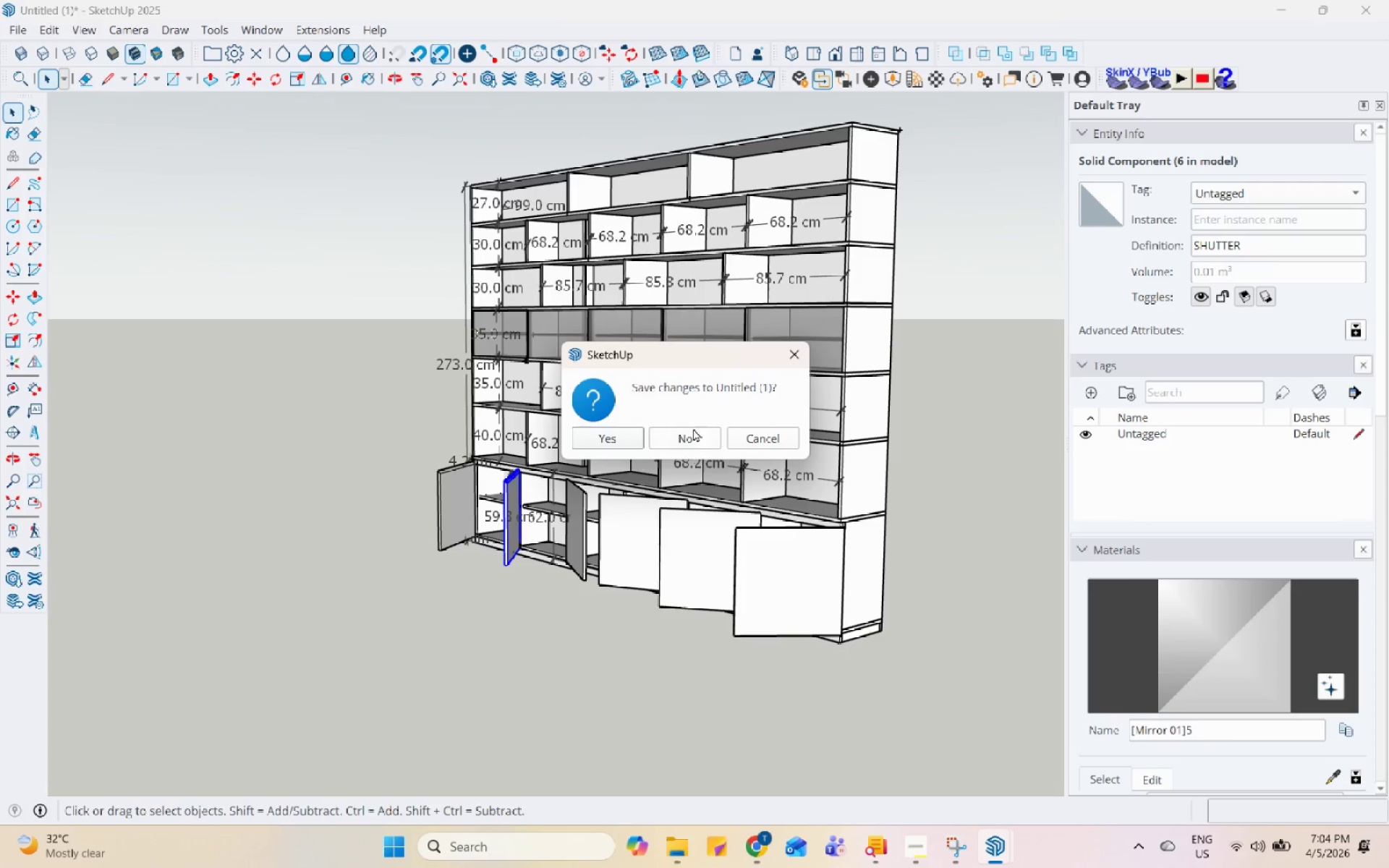 
left_click([700, 433])
 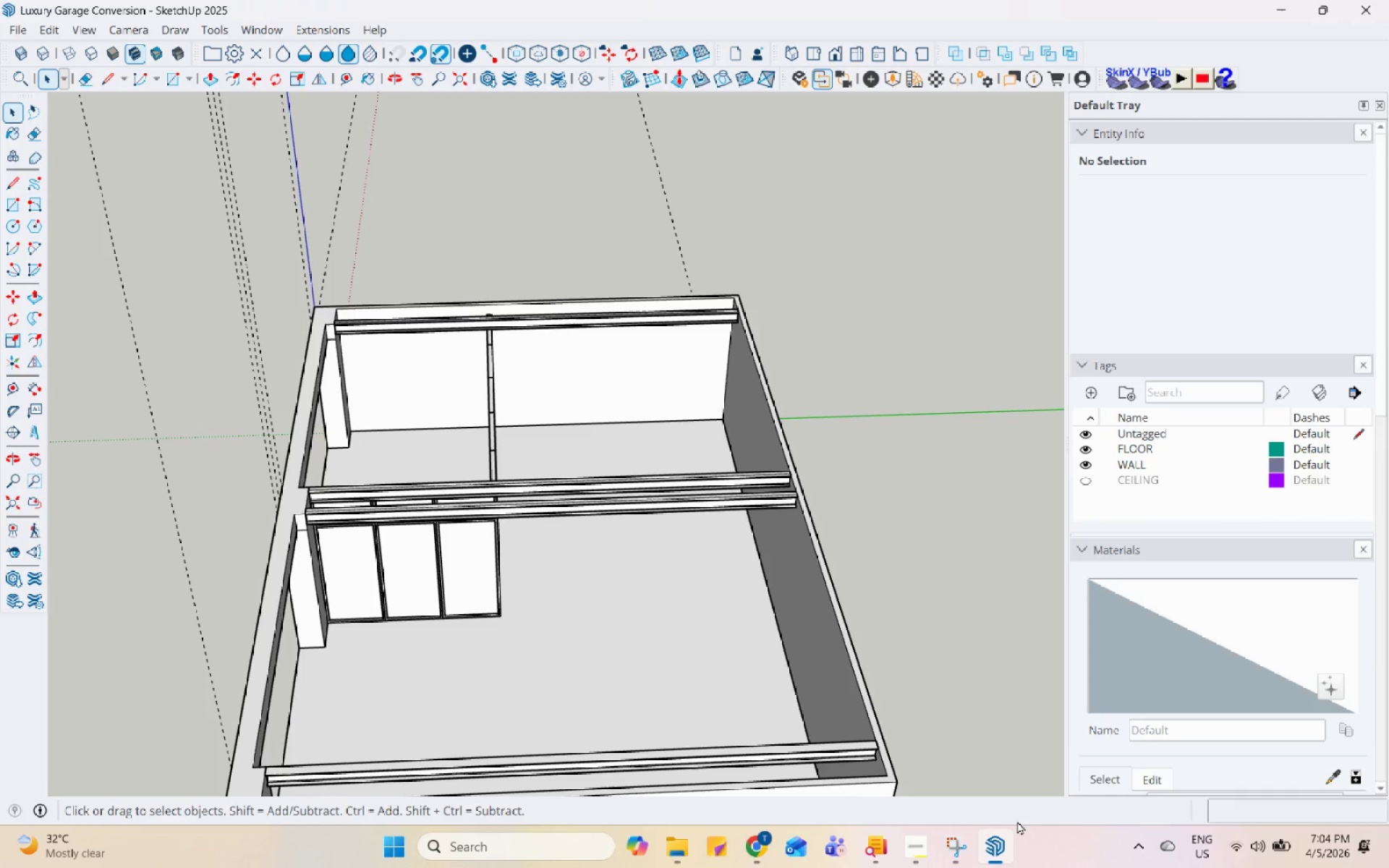 
scroll: coordinate [778, 641], scroll_direction: down, amount: 2.0
 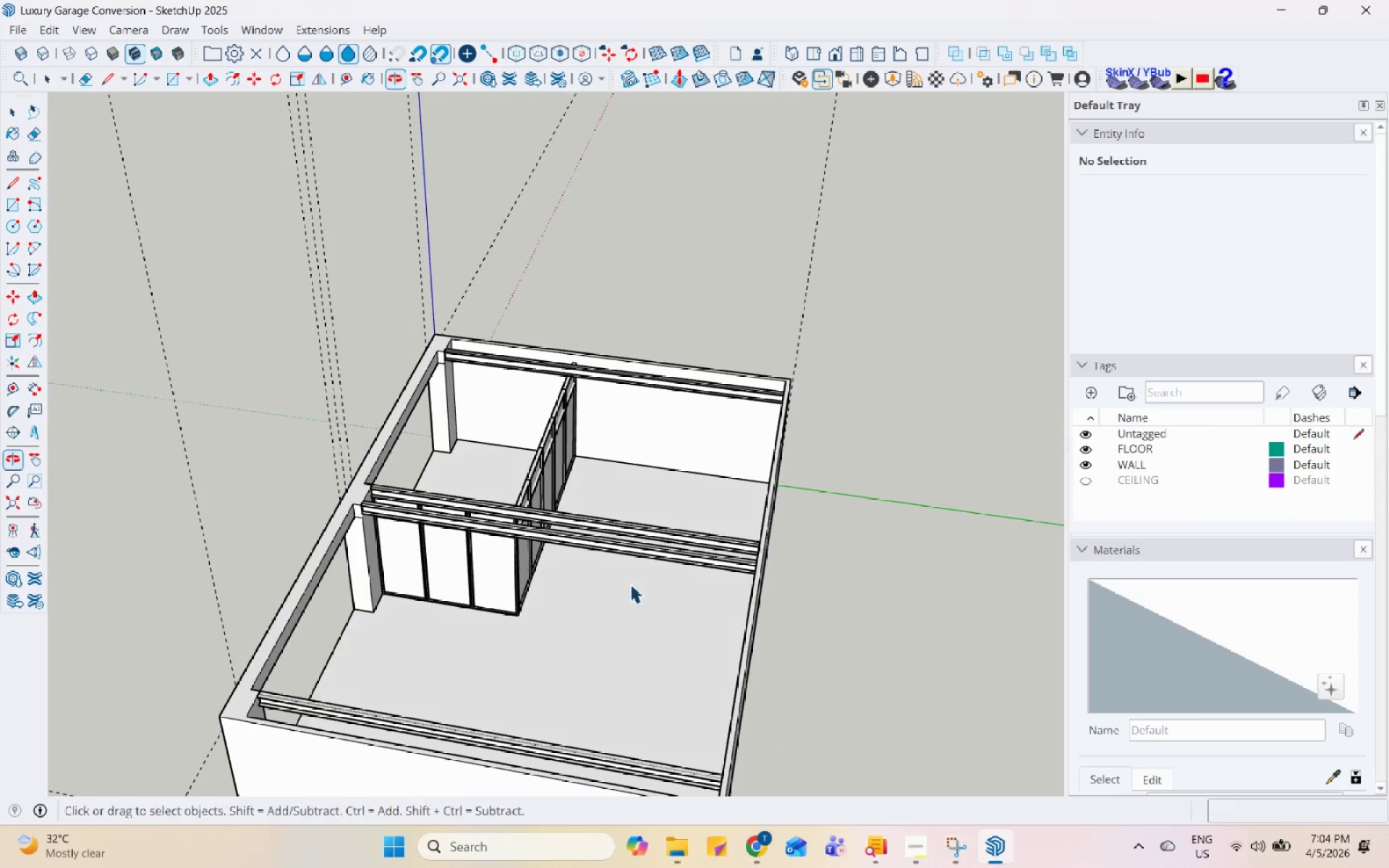 
scroll: coordinate [522, 506], scroll_direction: up, amount: 2.0
 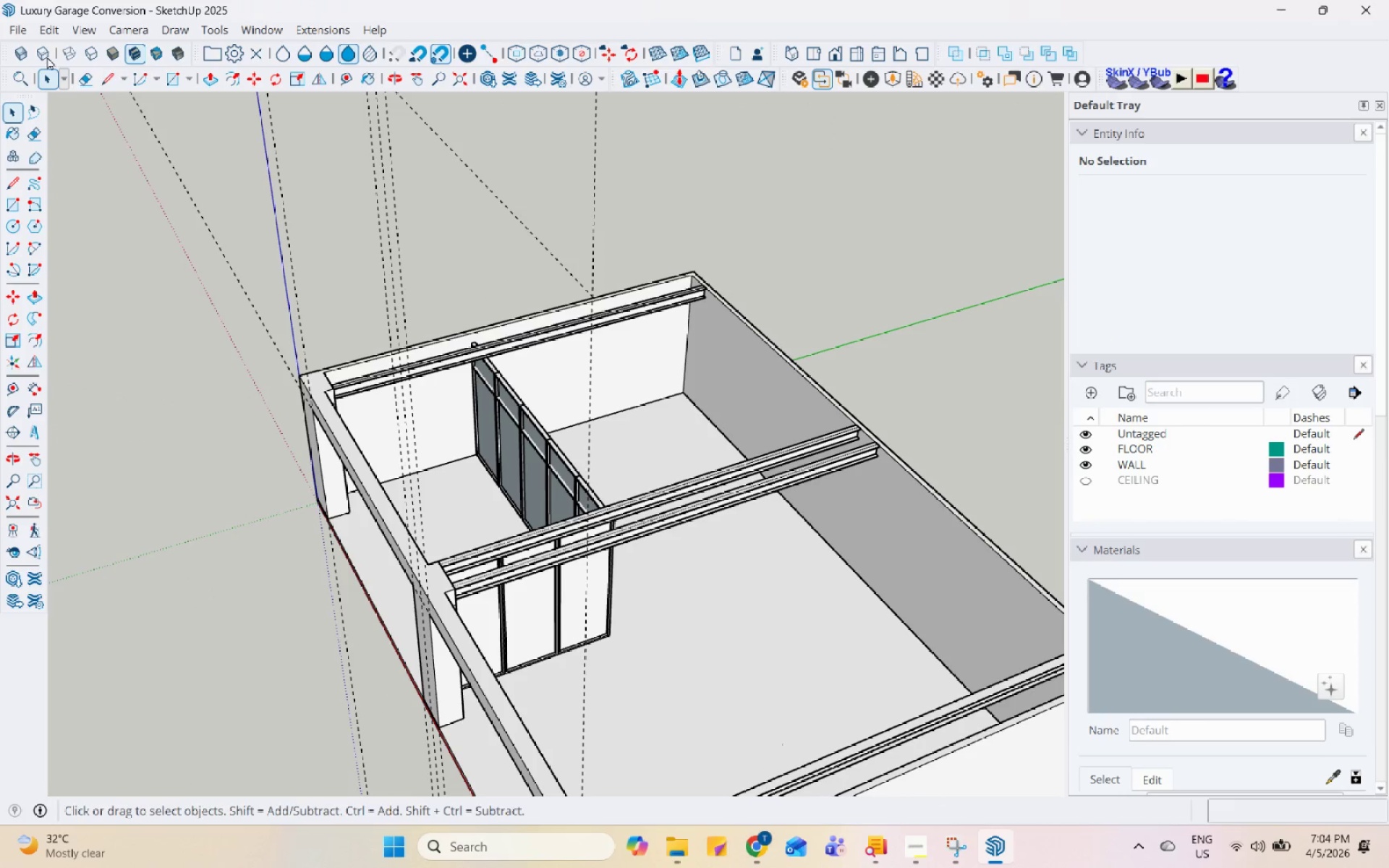 
left_click([20, 33])
 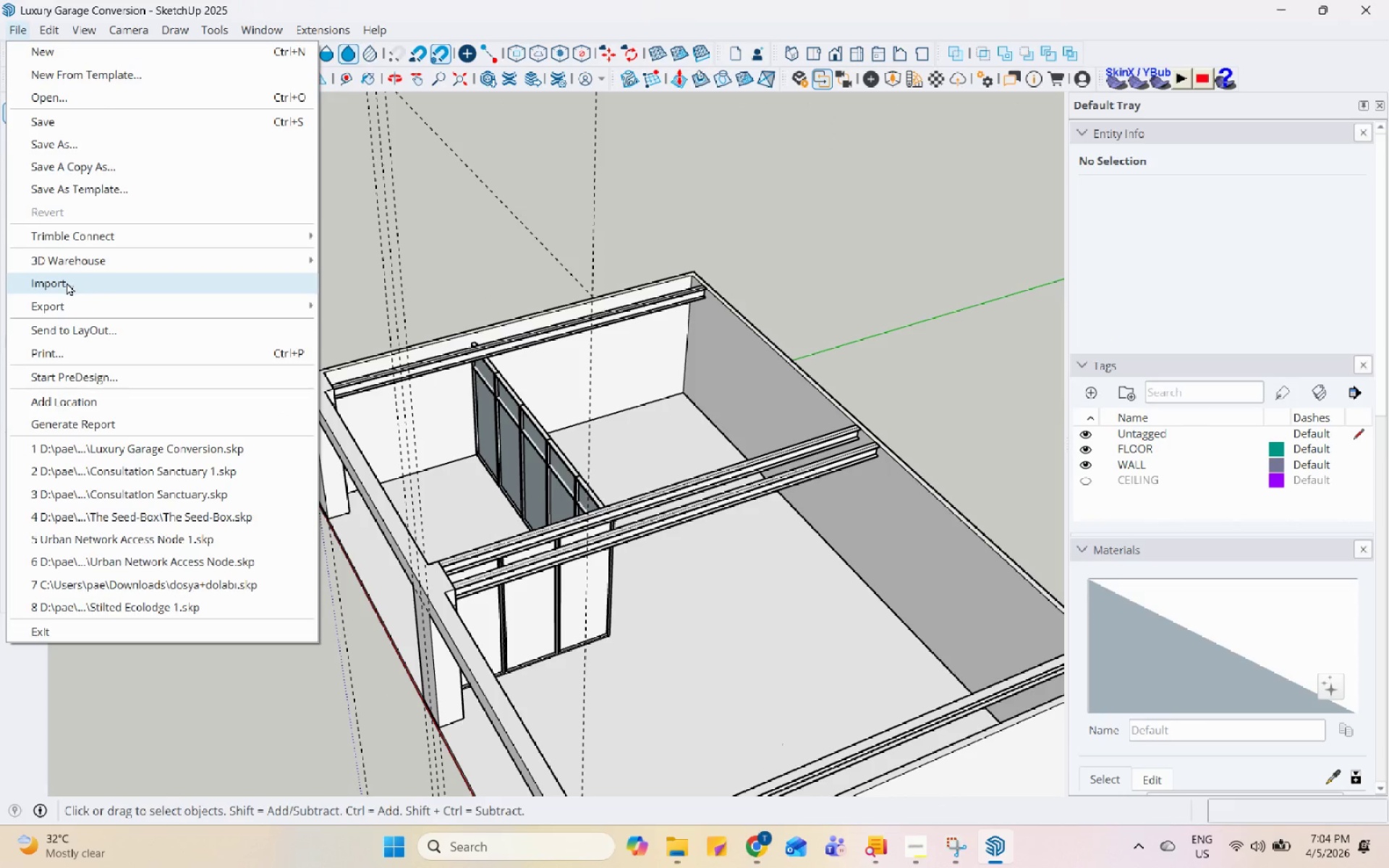 
left_click([68, 282])
 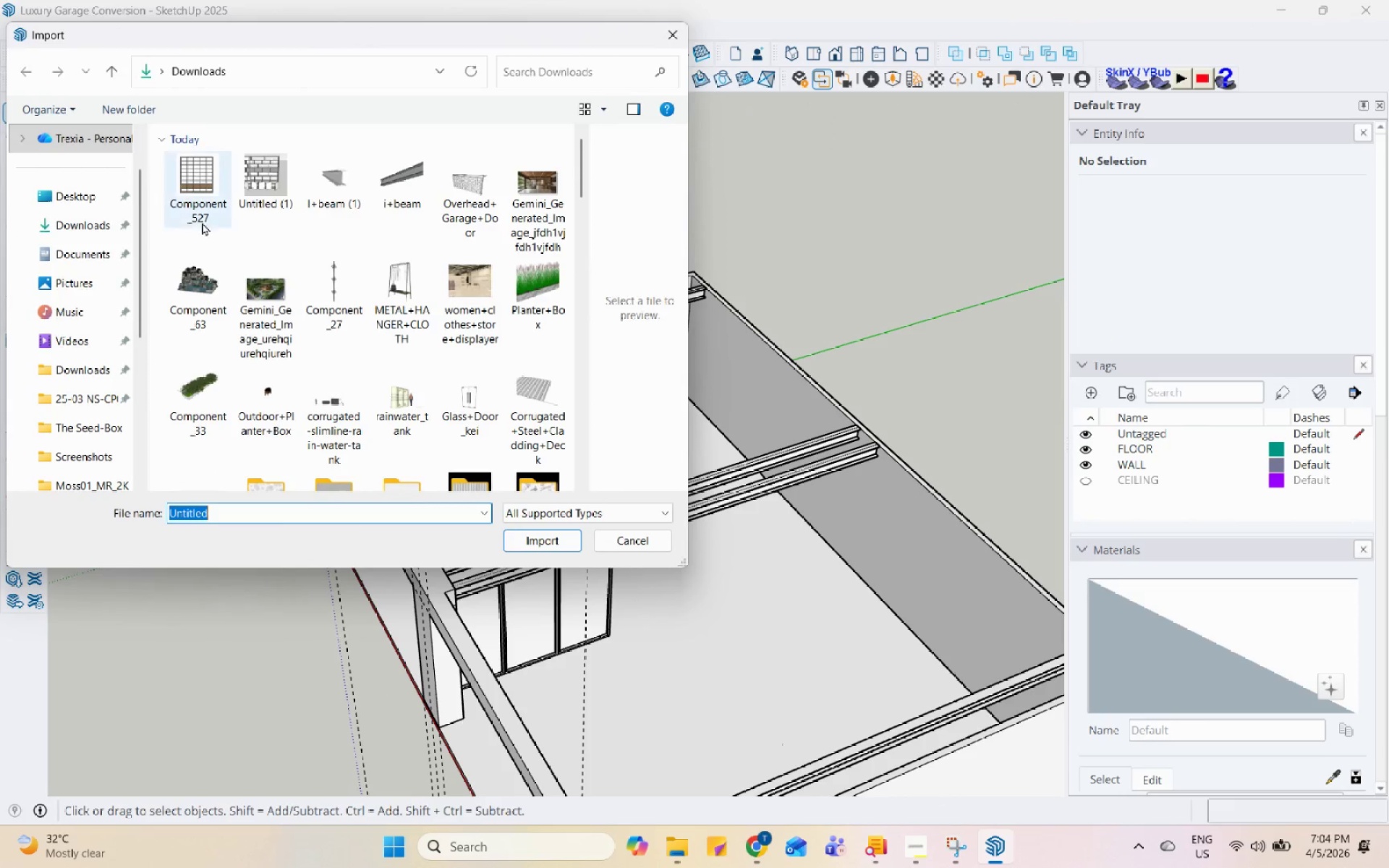 
left_click([184, 179])
 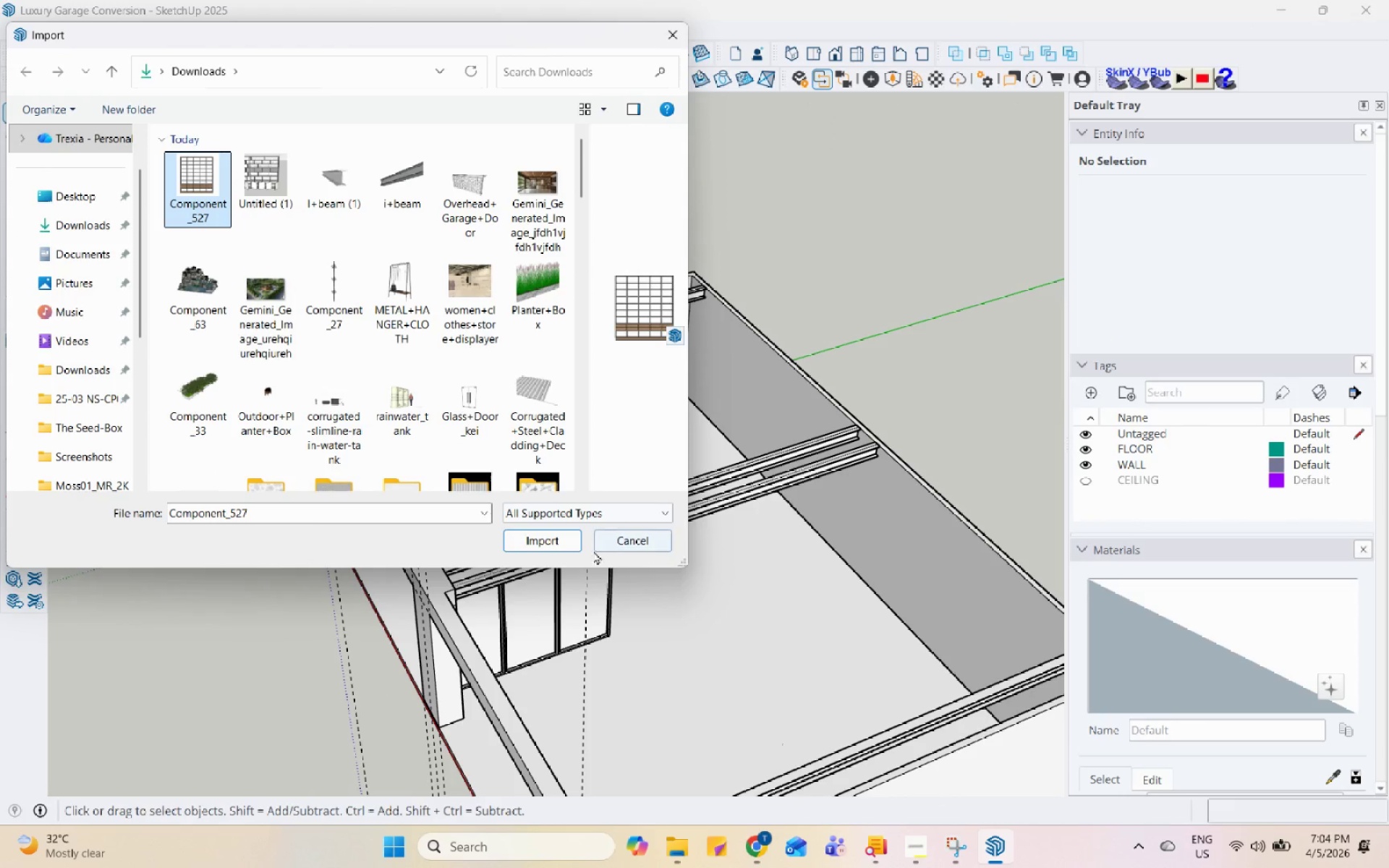 
left_click([541, 534])
 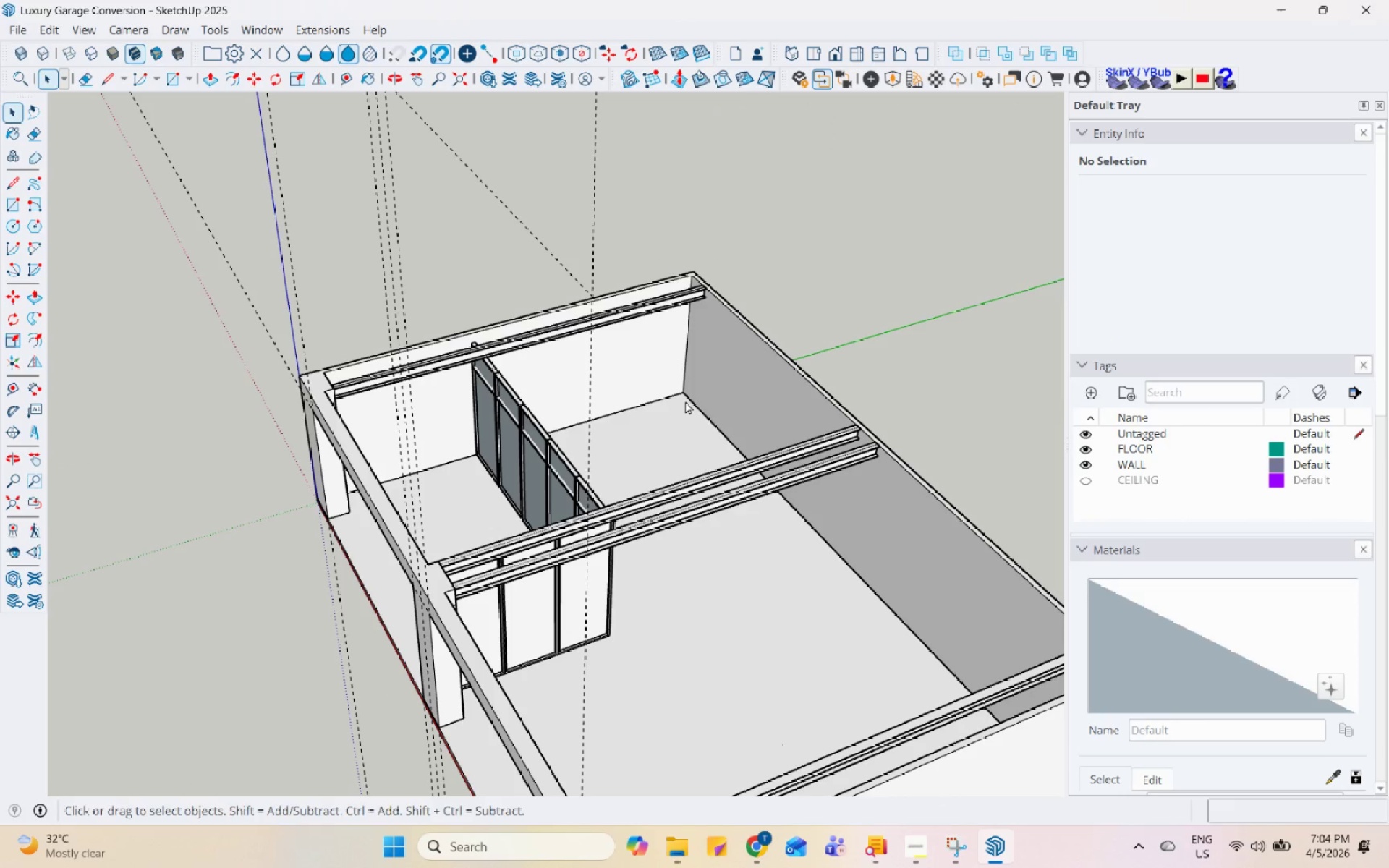 
scroll: coordinate [362, 519], scroll_direction: up, amount: 5.0
 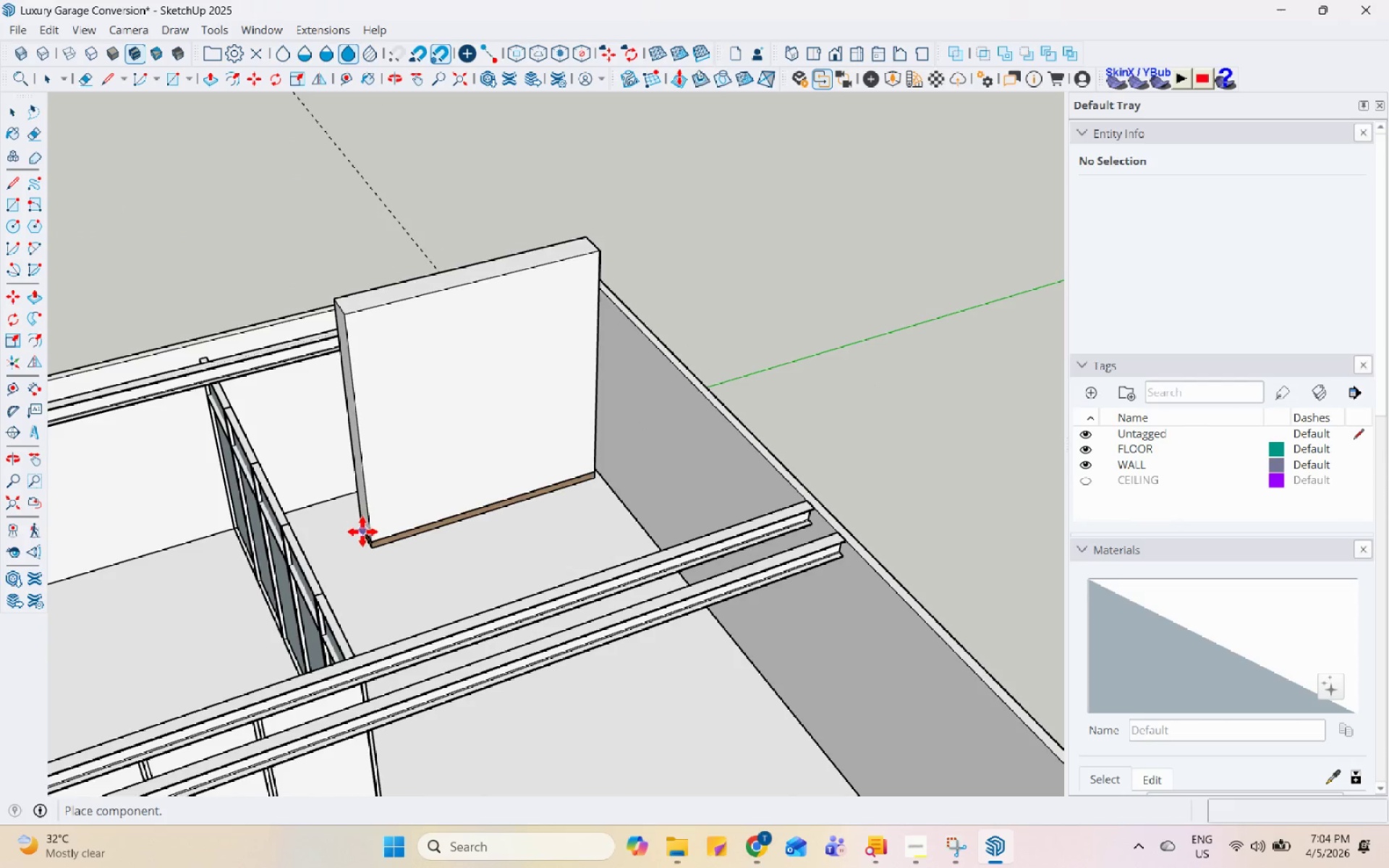 
left_click([362, 532])
 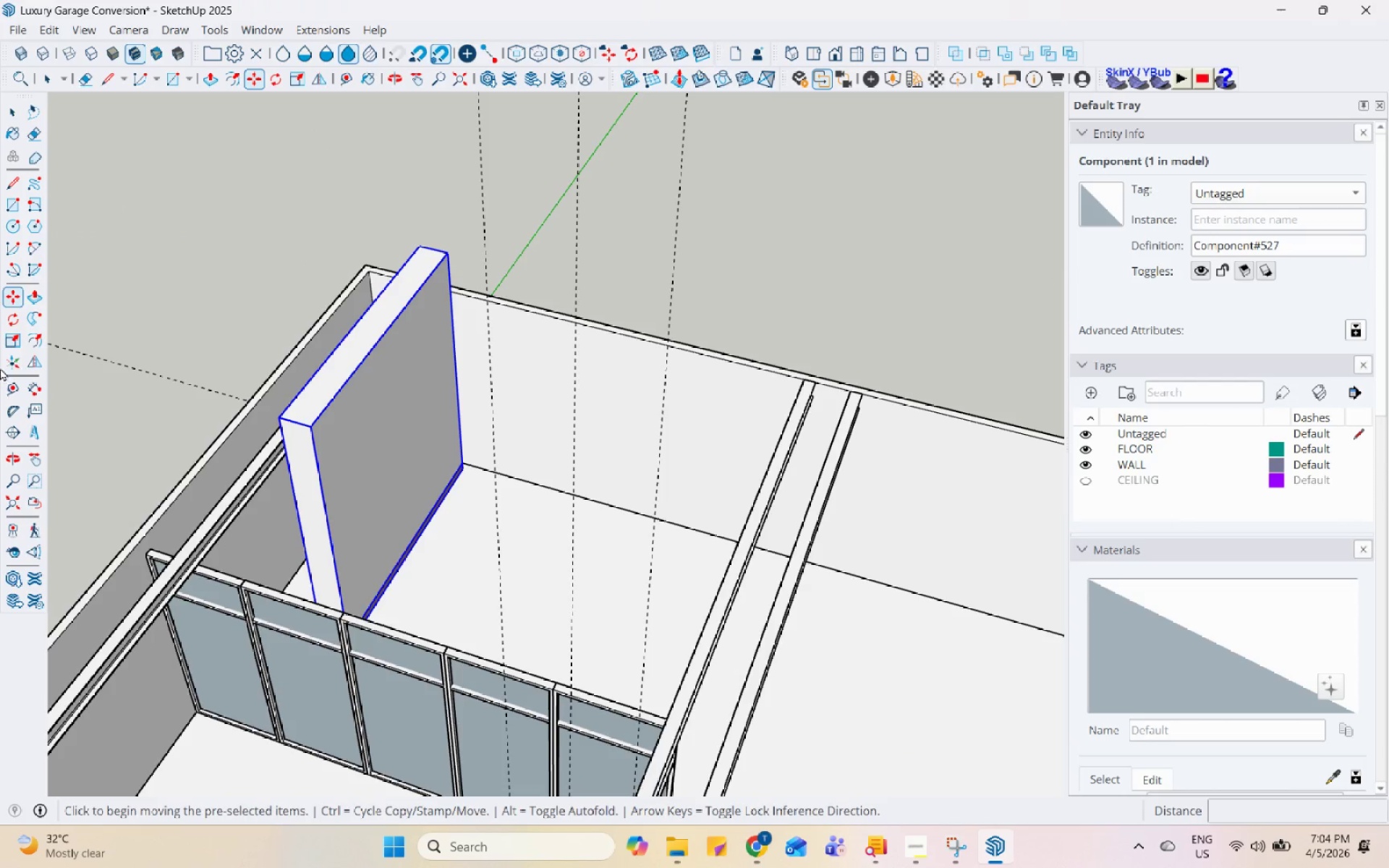 
left_click([12, 326])
 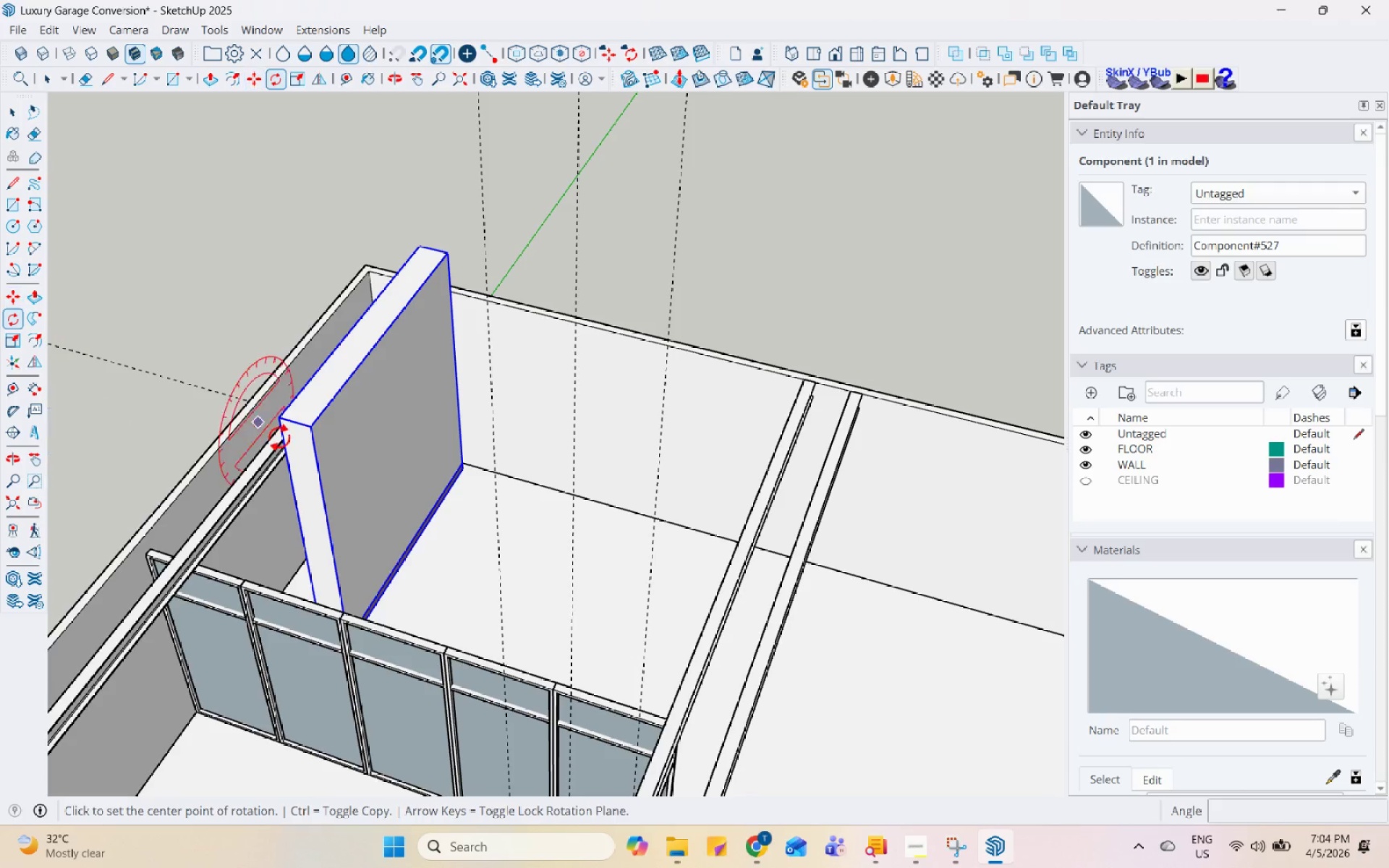 
scroll: coordinate [445, 597], scroll_direction: up, amount: 4.0
 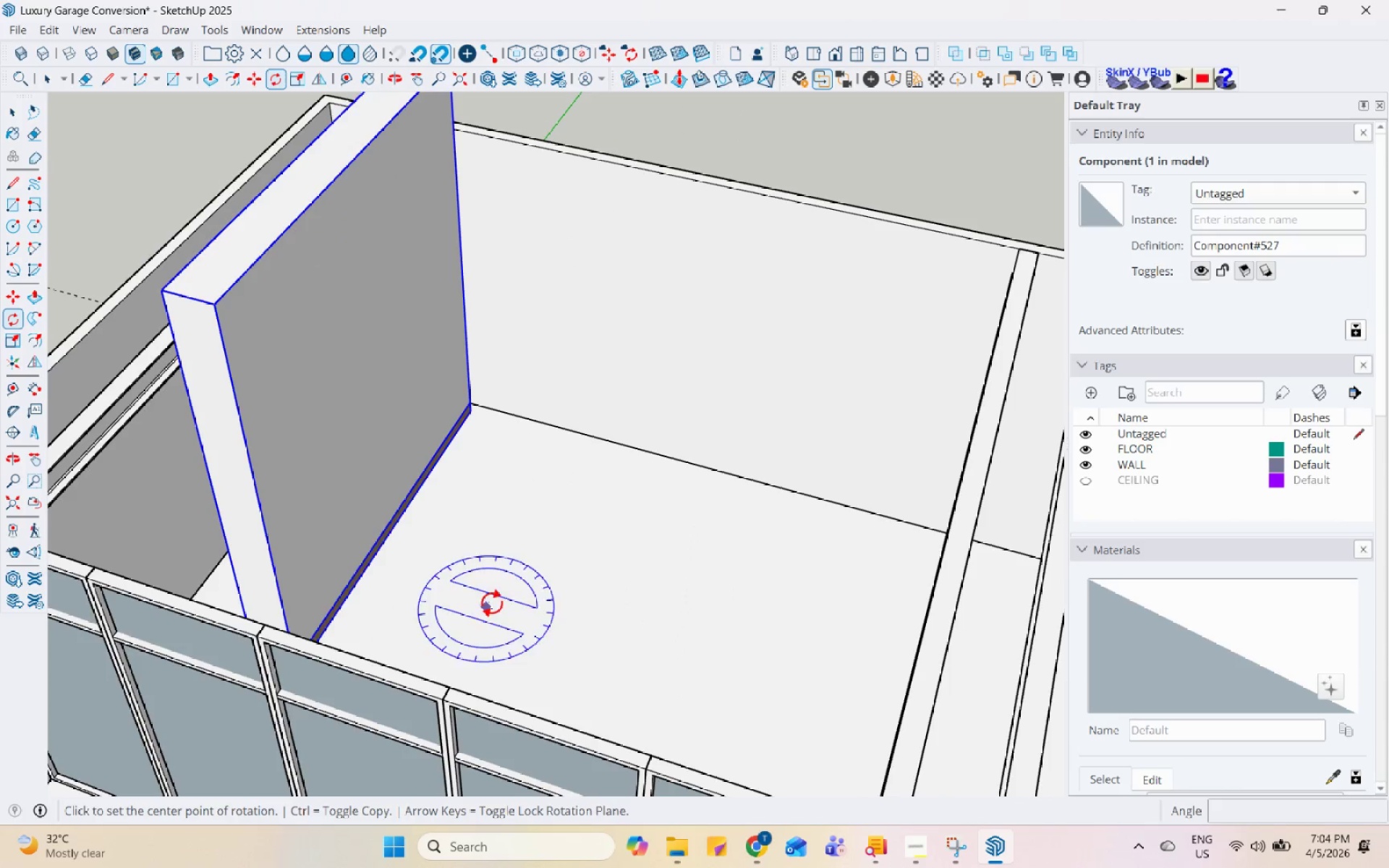 
left_click([535, 553])
 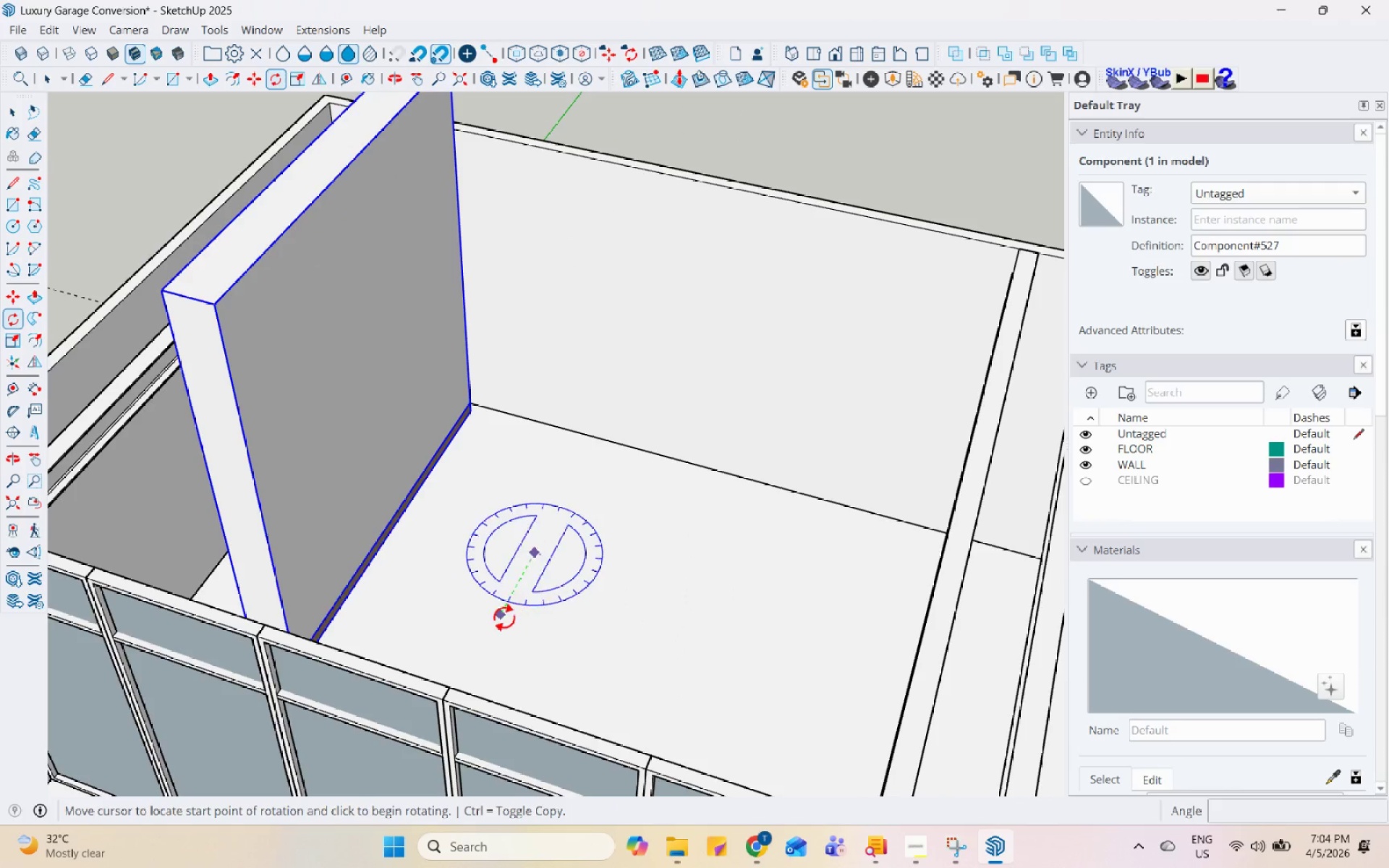 
left_click([504, 618])
 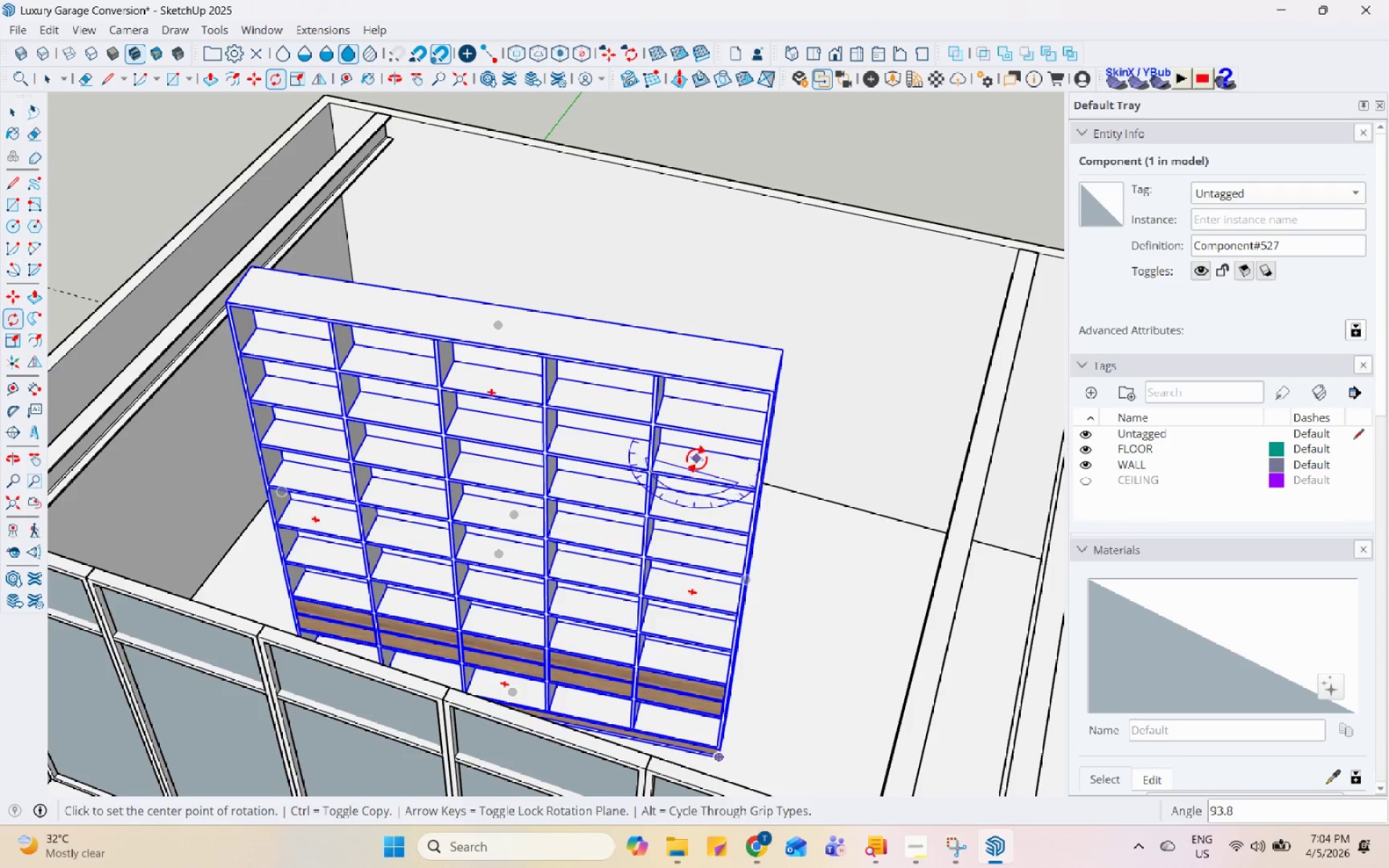 
key(Control+Z)
 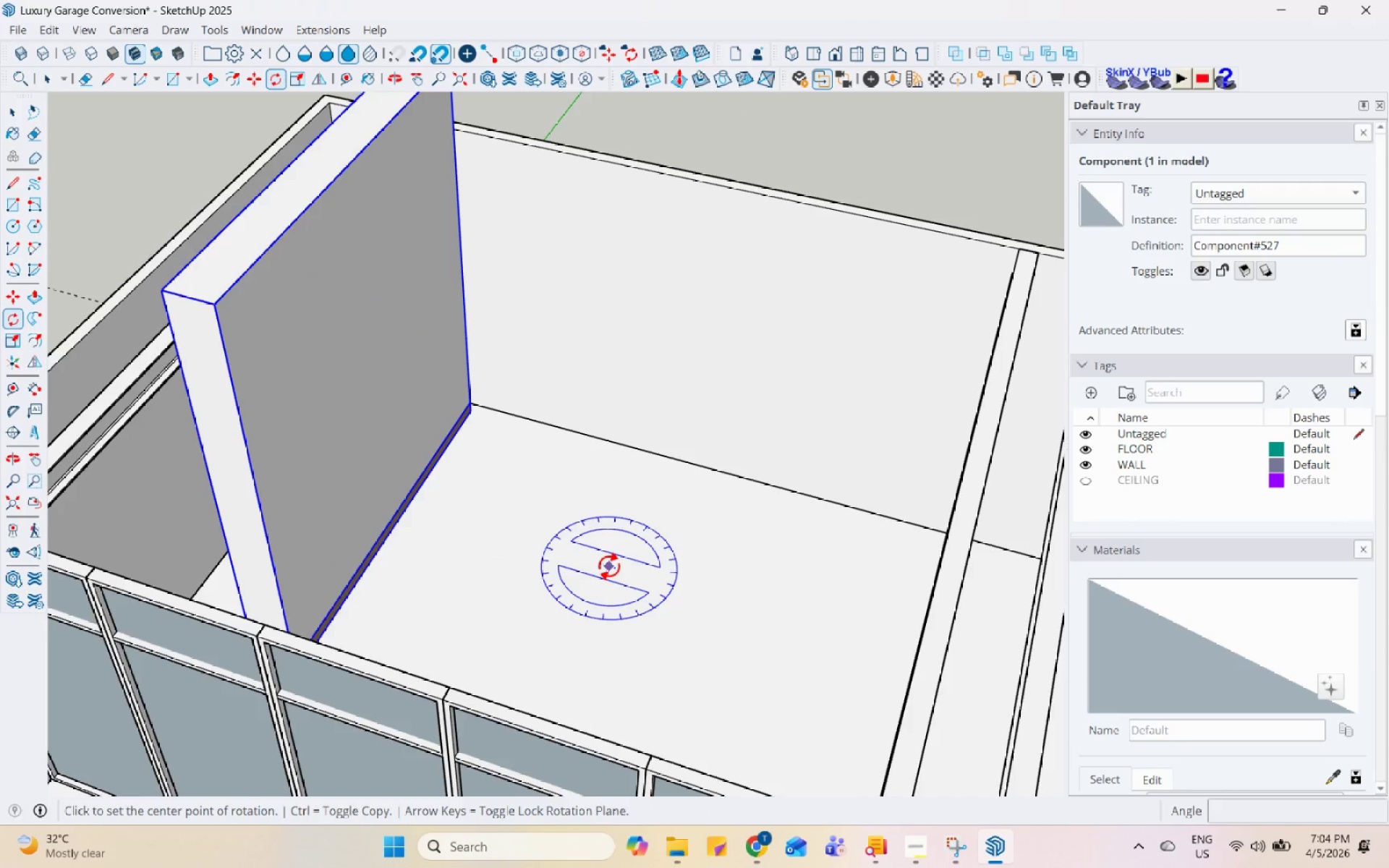 
left_click([609, 566])
 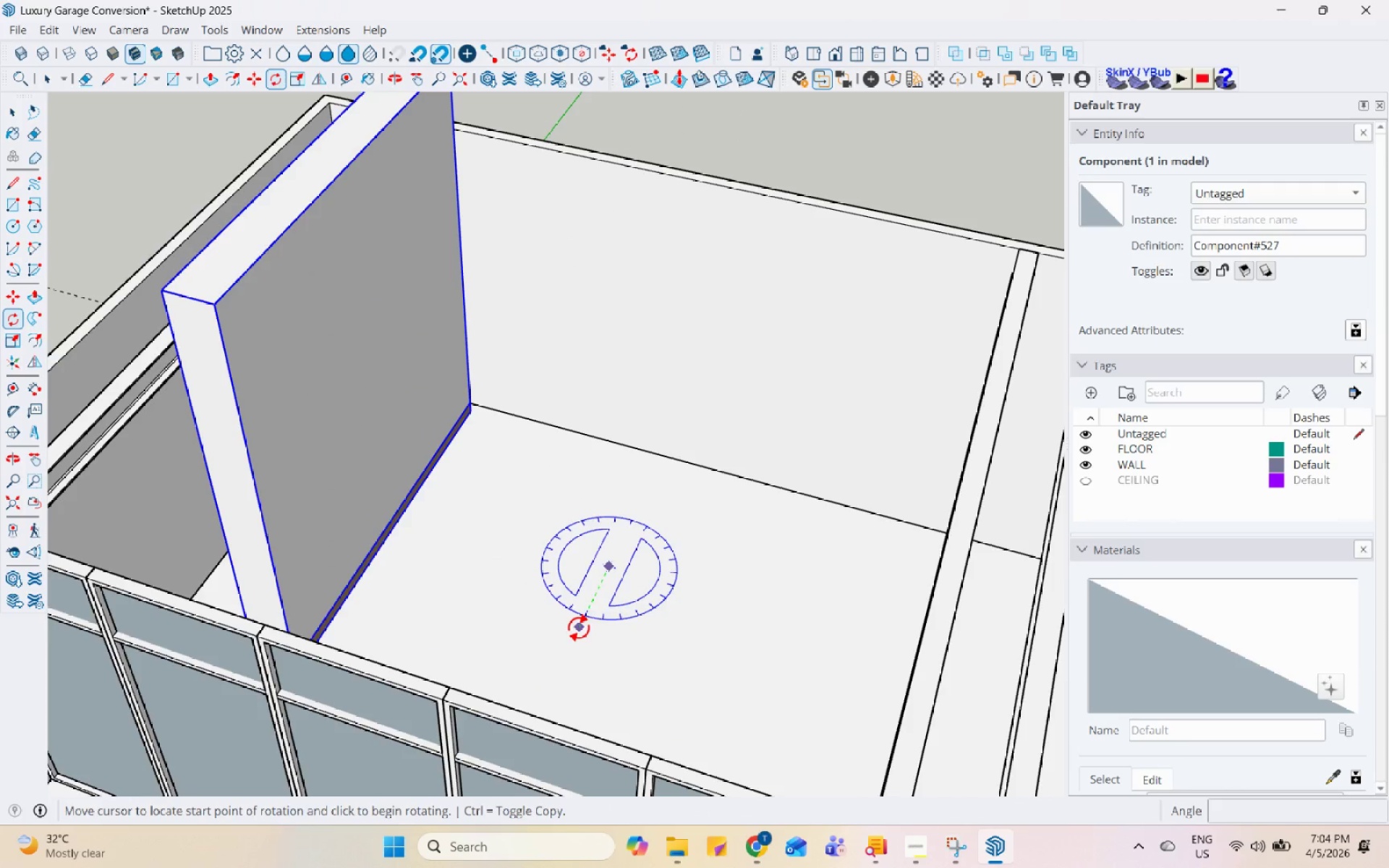 
left_click([575, 634])
 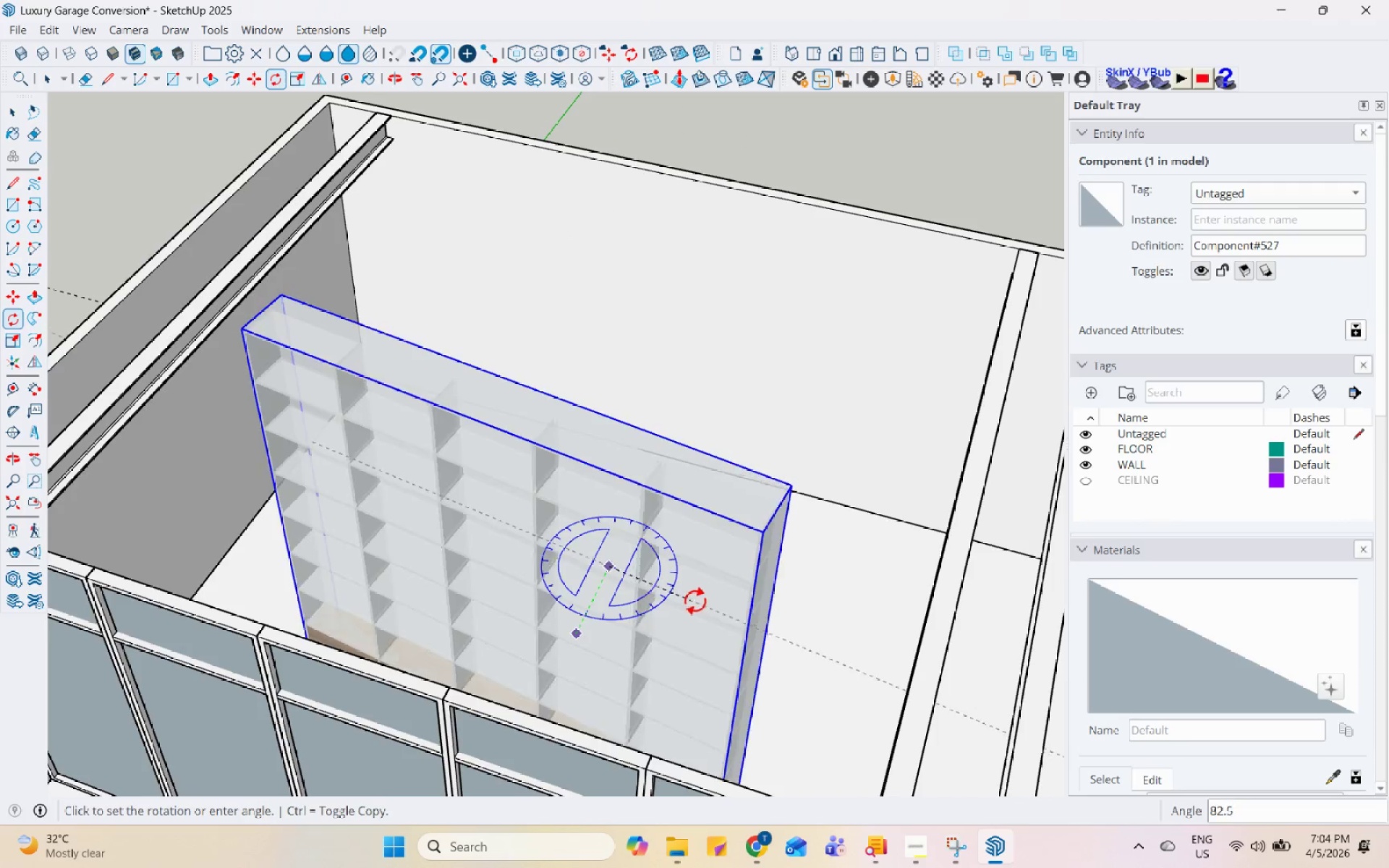 
left_click([700, 594])
 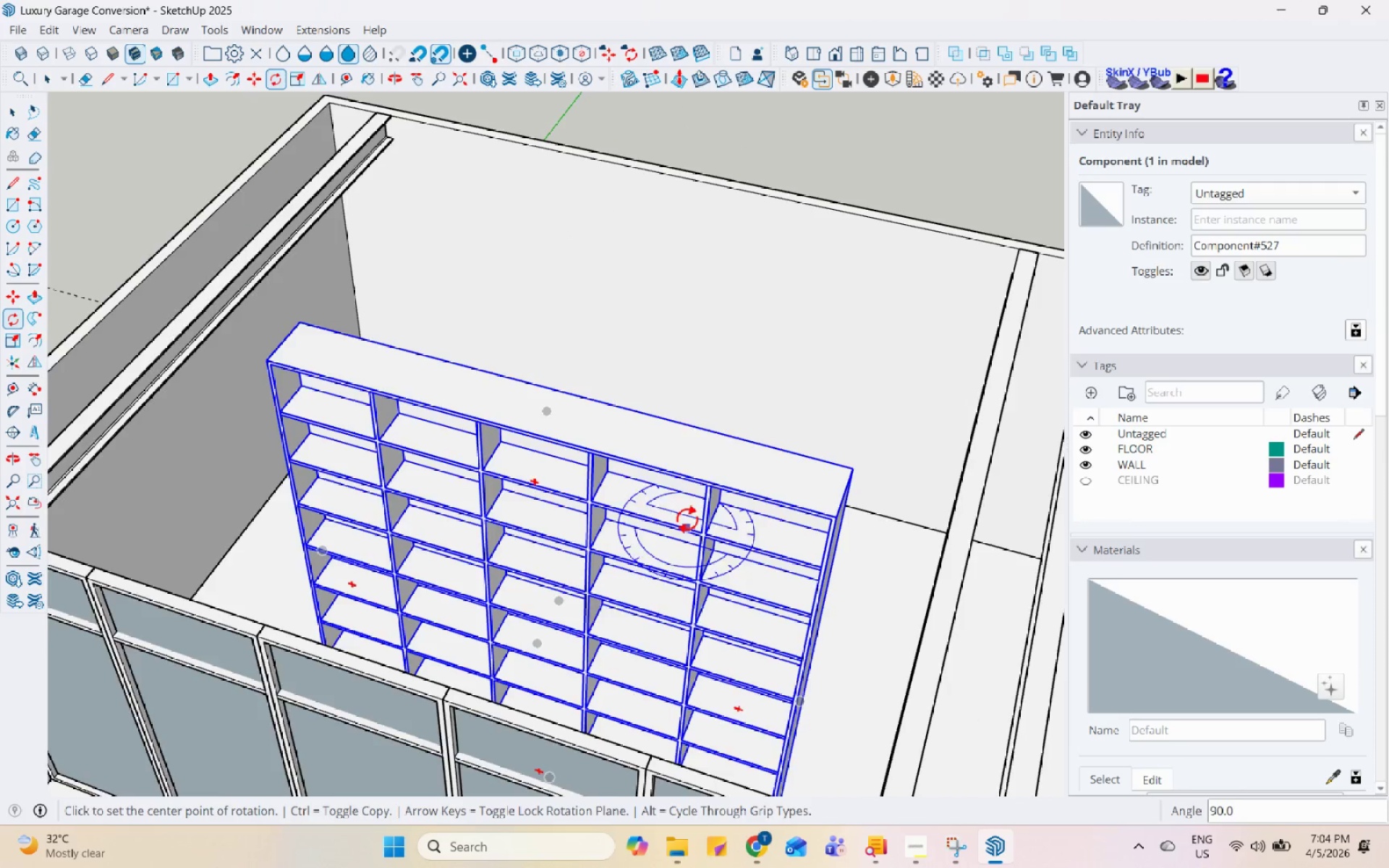 
scroll: coordinate [692, 472], scroll_direction: down, amount: 1.0
 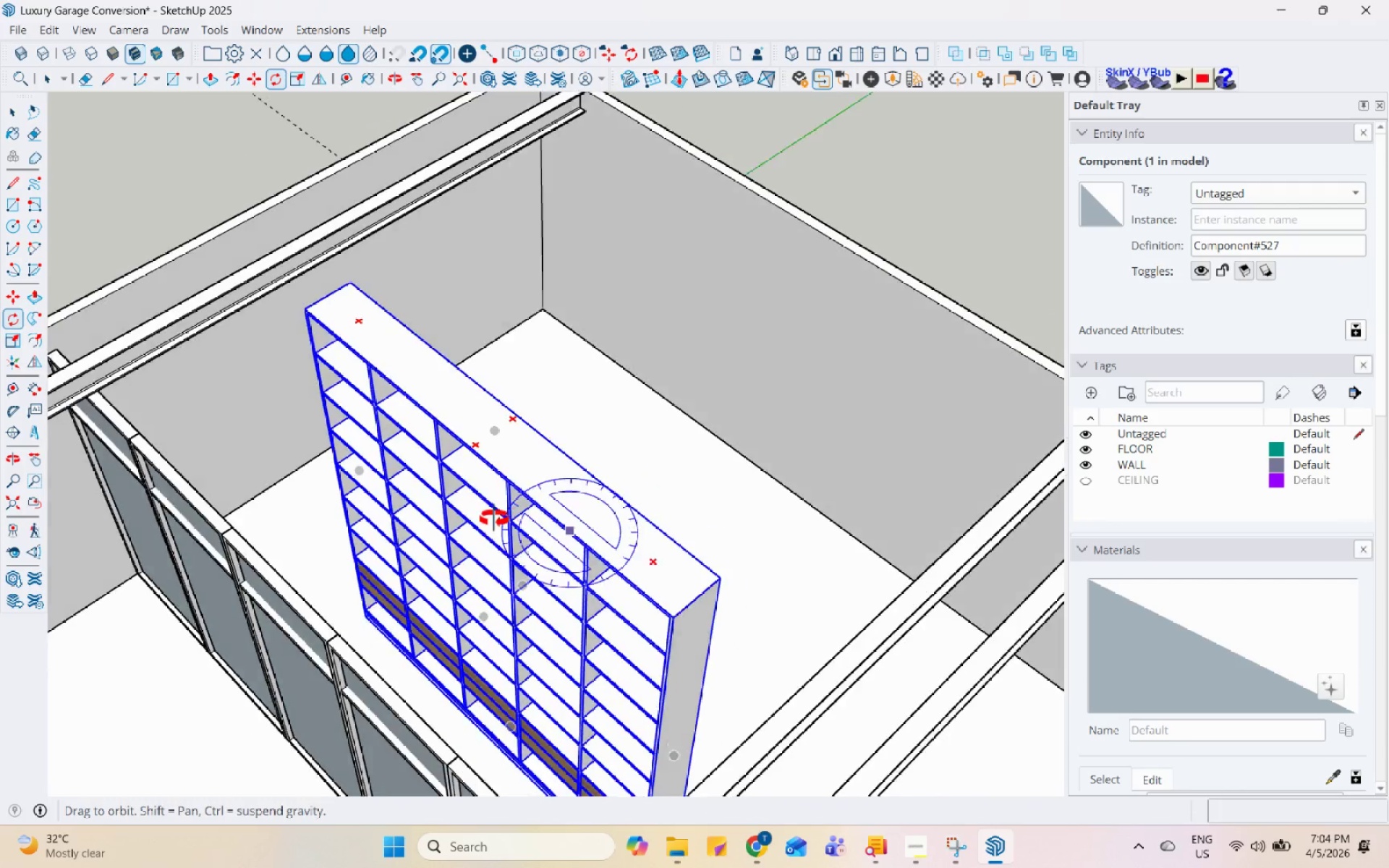 
key(Space)
 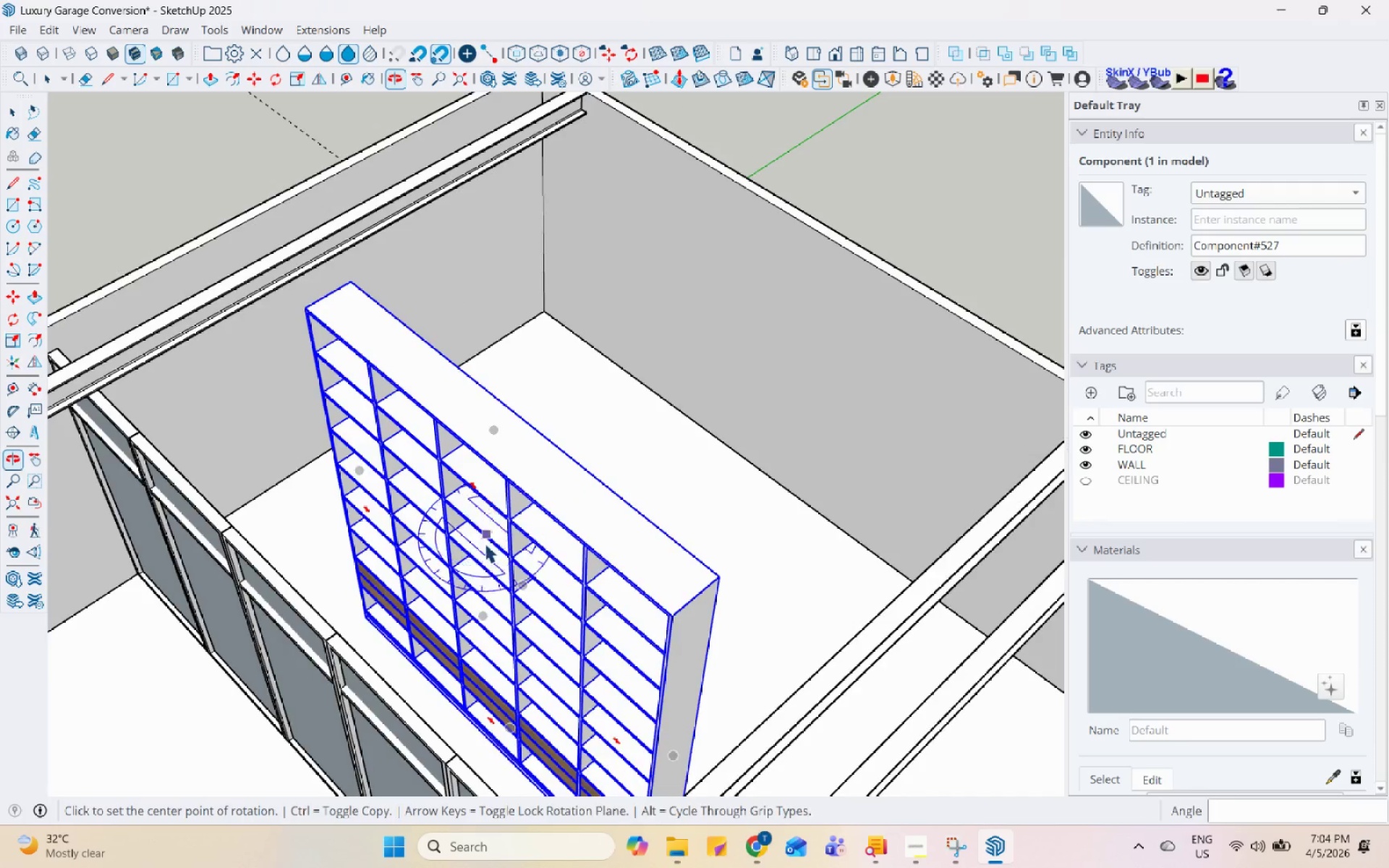 
scroll: coordinate [619, 587], scroll_direction: up, amount: 5.0
 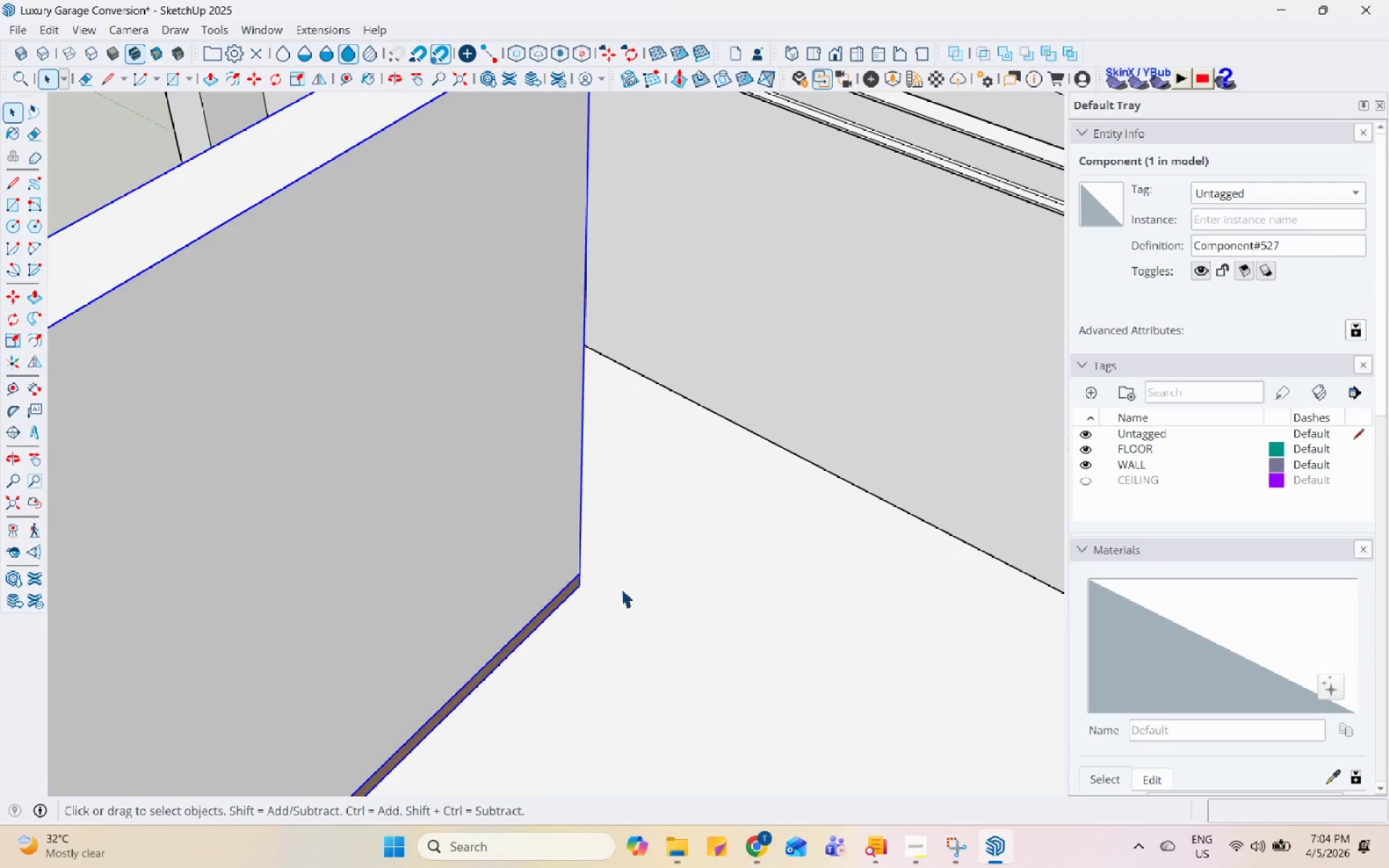 
key(M)
 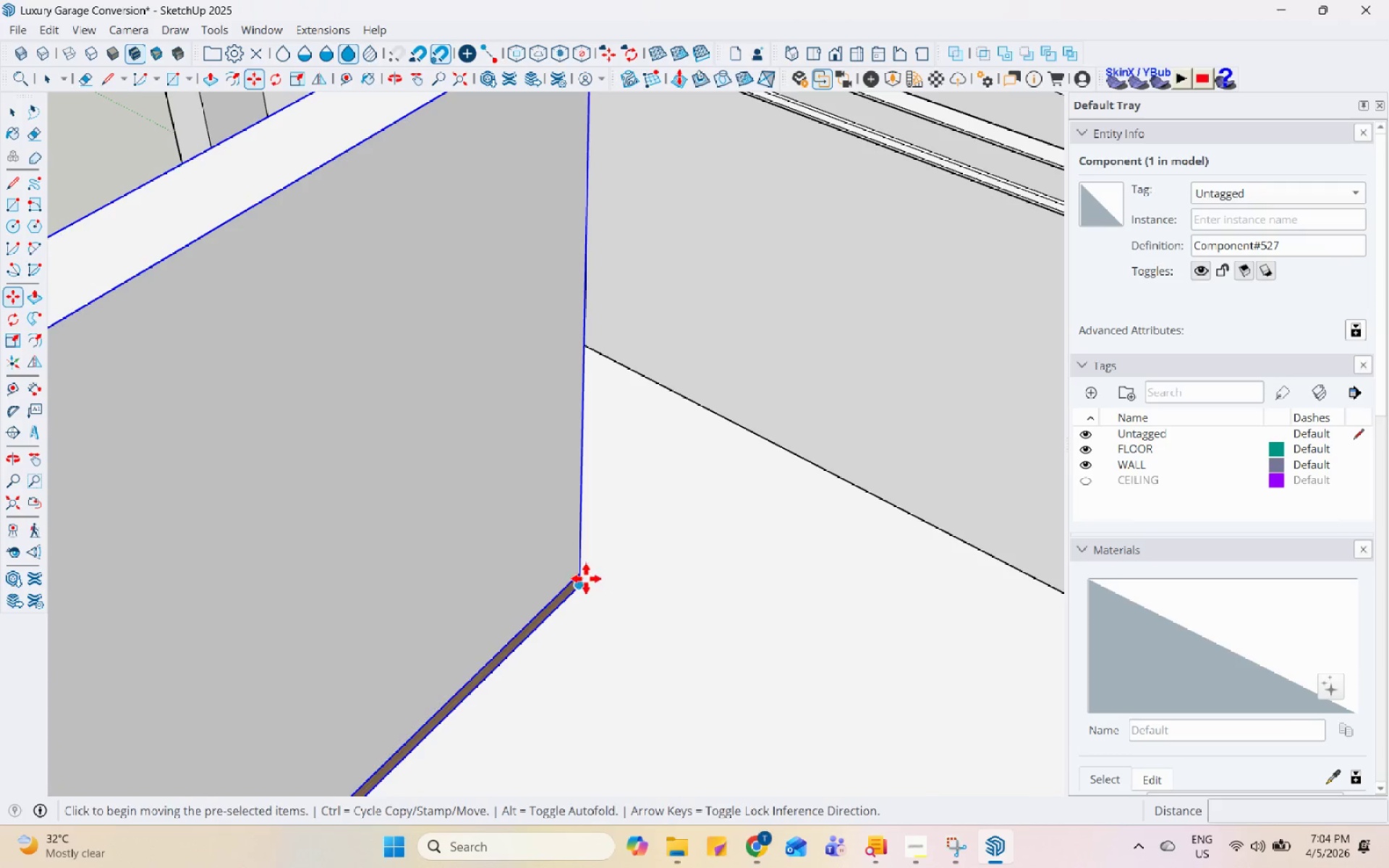 
left_click([584, 579])
 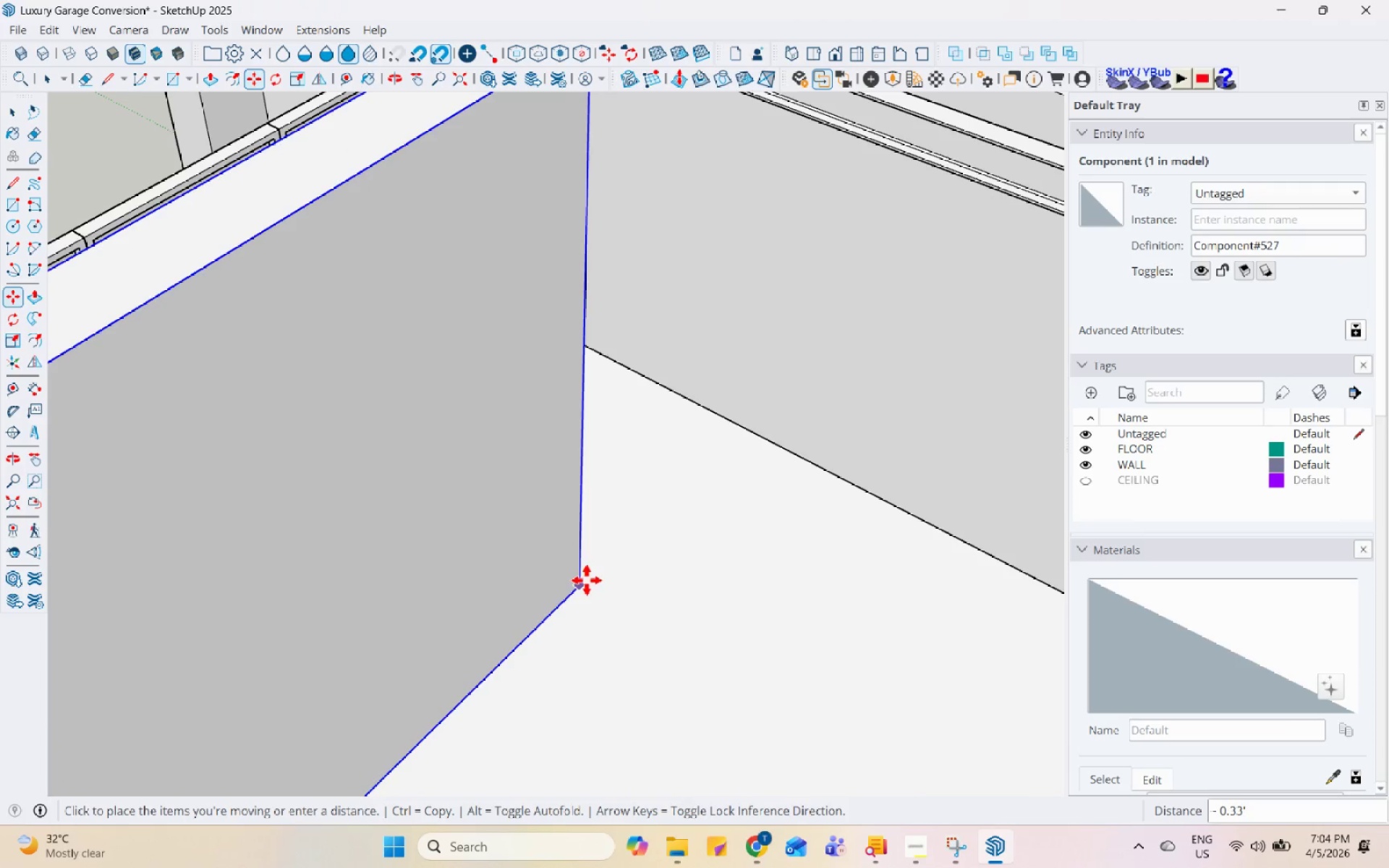 
key(Space)
 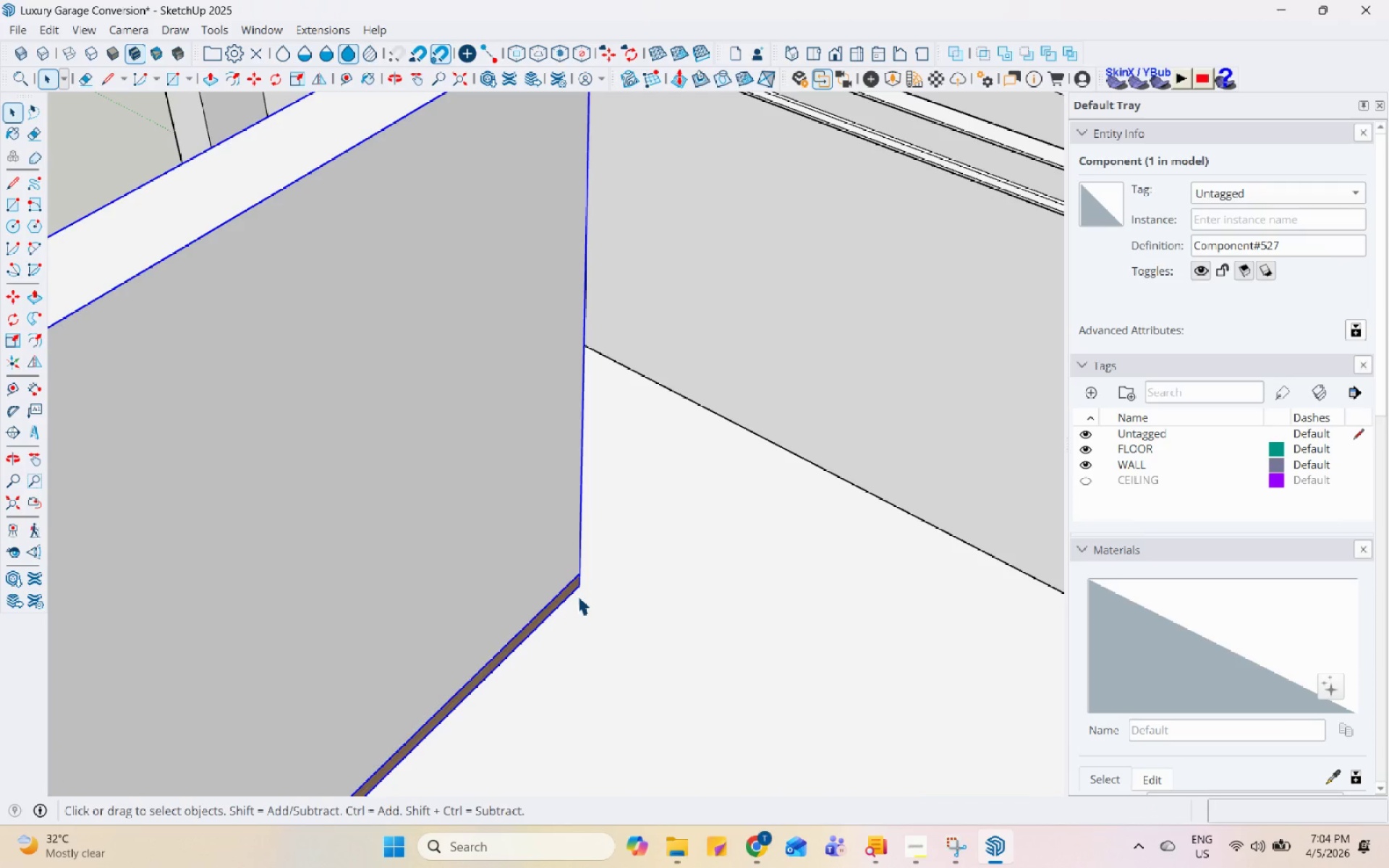 
key(M)
 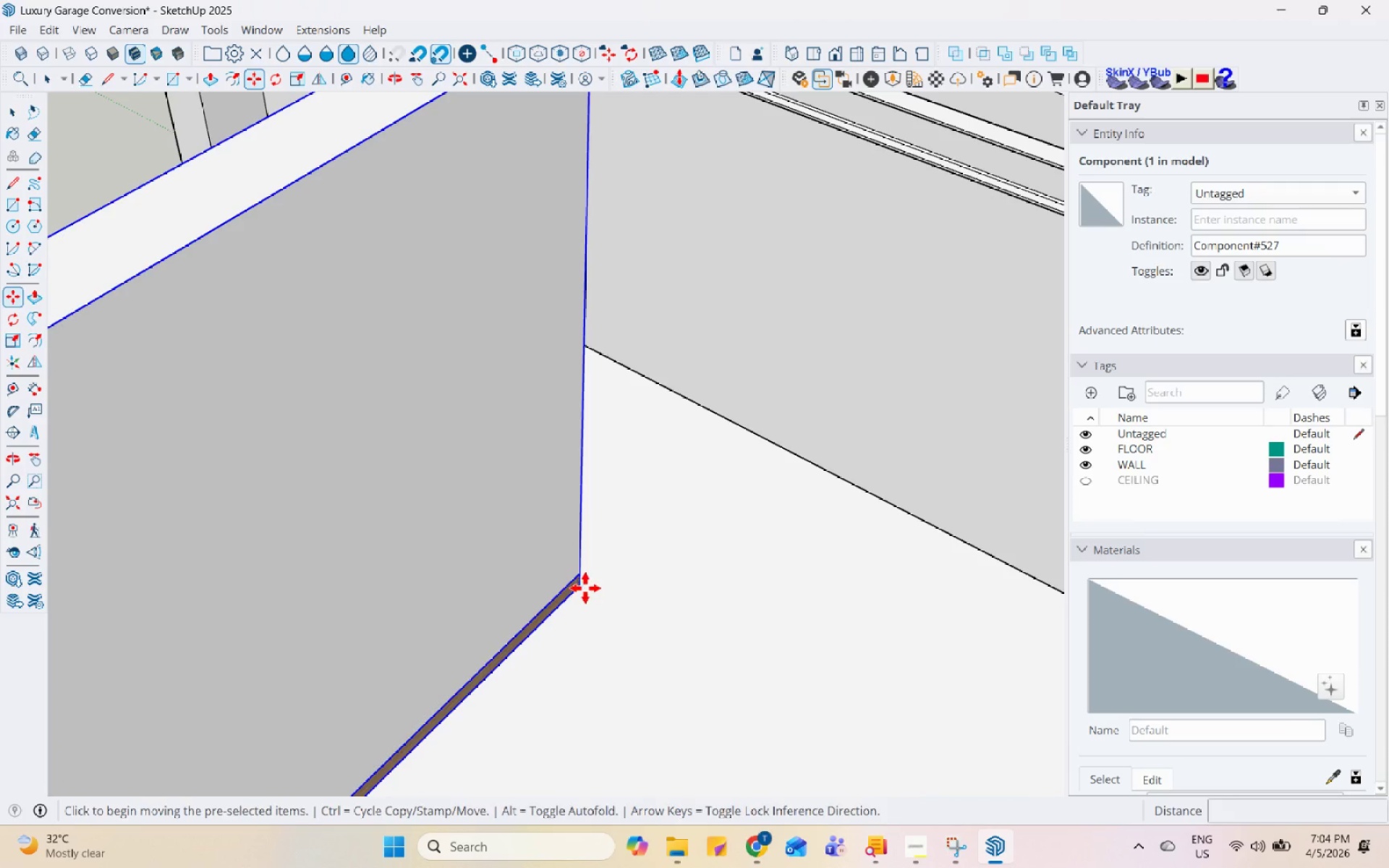 
scroll: coordinate [365, 610], scroll_direction: down, amount: 7.0
 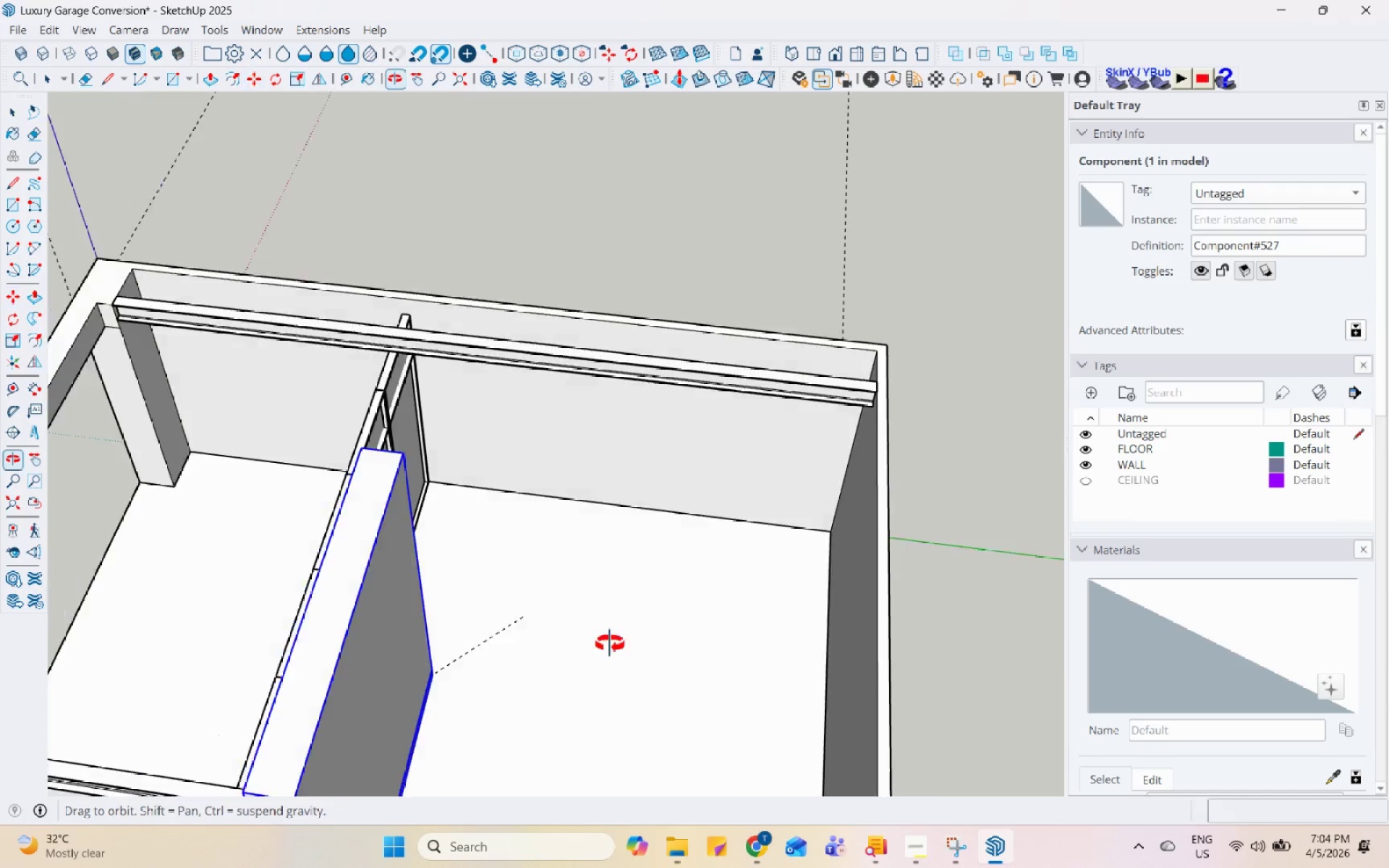 
scroll: coordinate [838, 523], scroll_direction: up, amount: 8.0
 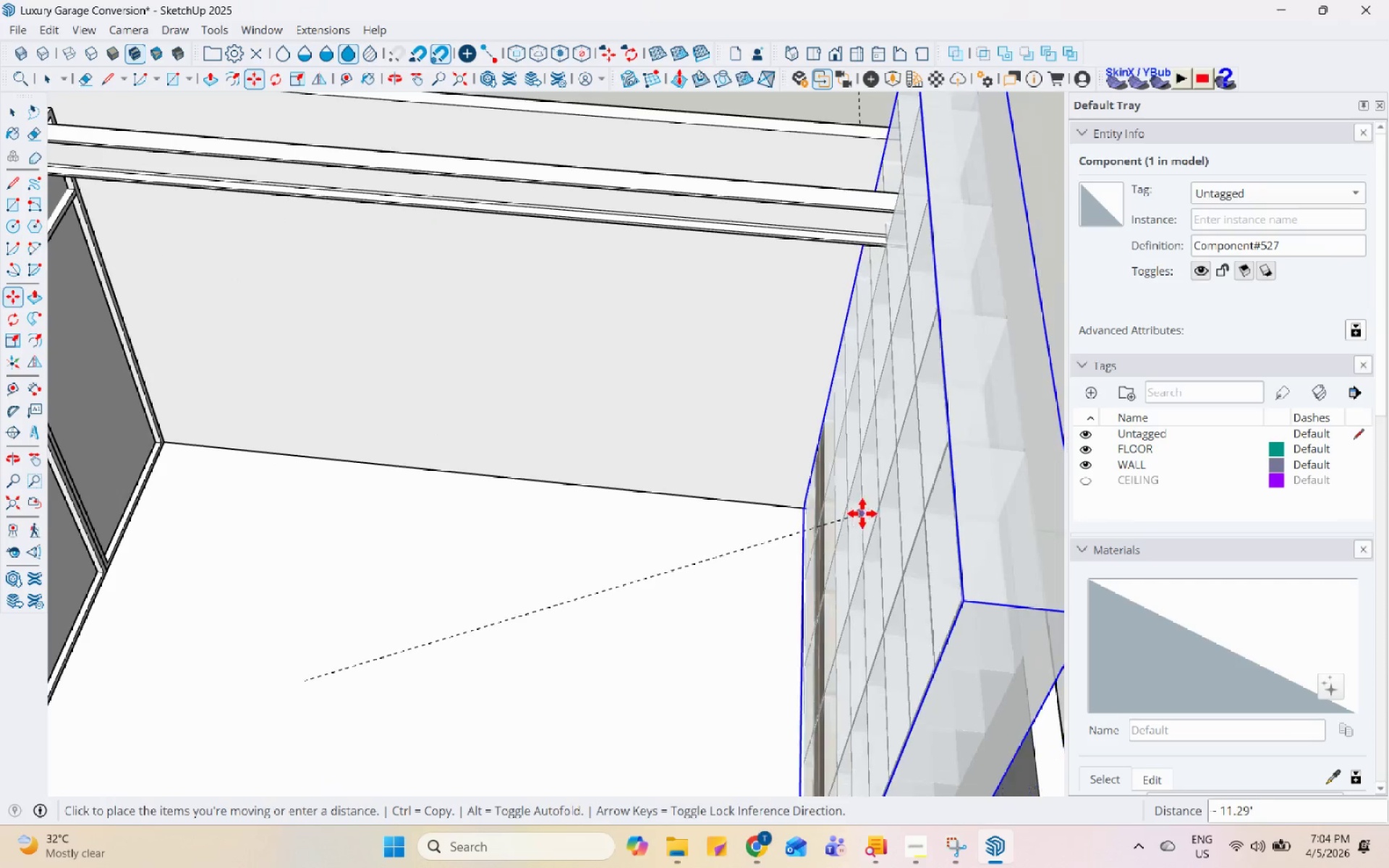 
left_click([858, 512])
 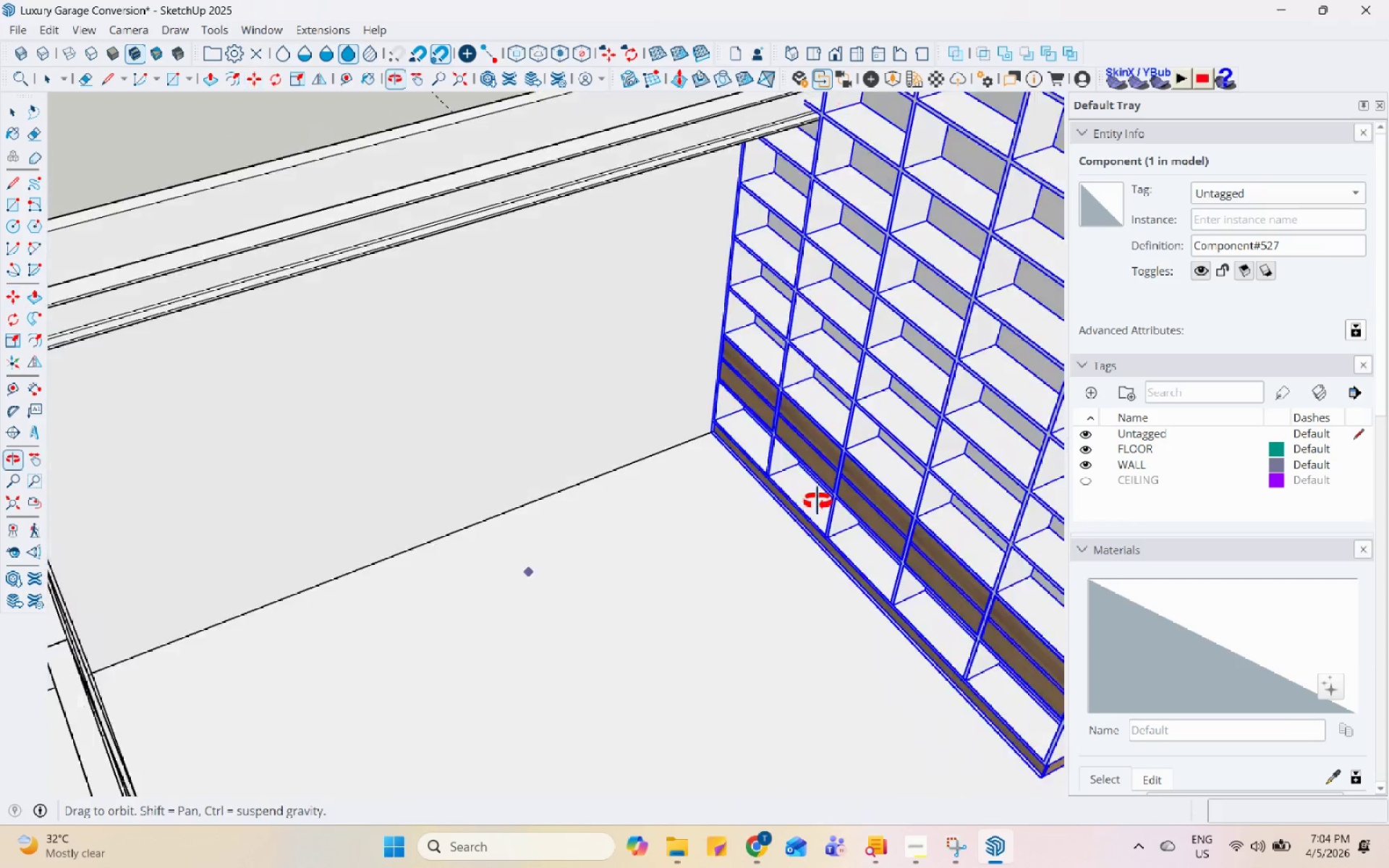 
scroll: coordinate [650, 575], scroll_direction: down, amount: 4.0
 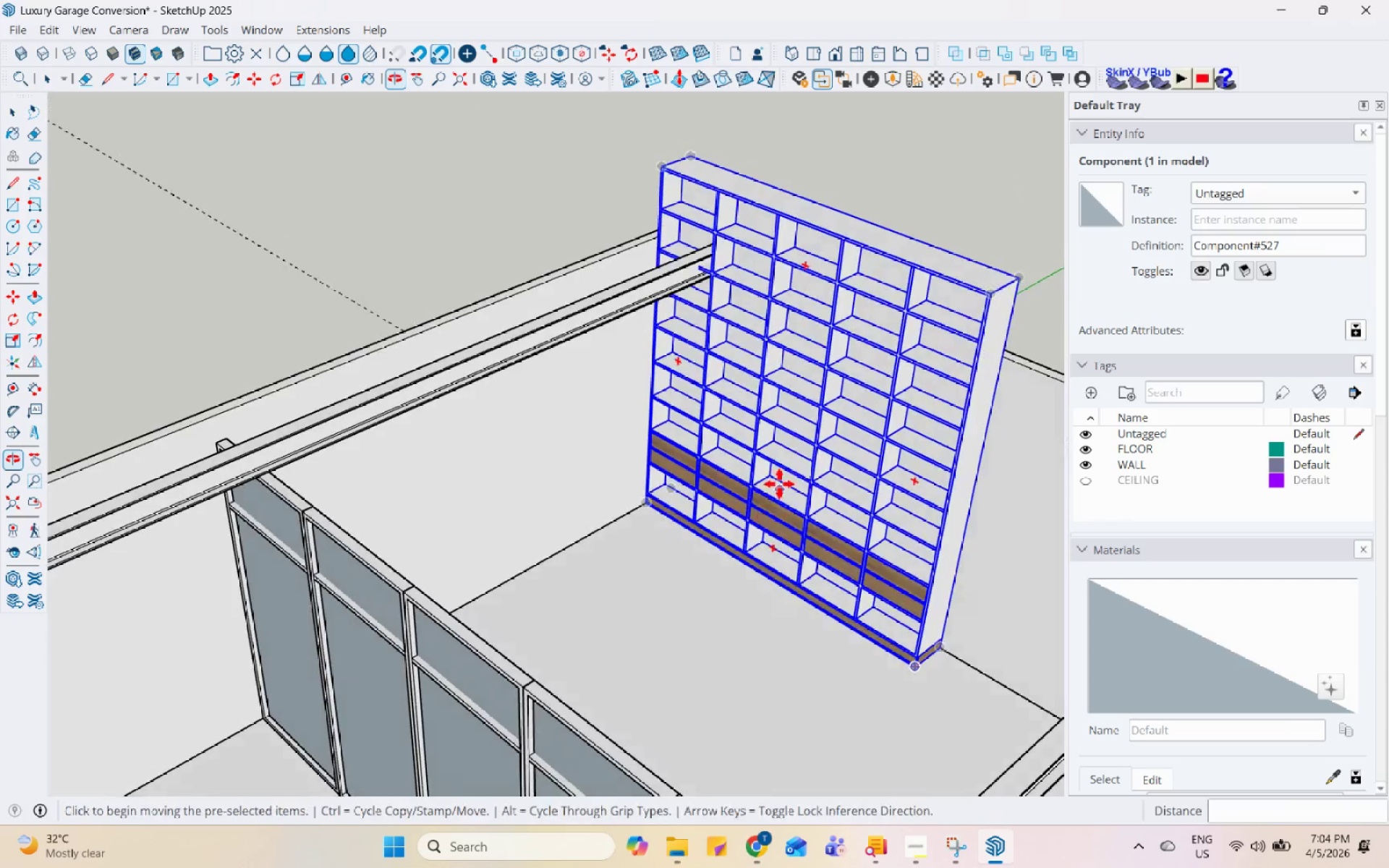 
key(Space)
 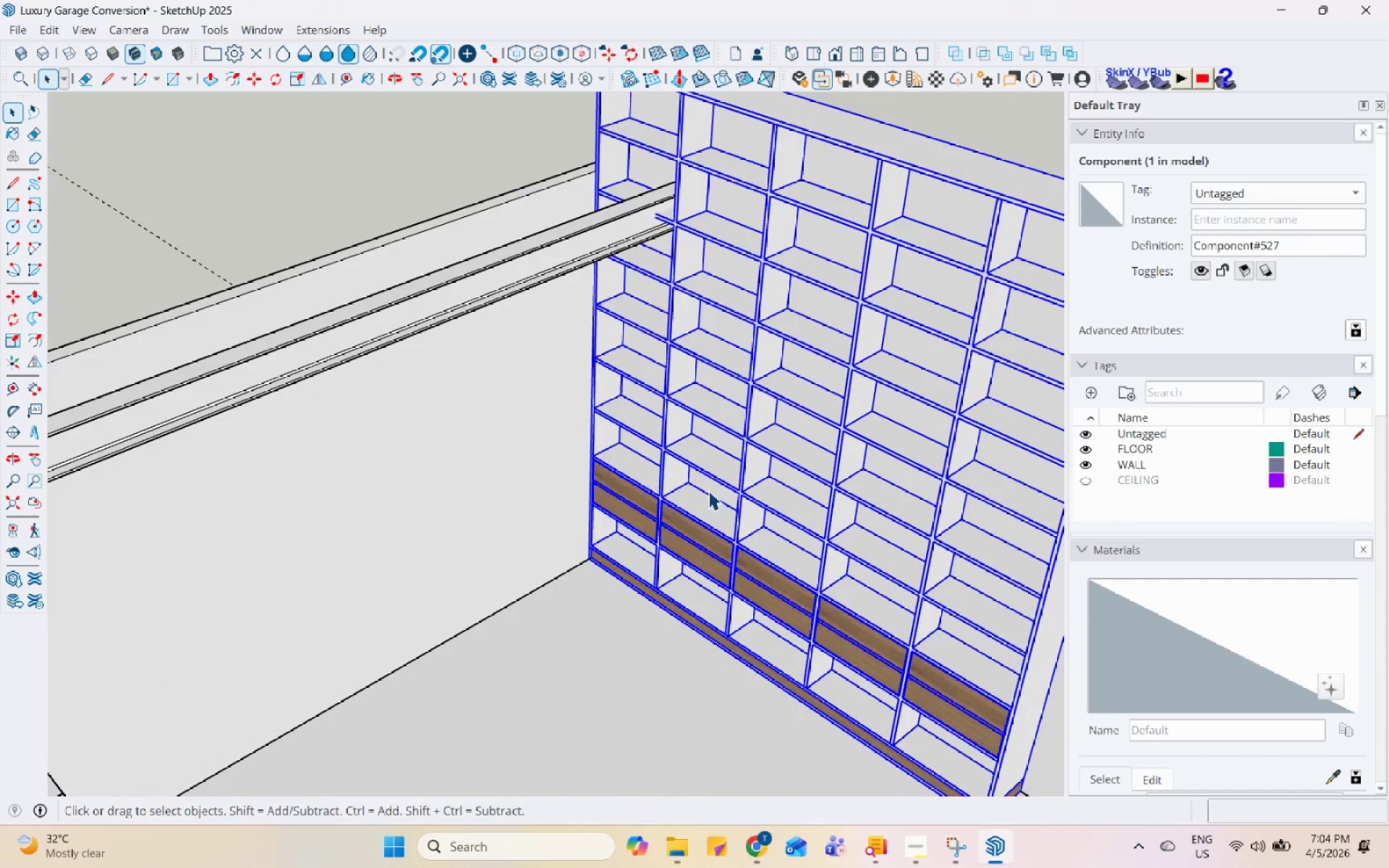 
scroll: coordinate [783, 367], scroll_direction: up, amount: 4.0
 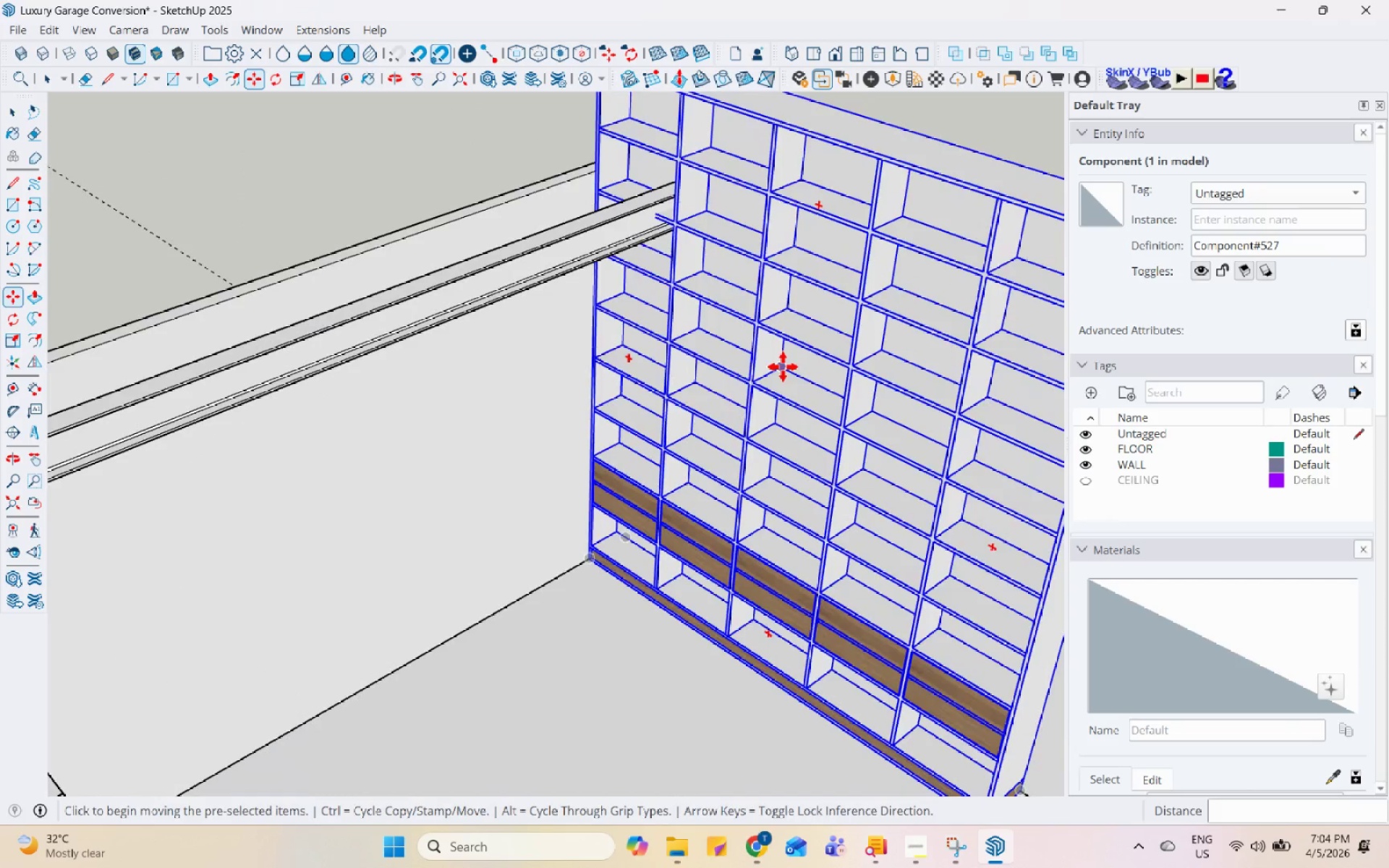 
double_click([708, 490])
 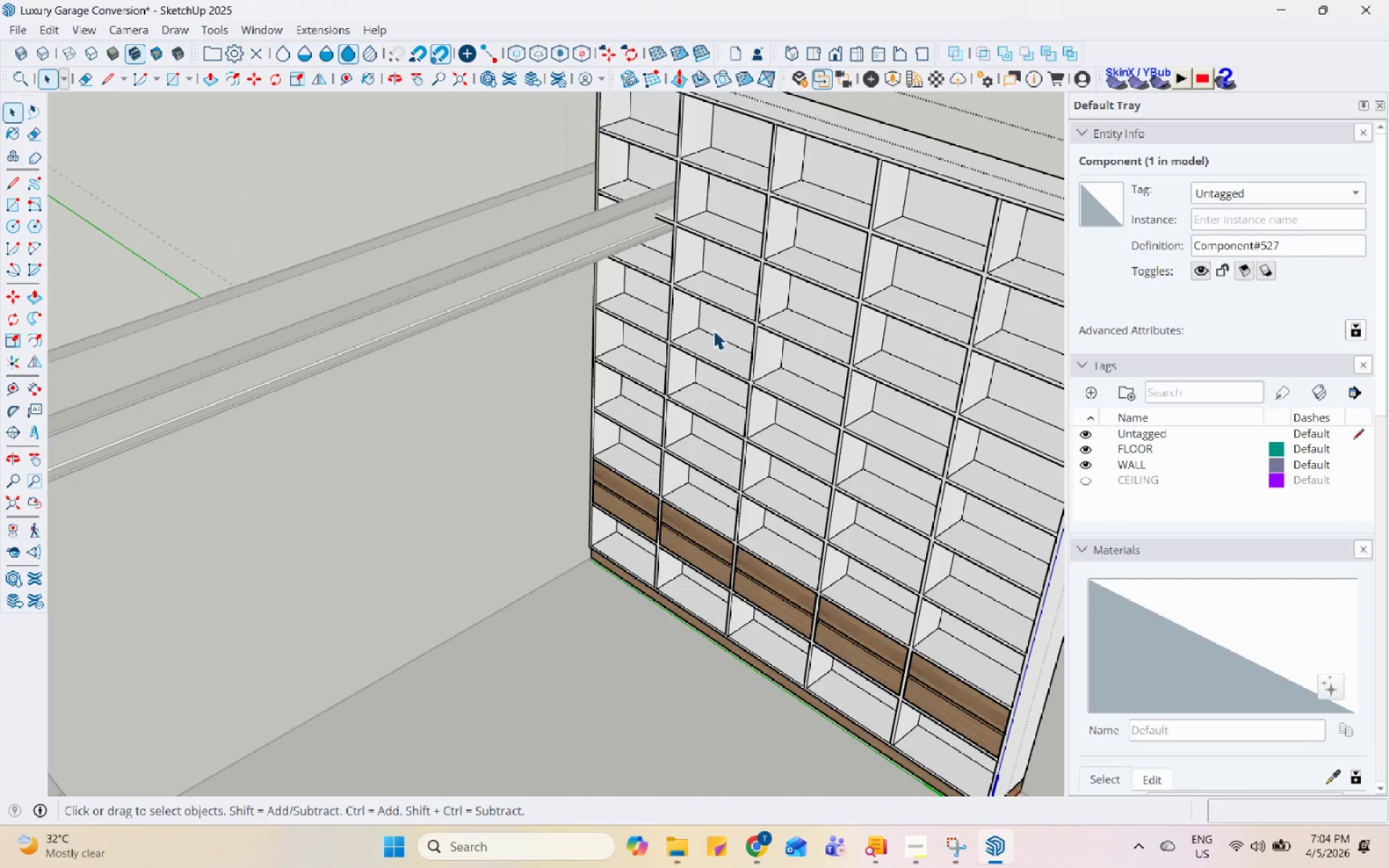 
triple_click([718, 318])
 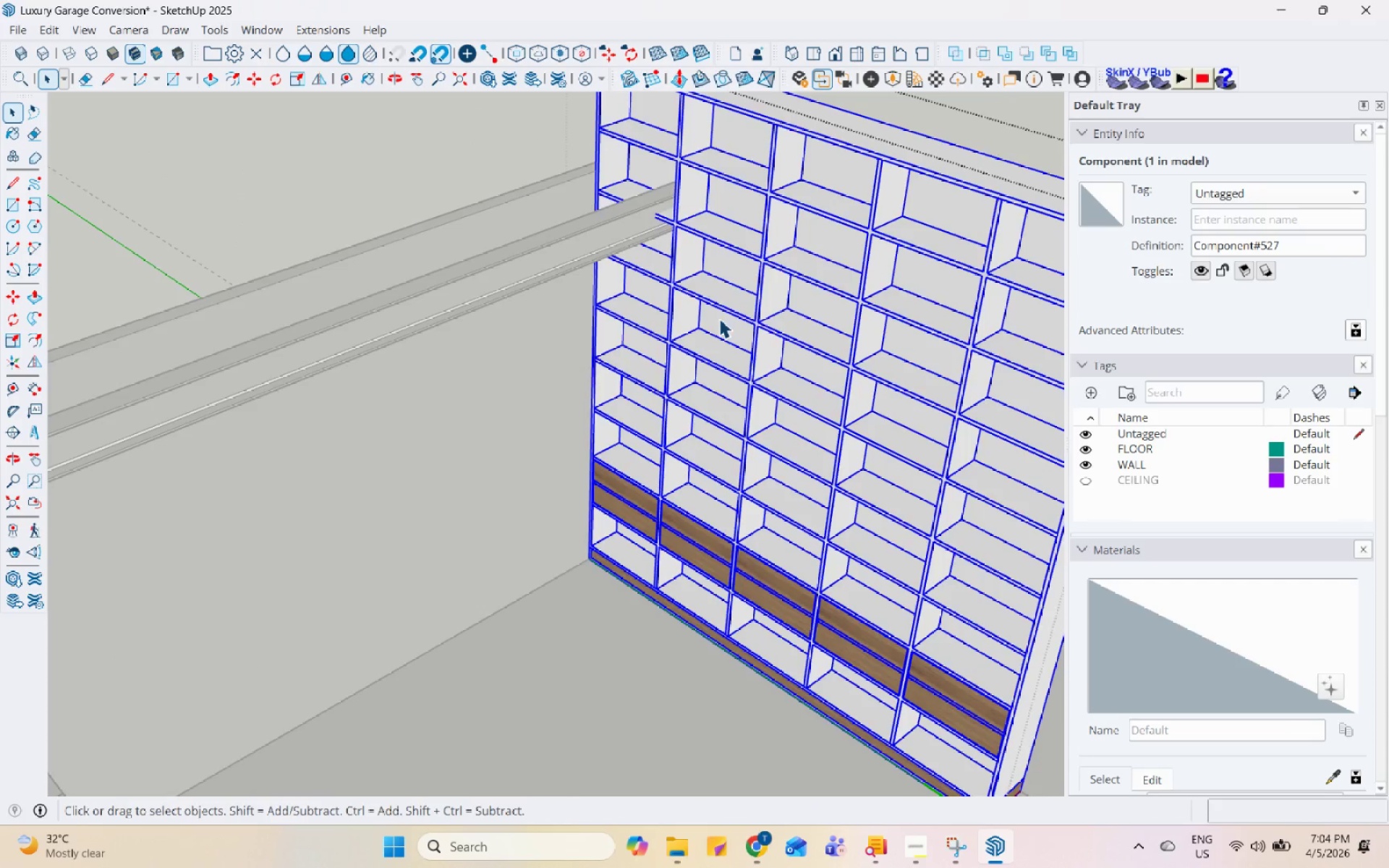 
double_click([817, 272])
 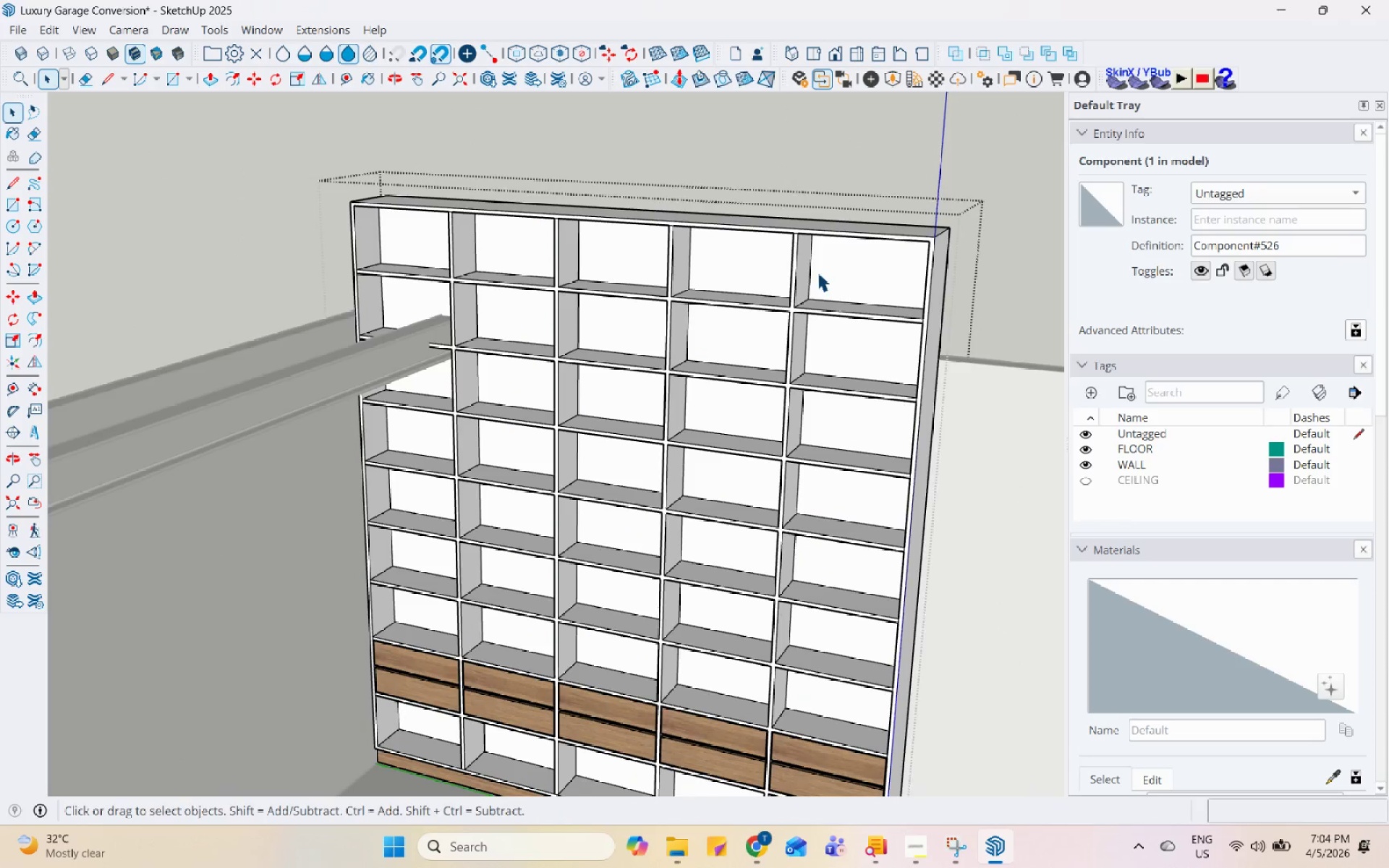 
scroll: coordinate [817, 275], scroll_direction: up, amount: 1.0
 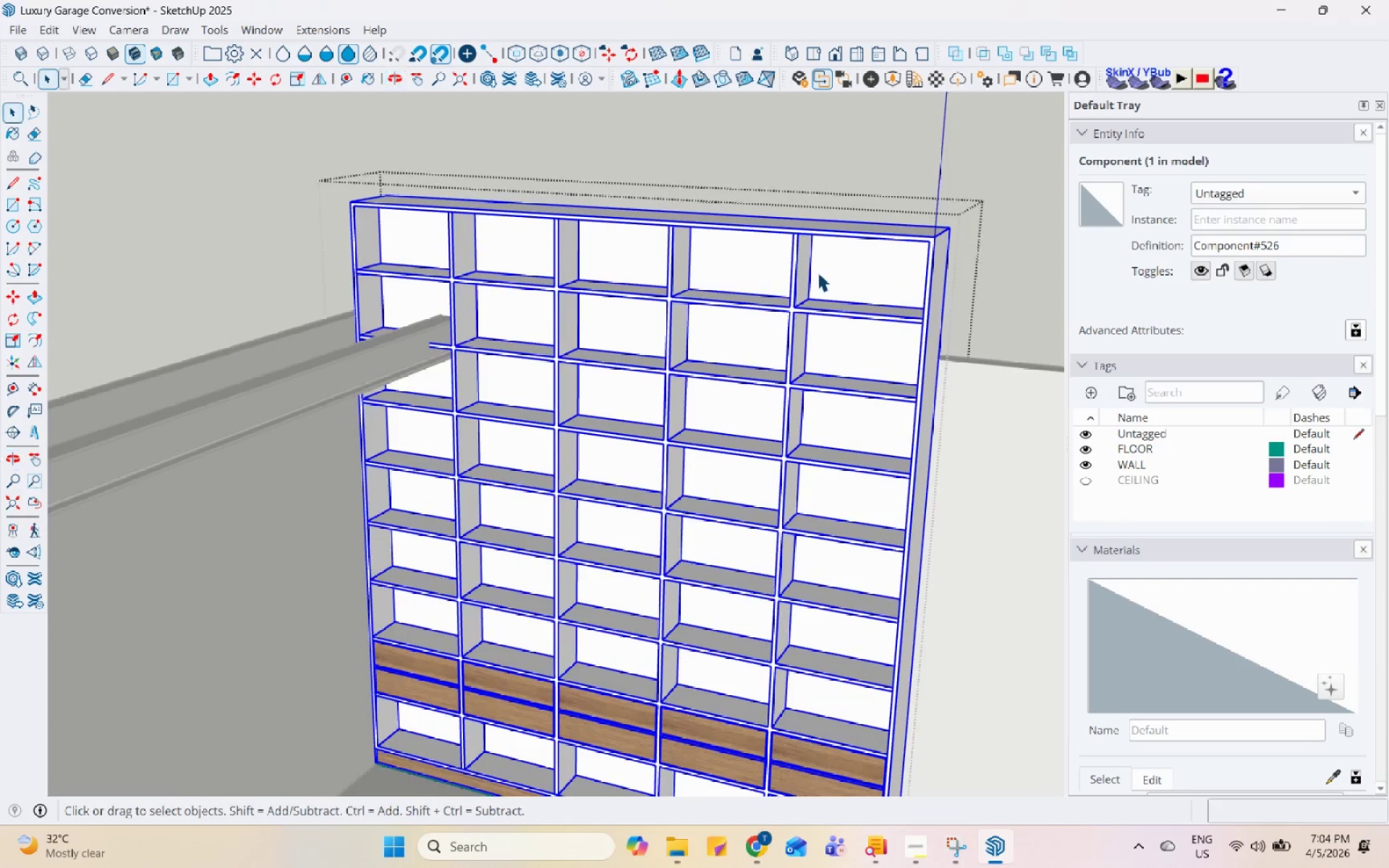 
triple_click([817, 272])
 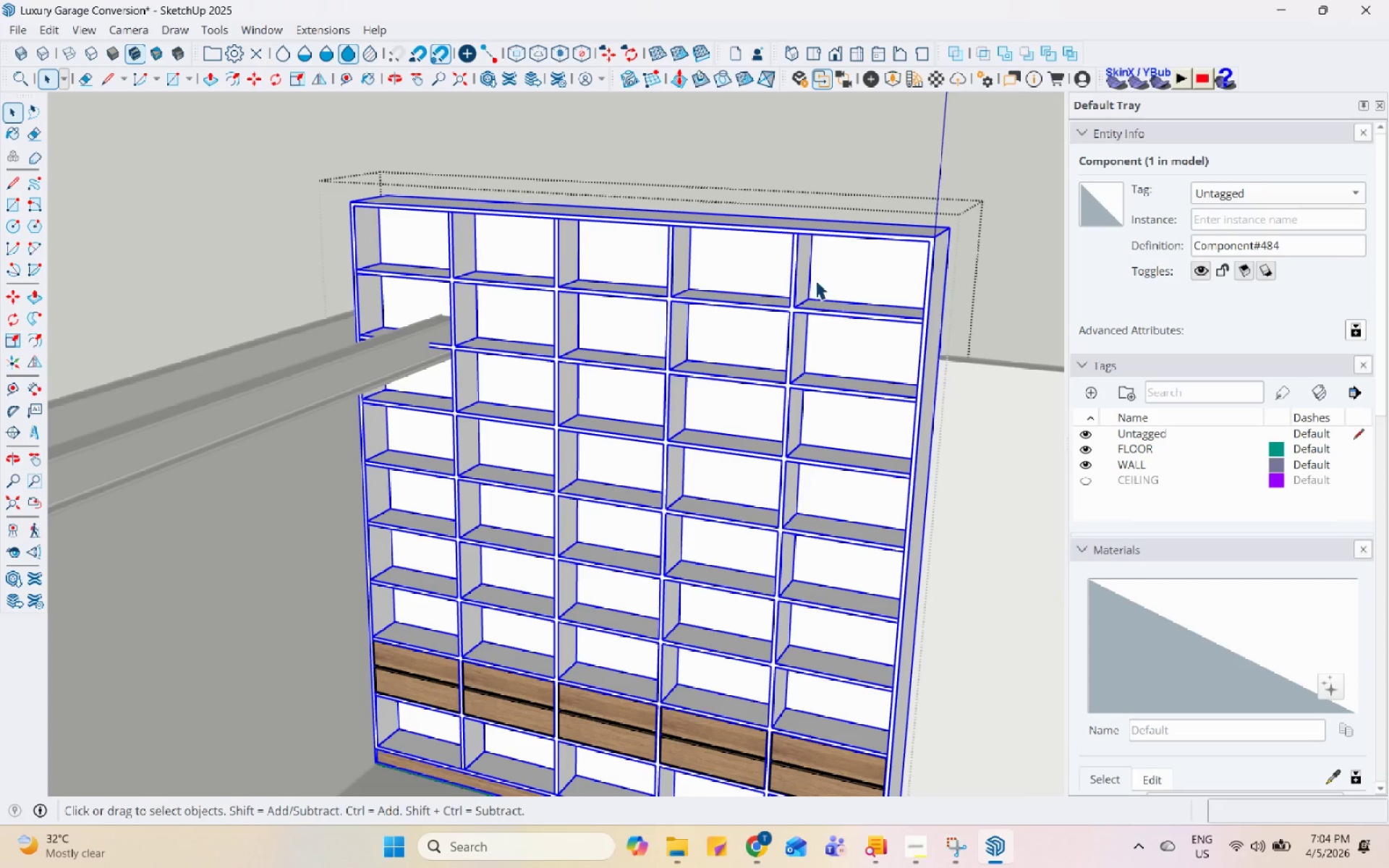 
double_click([815, 280])
 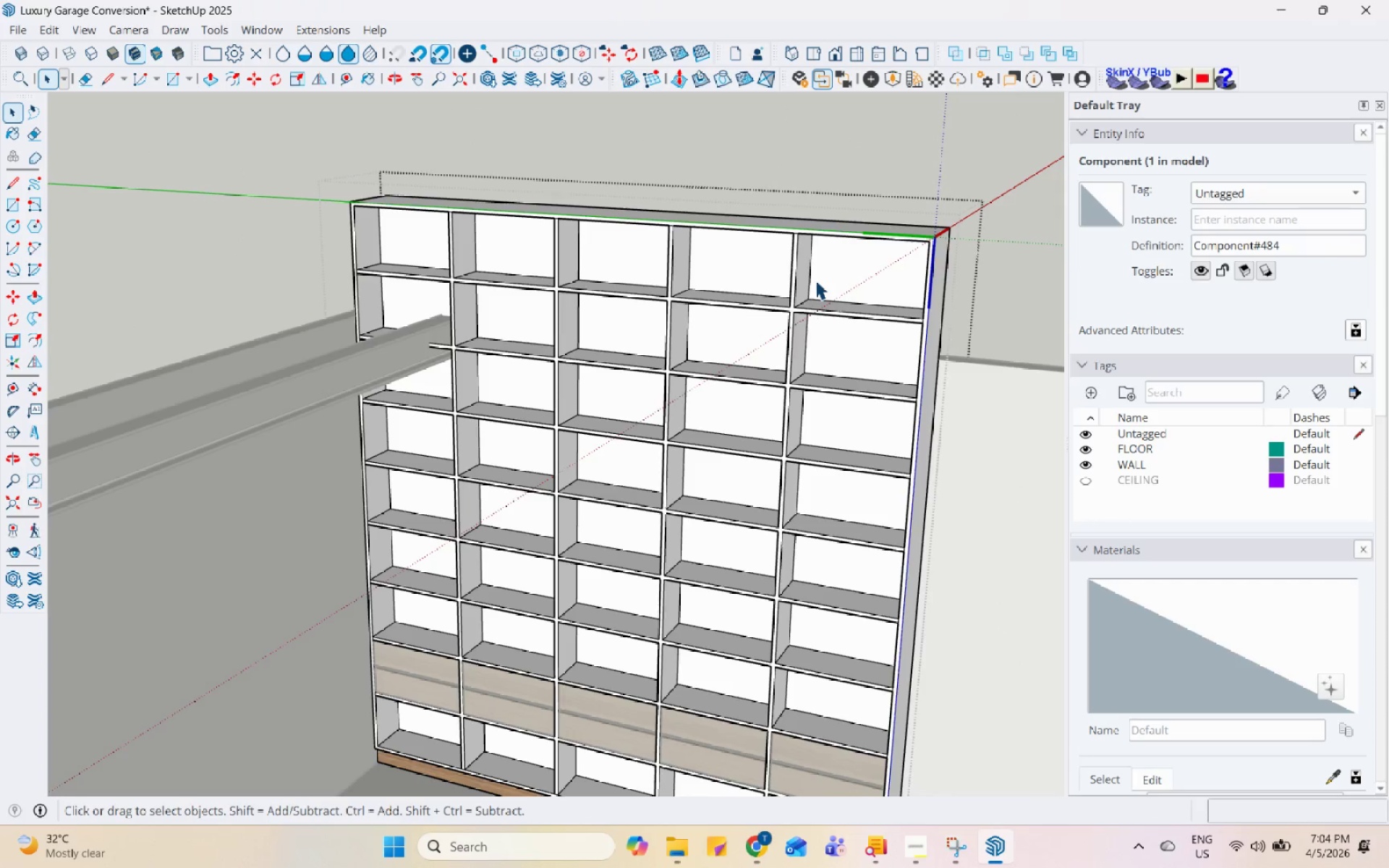 
triple_click([815, 280])
 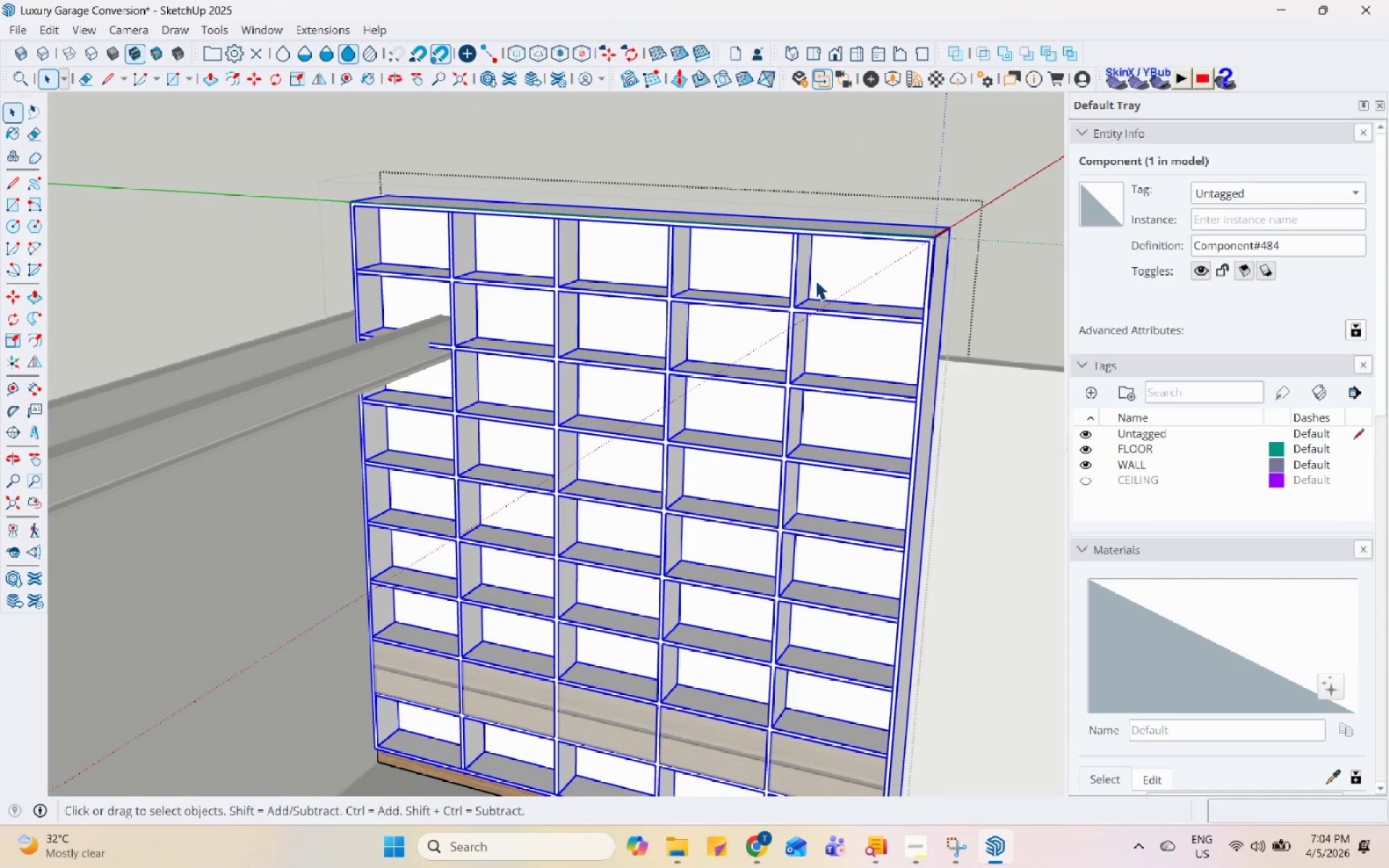 
triple_click([815, 280])
 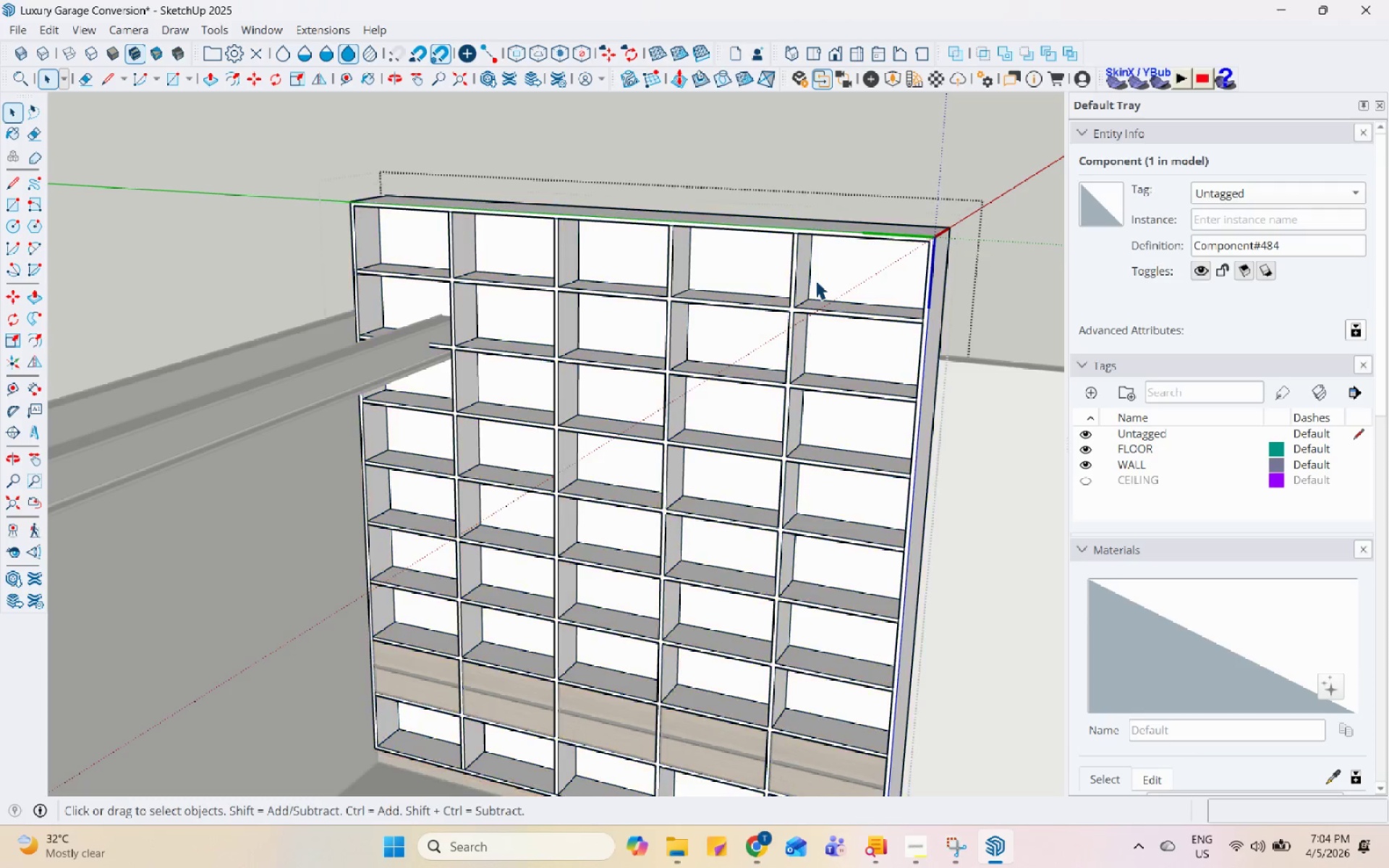 
triple_click([815, 280])
 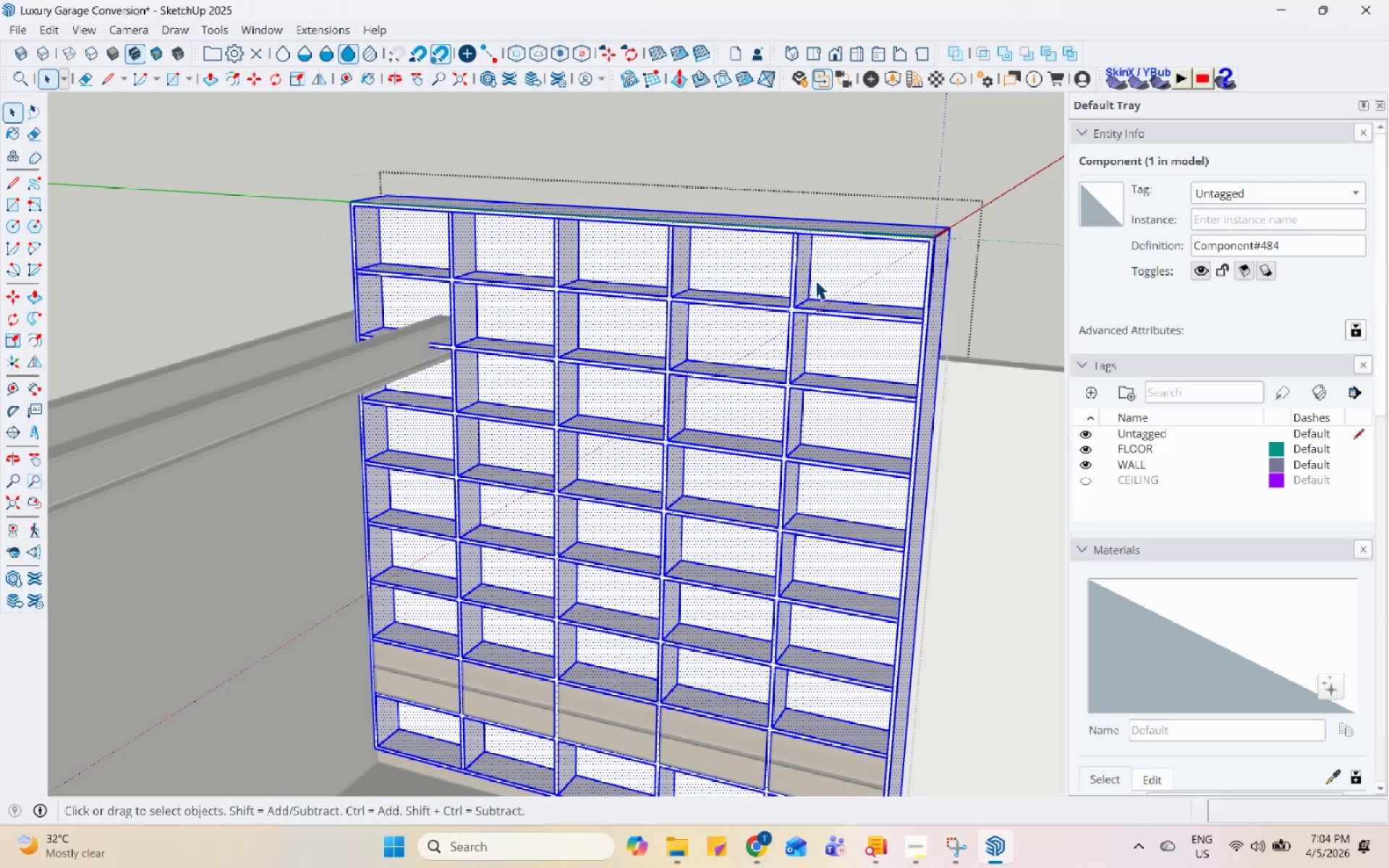 
triple_click([815, 280])
 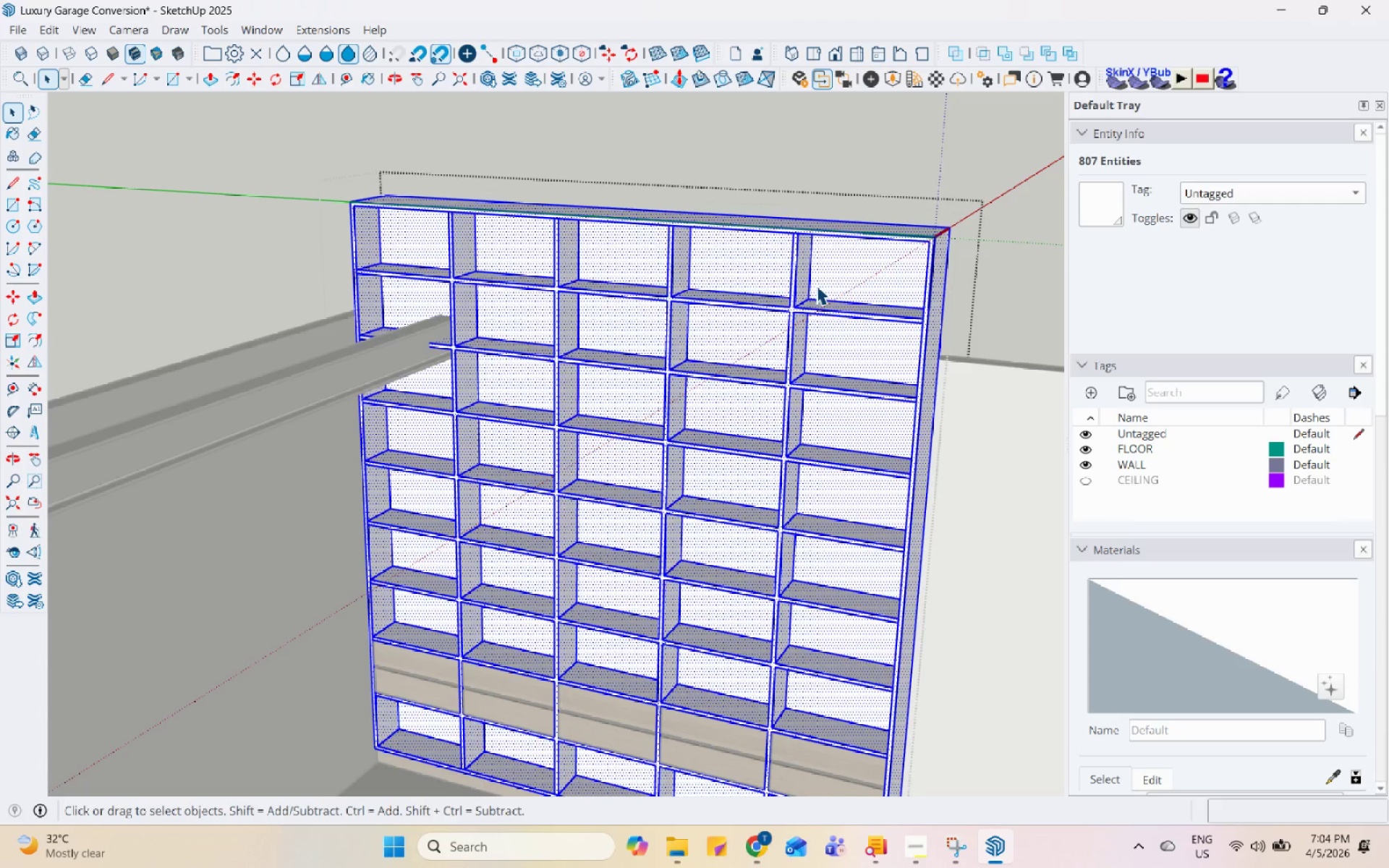 
key(Escape)
 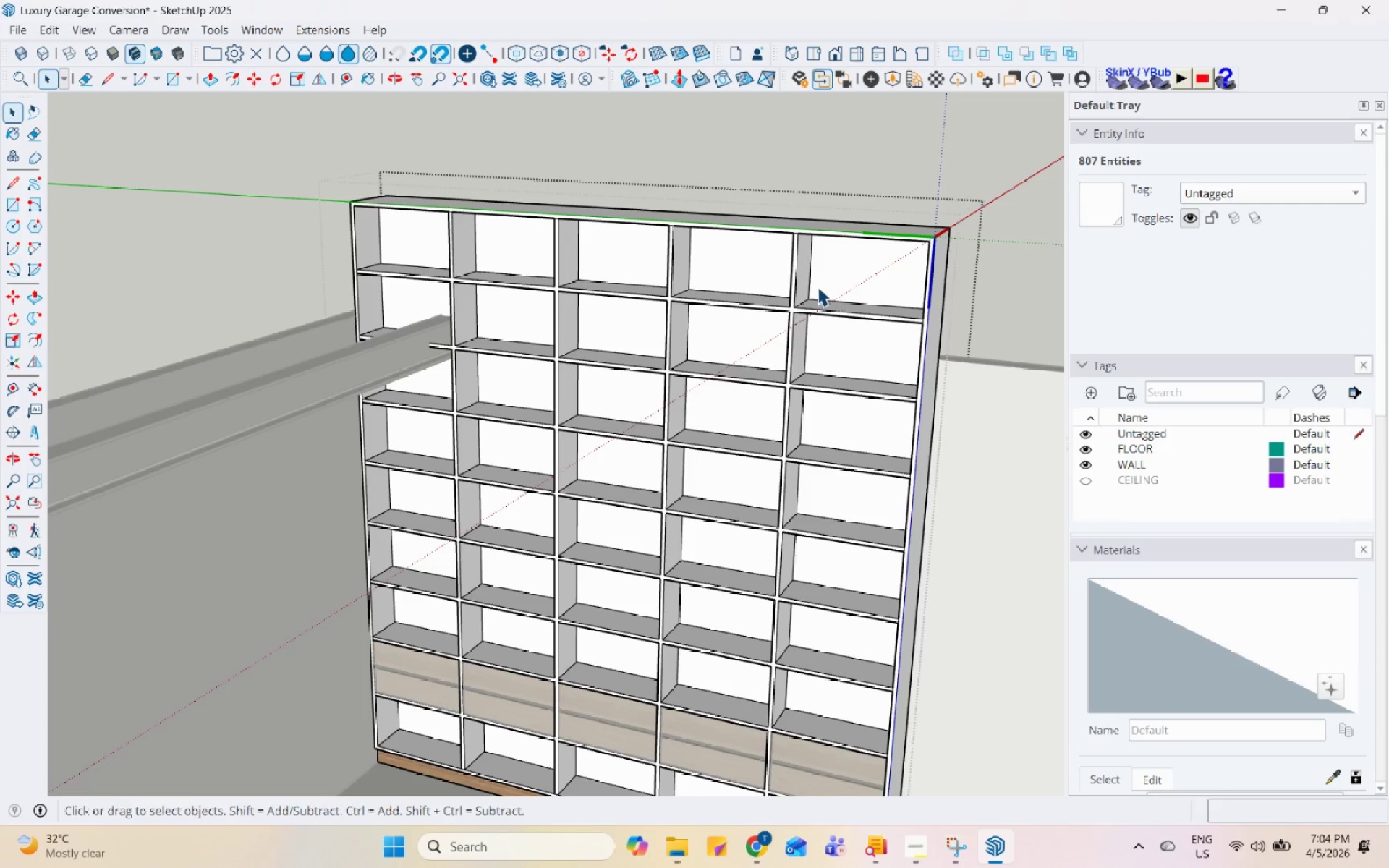 
key(Escape)
 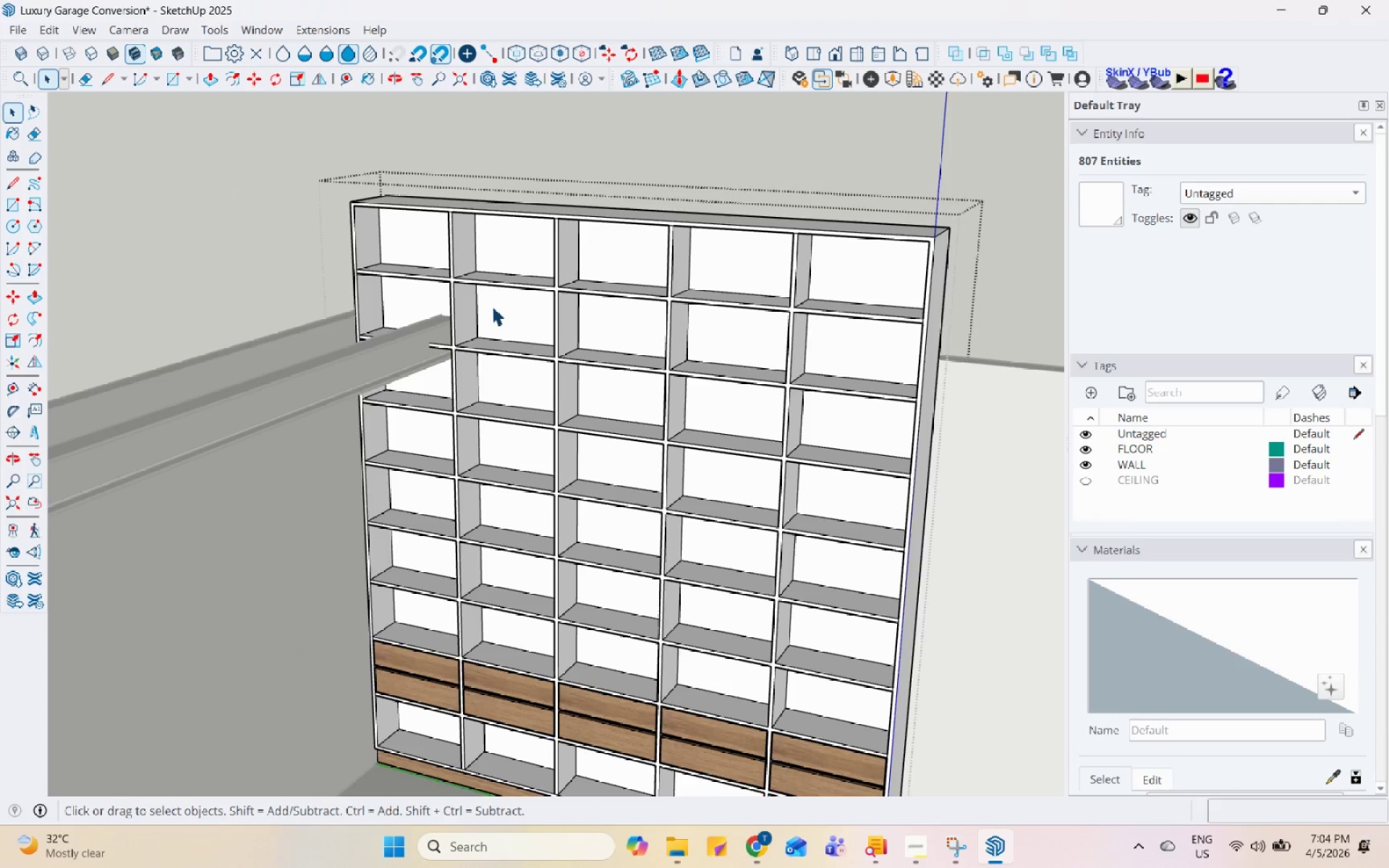 
left_click([492, 306])
 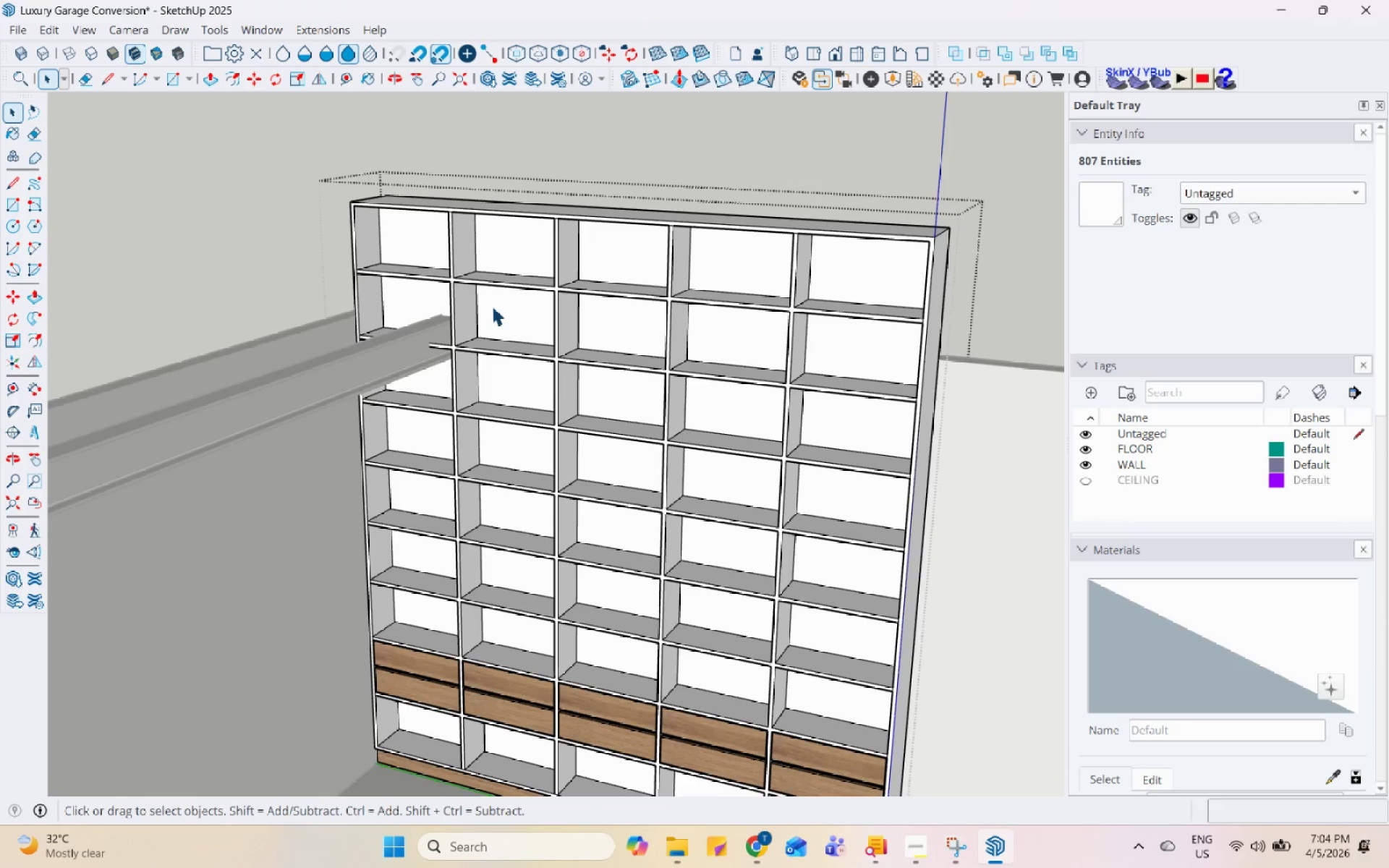 
key(Escape)
 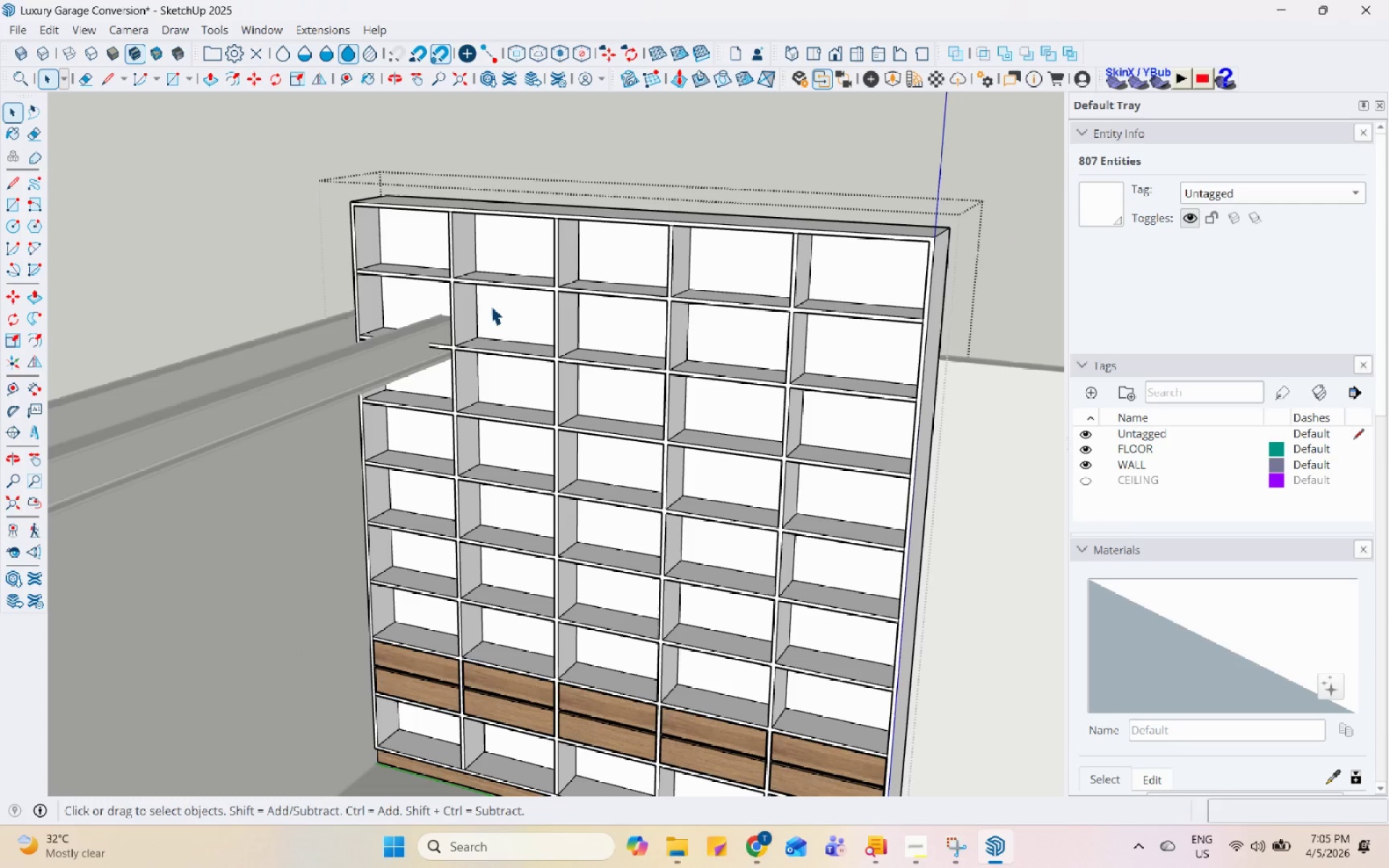 
key(Escape)
 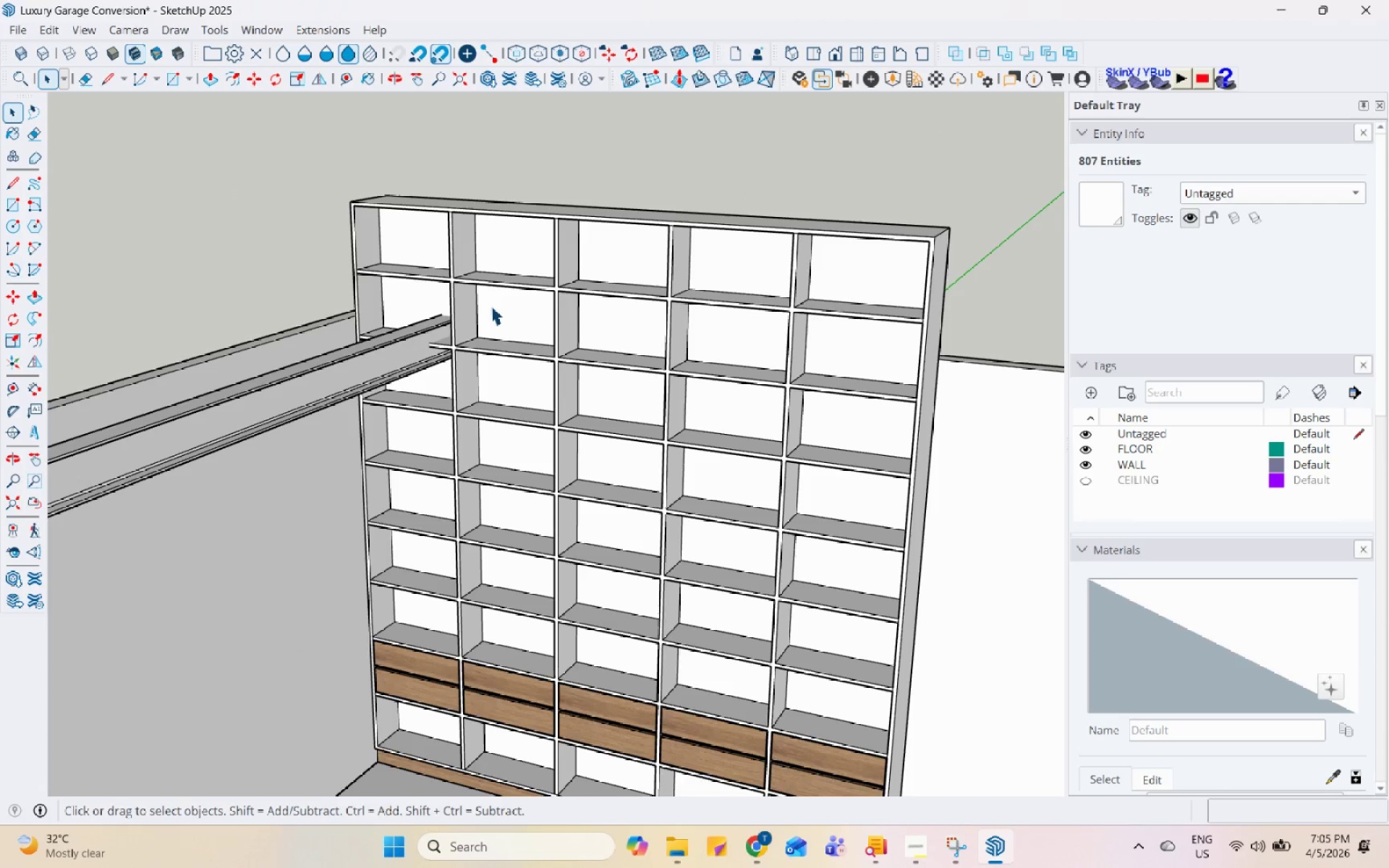 
left_click([490, 305])
 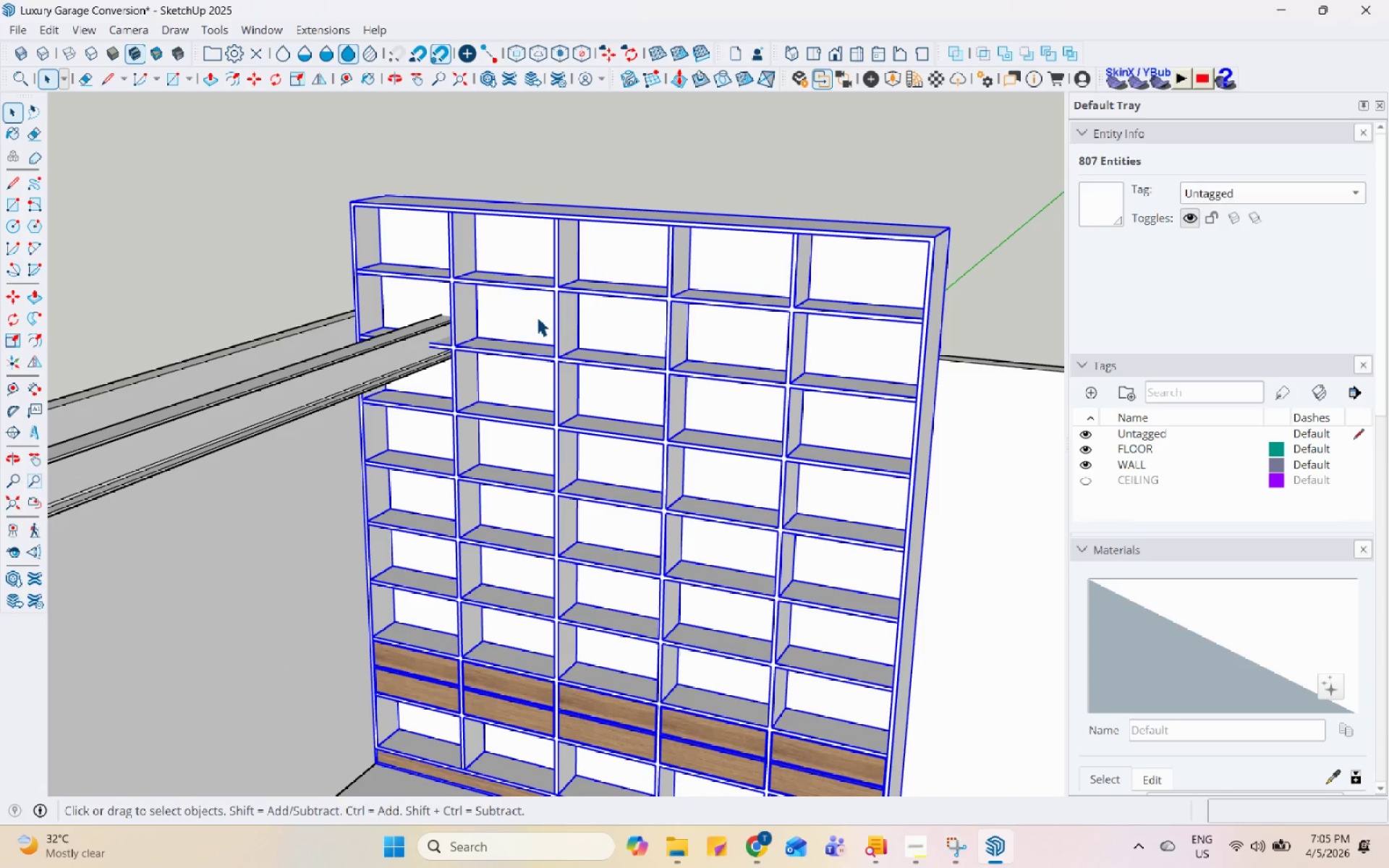 
key(S)
 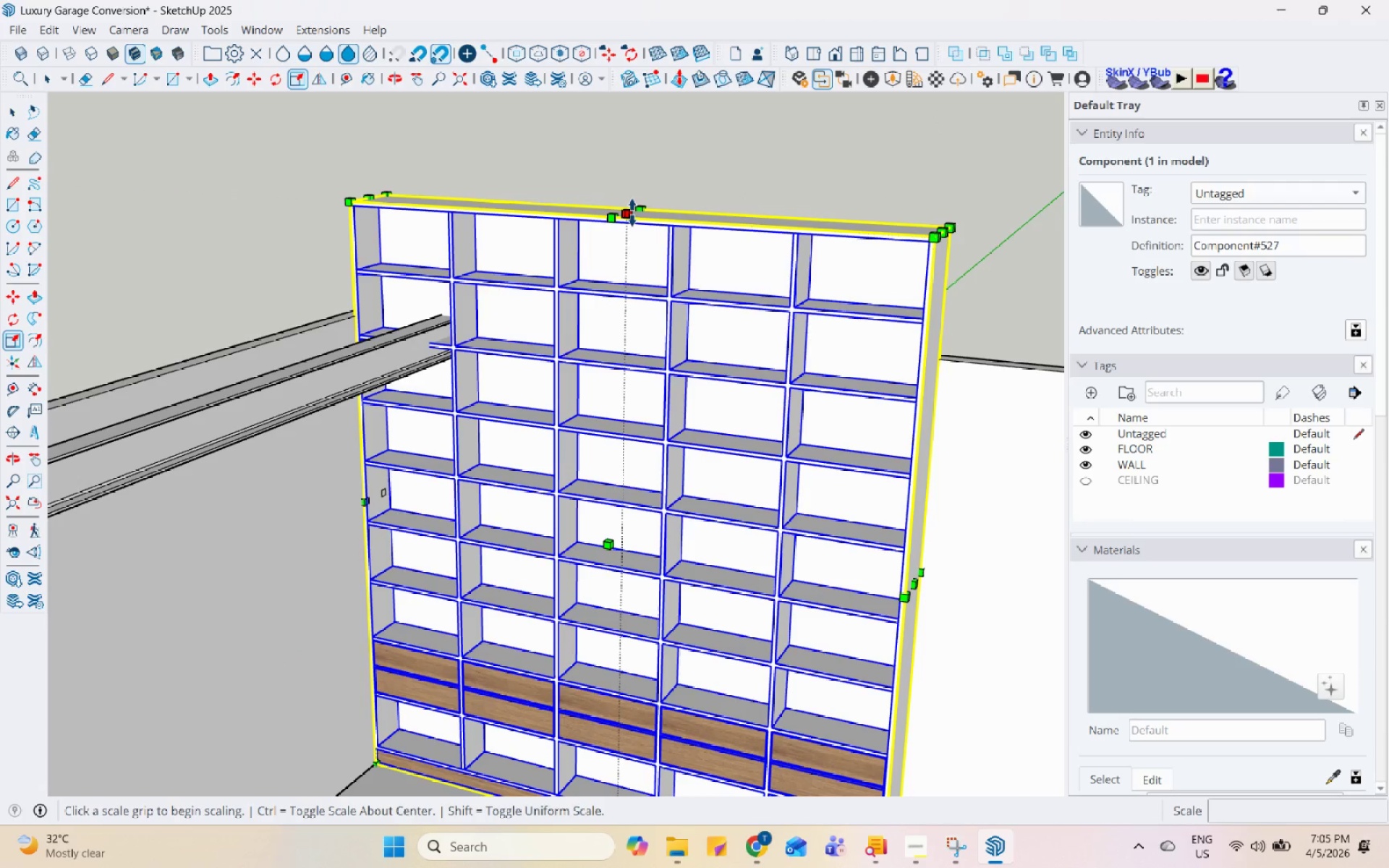 
left_click([629, 210])
 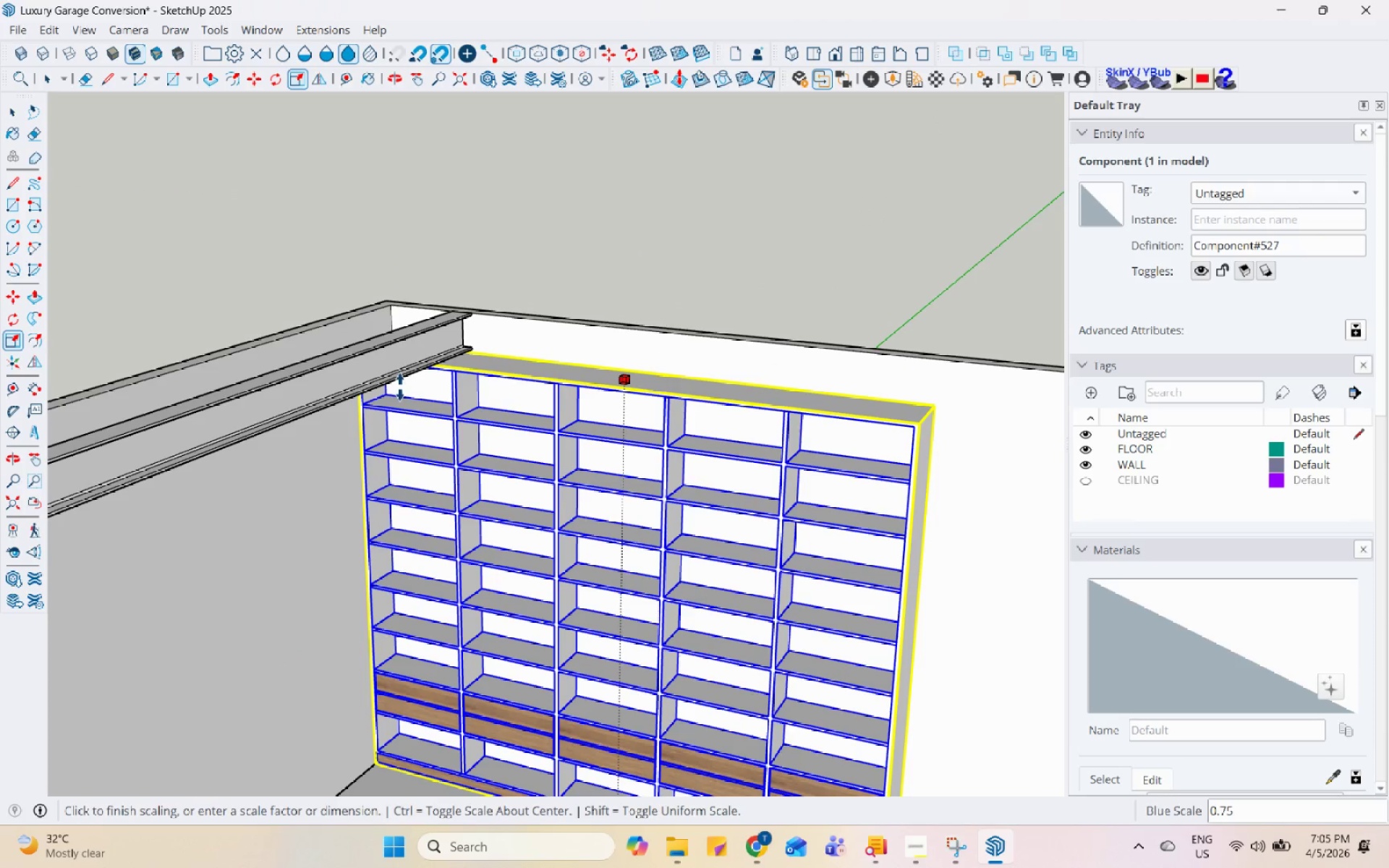 
left_click([400, 384])
 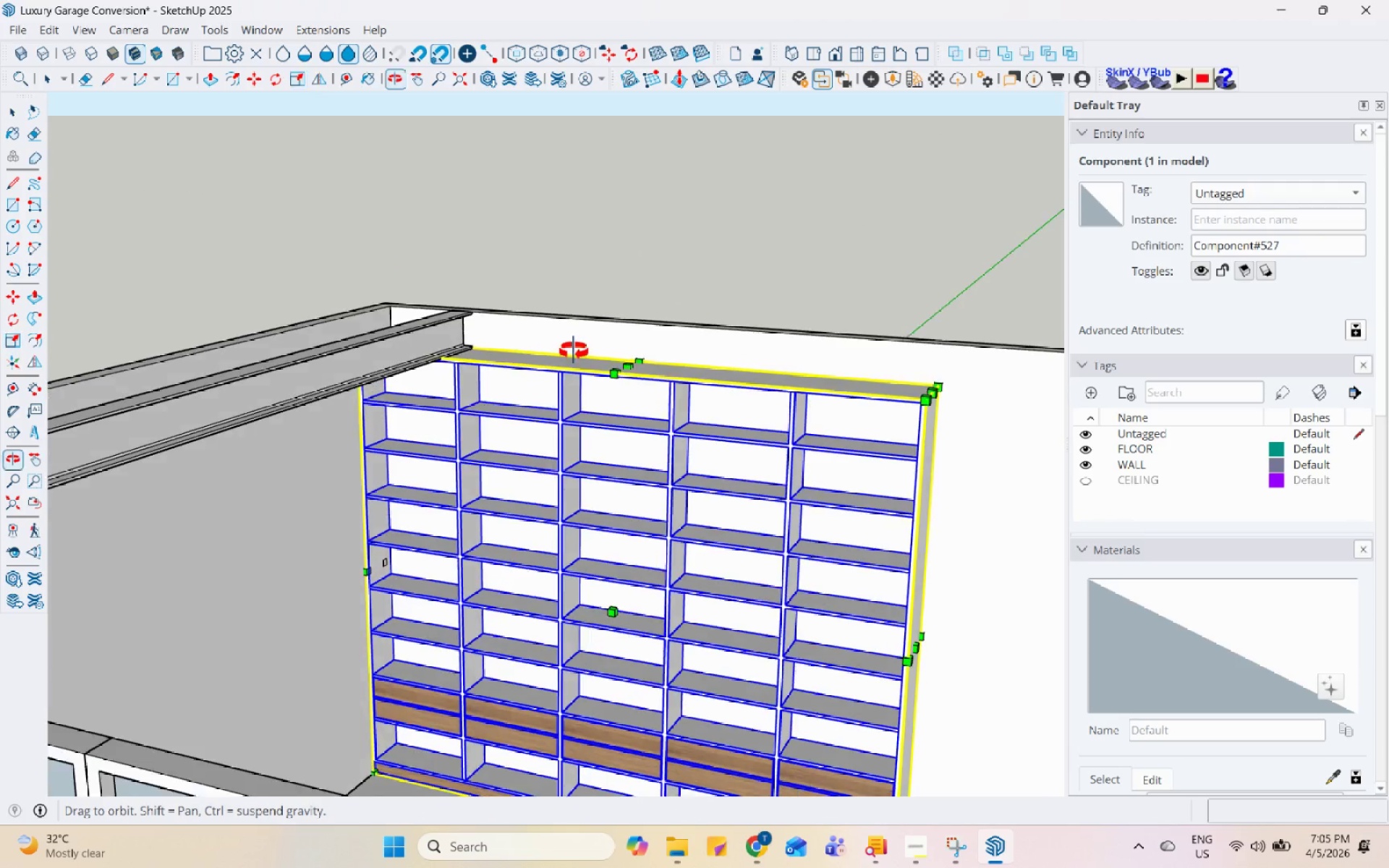 
key(Space)
 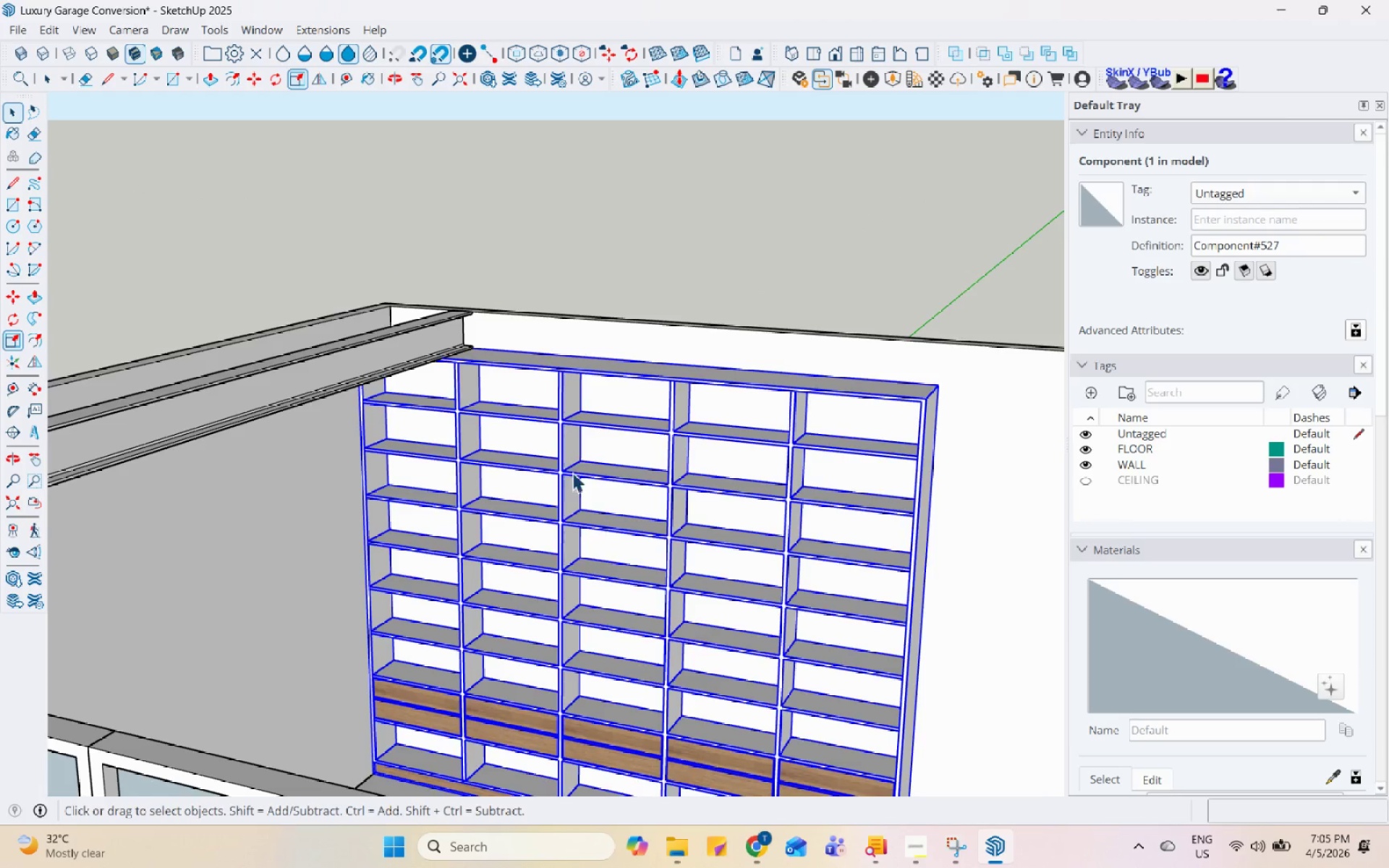 
scroll: coordinate [626, 579], scroll_direction: up, amount: 8.0
 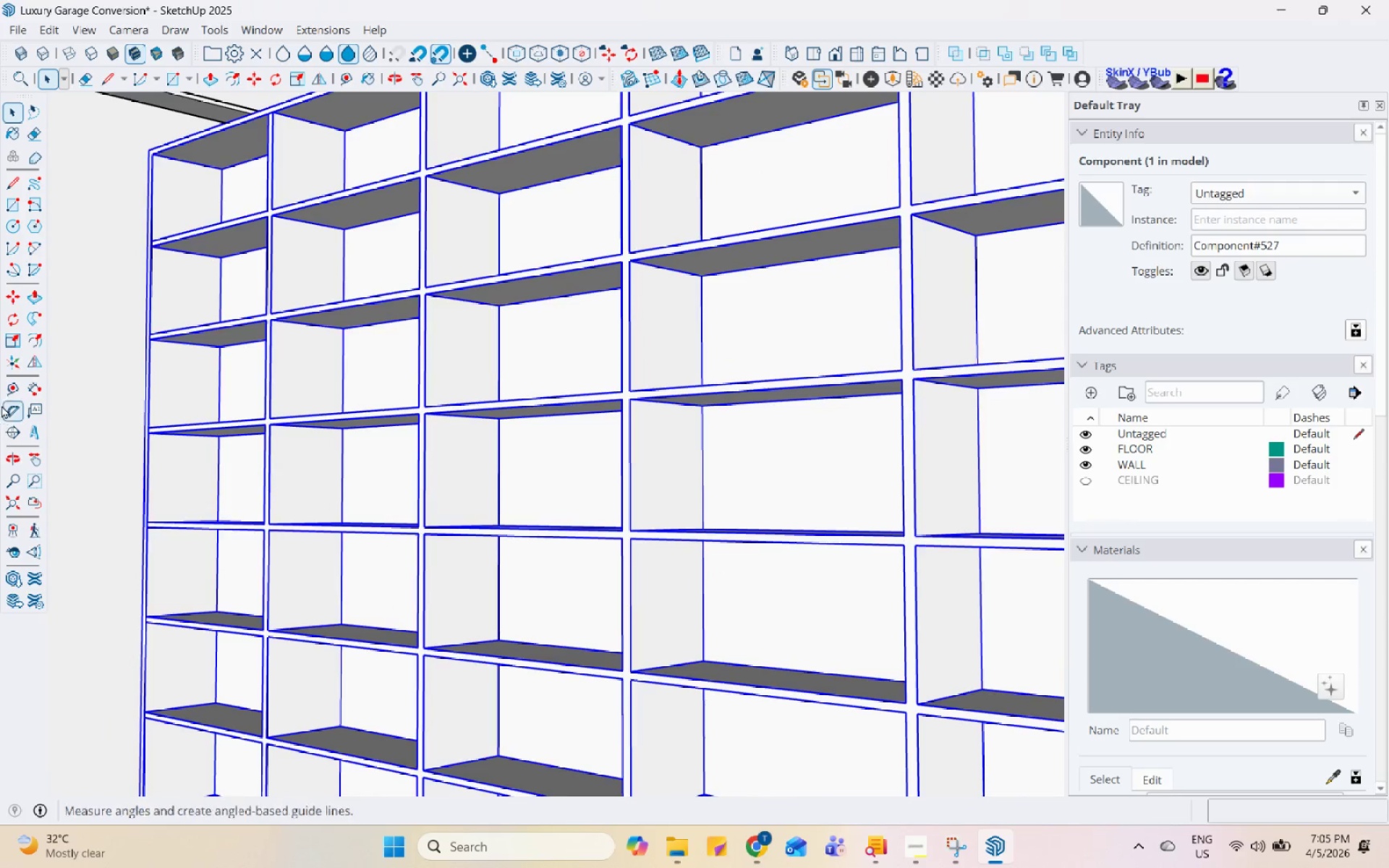 
left_click([8, 388])
 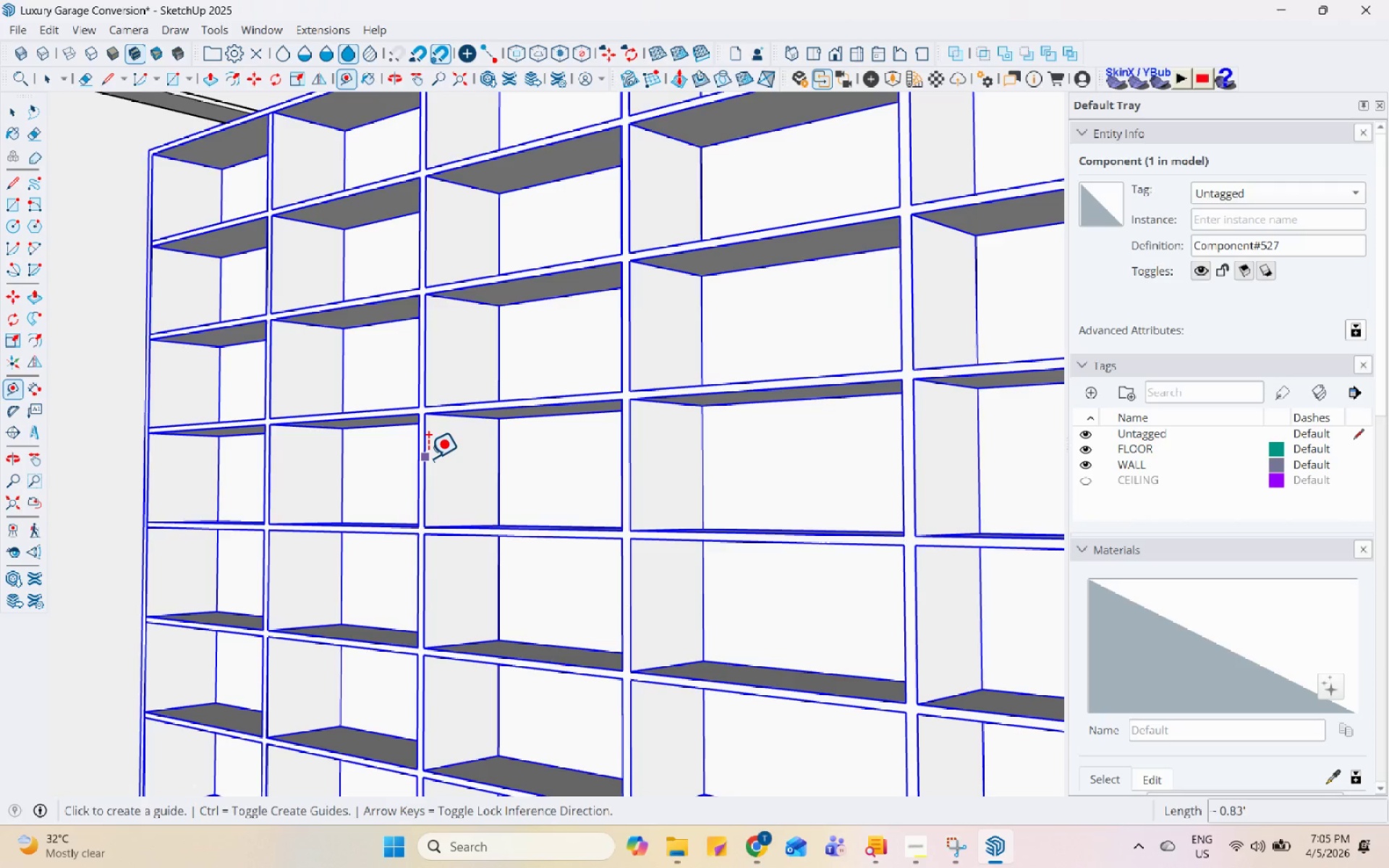 
left_click([428, 458])
 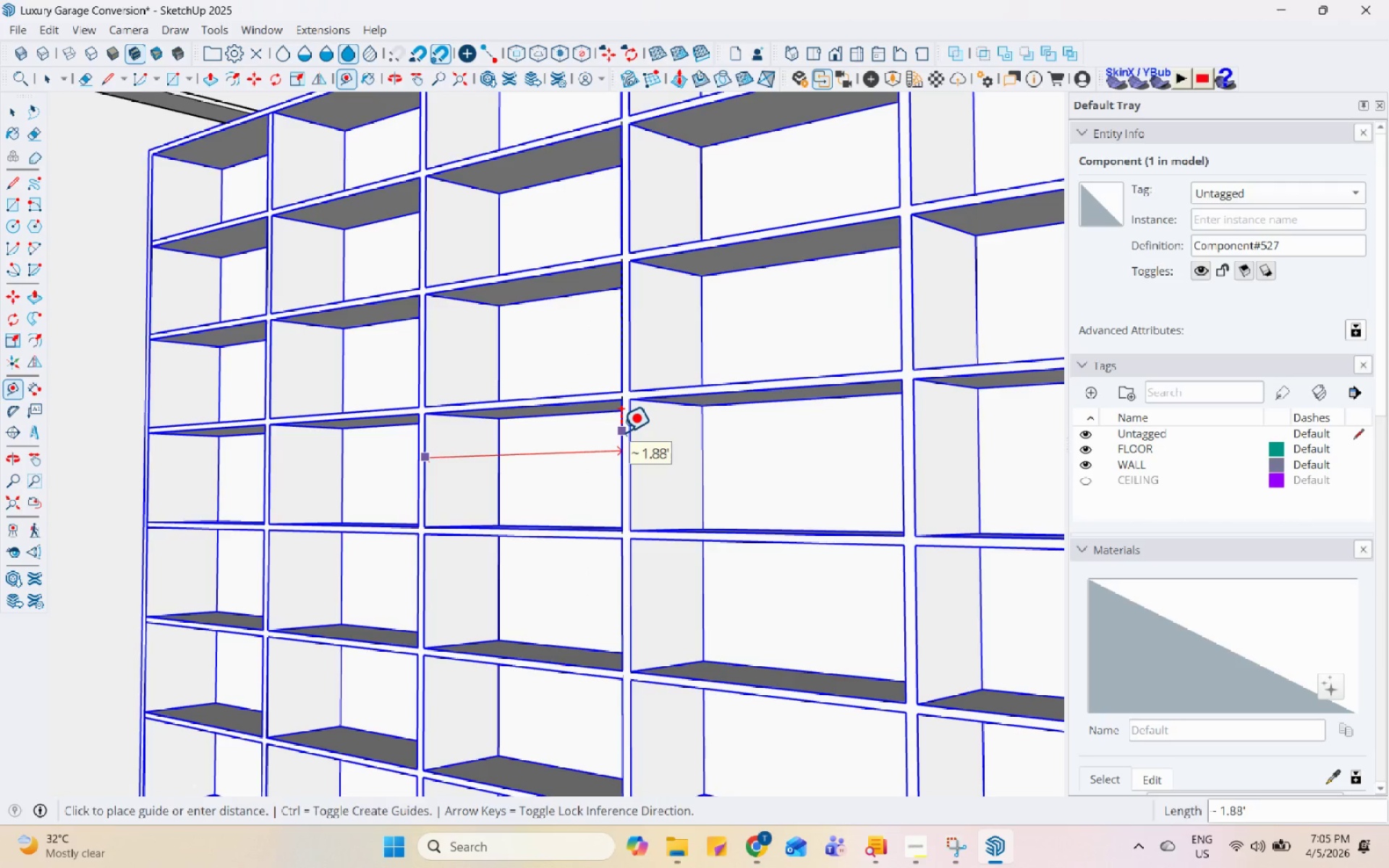 
key(Escape)
 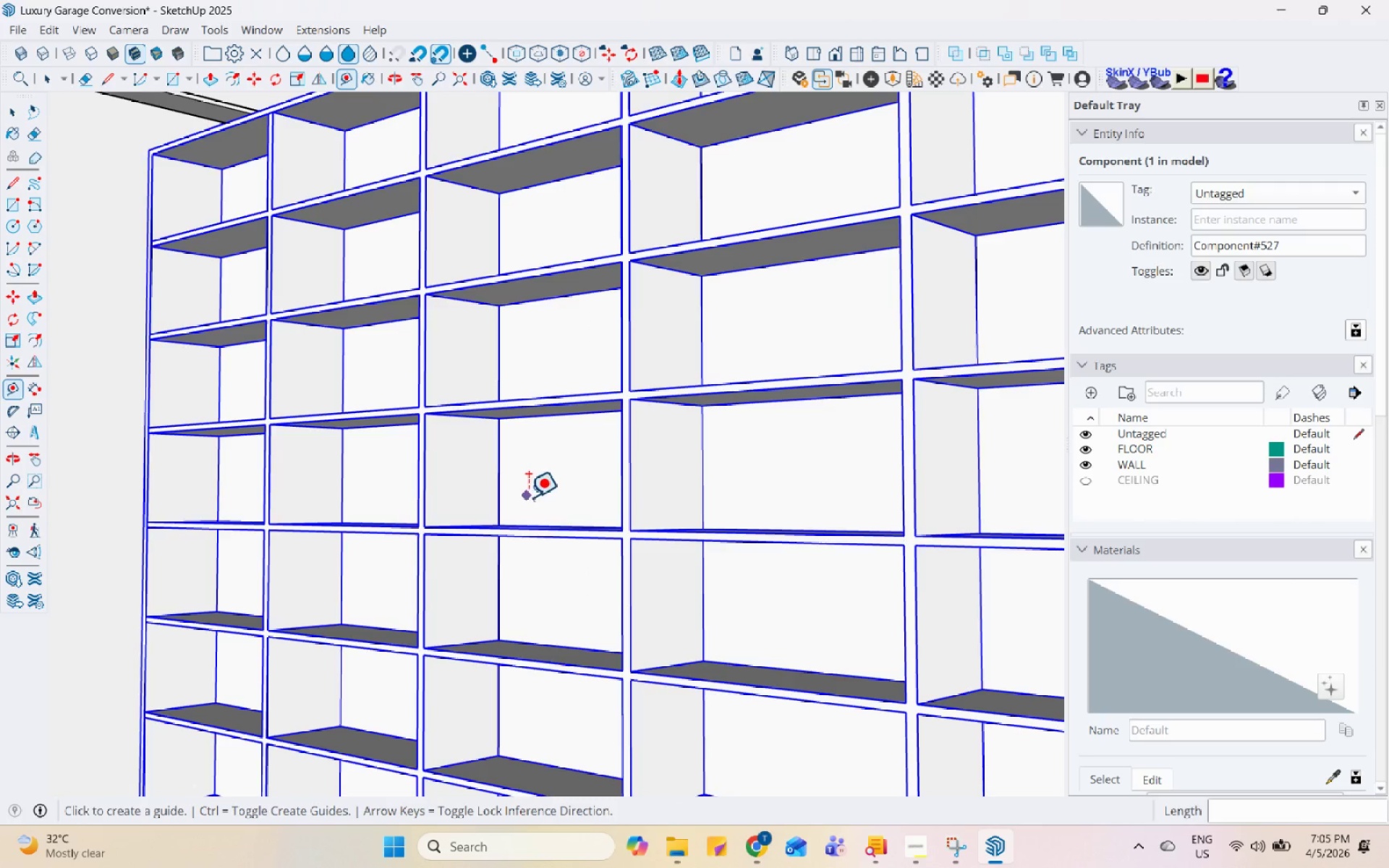 
left_click([514, 533])
 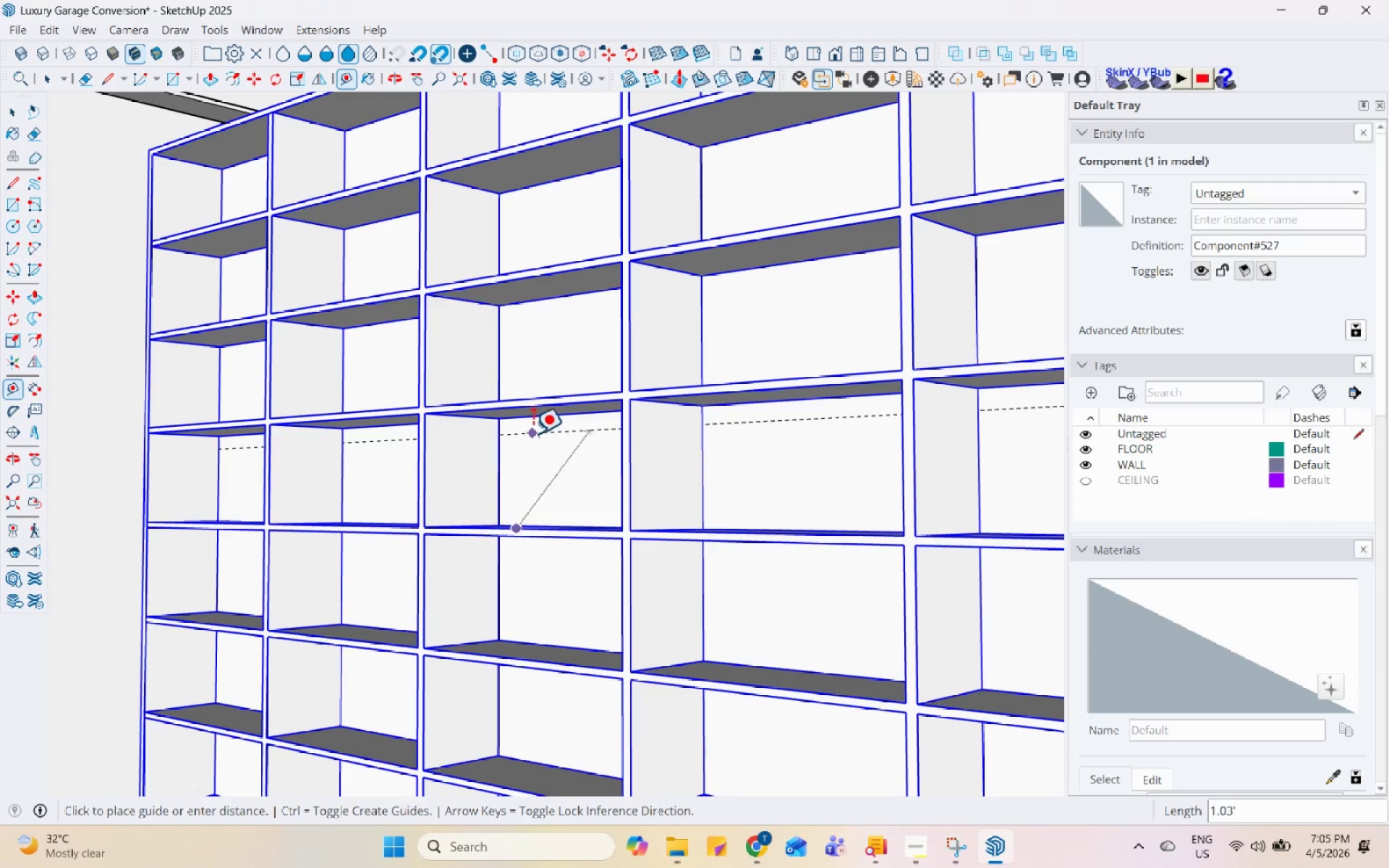 
mouse_move([552, 424])
 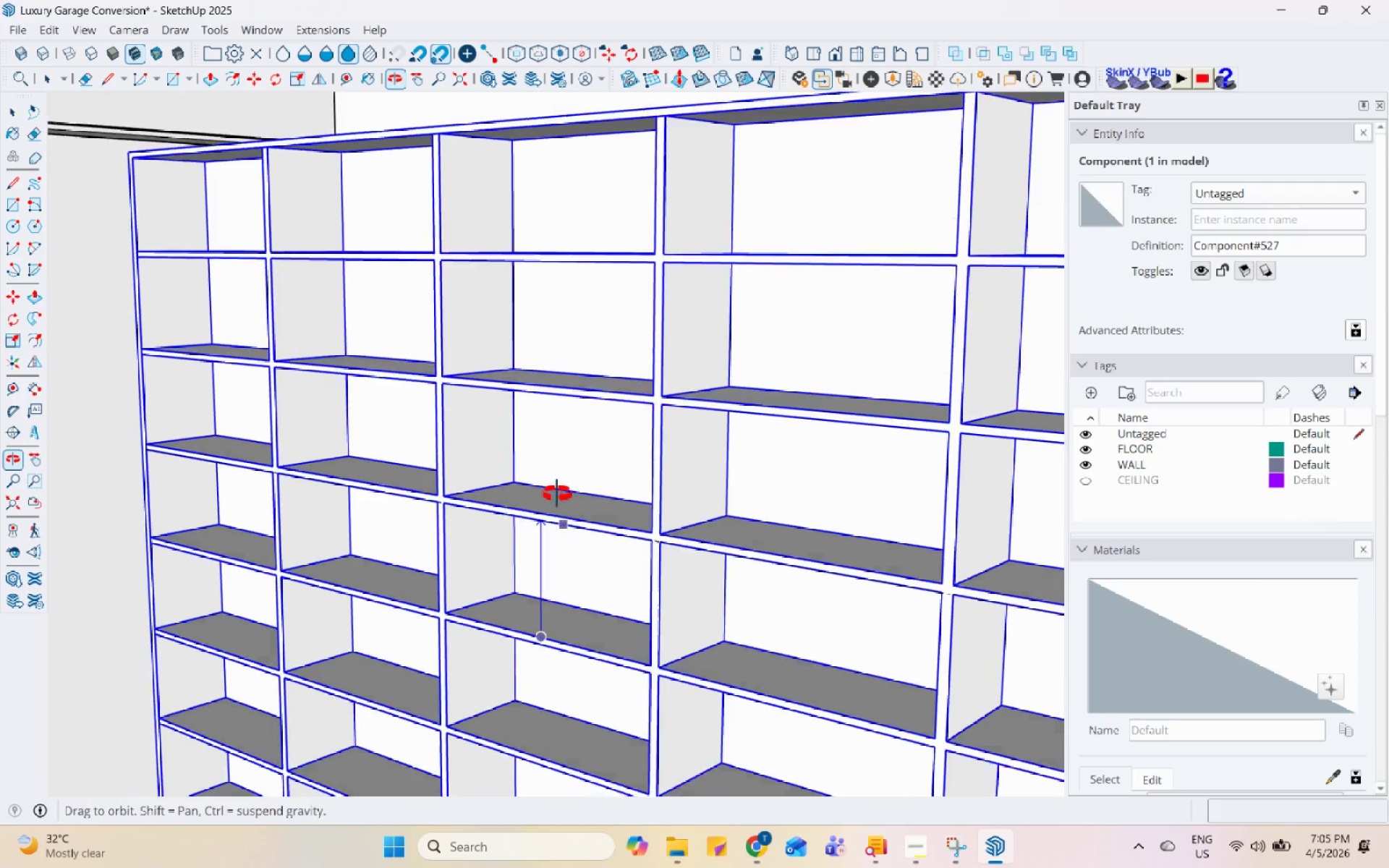 
middle_click([550, 509])
 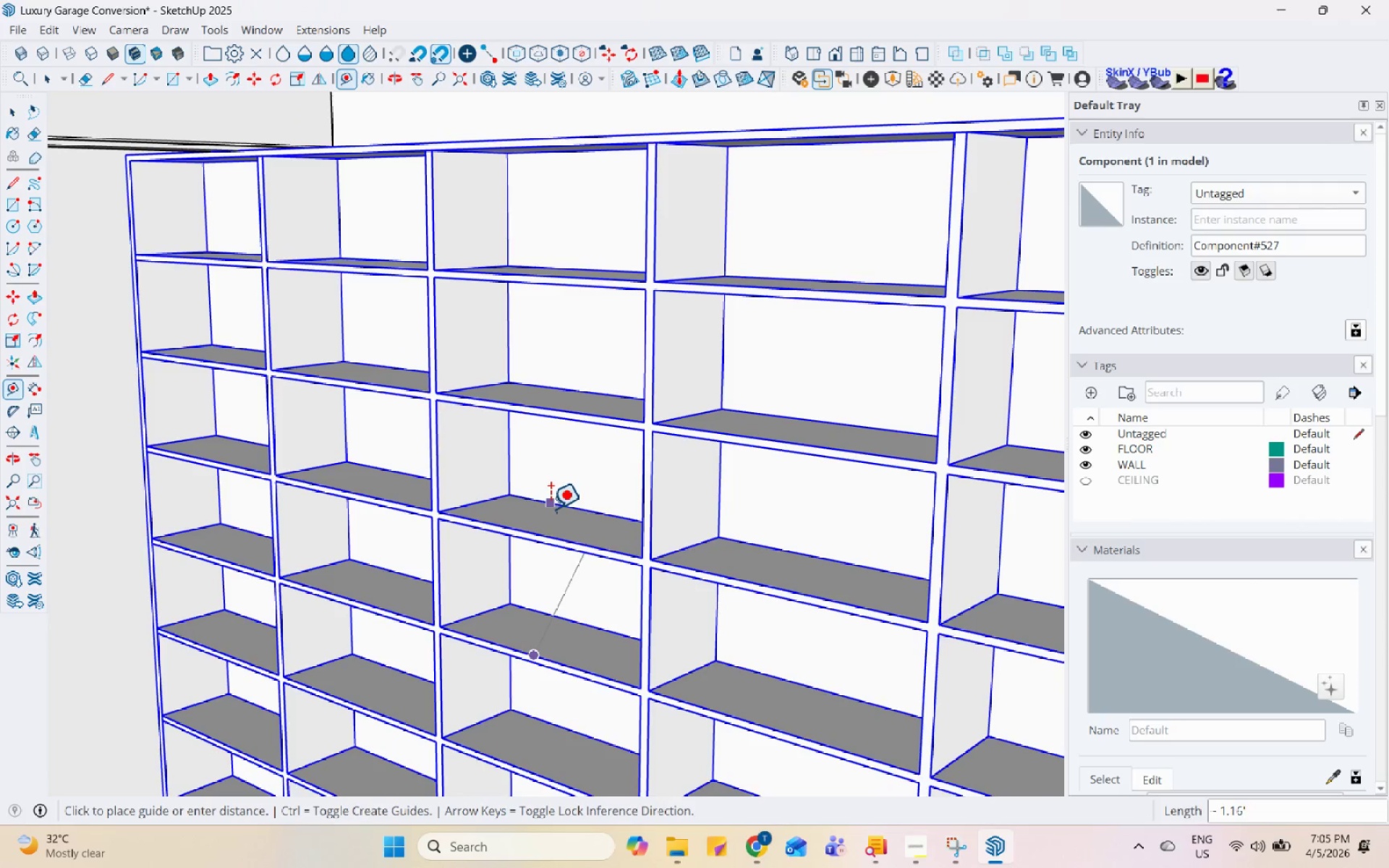 
scroll: coordinate [551, 523], scroll_direction: down, amount: 10.0
 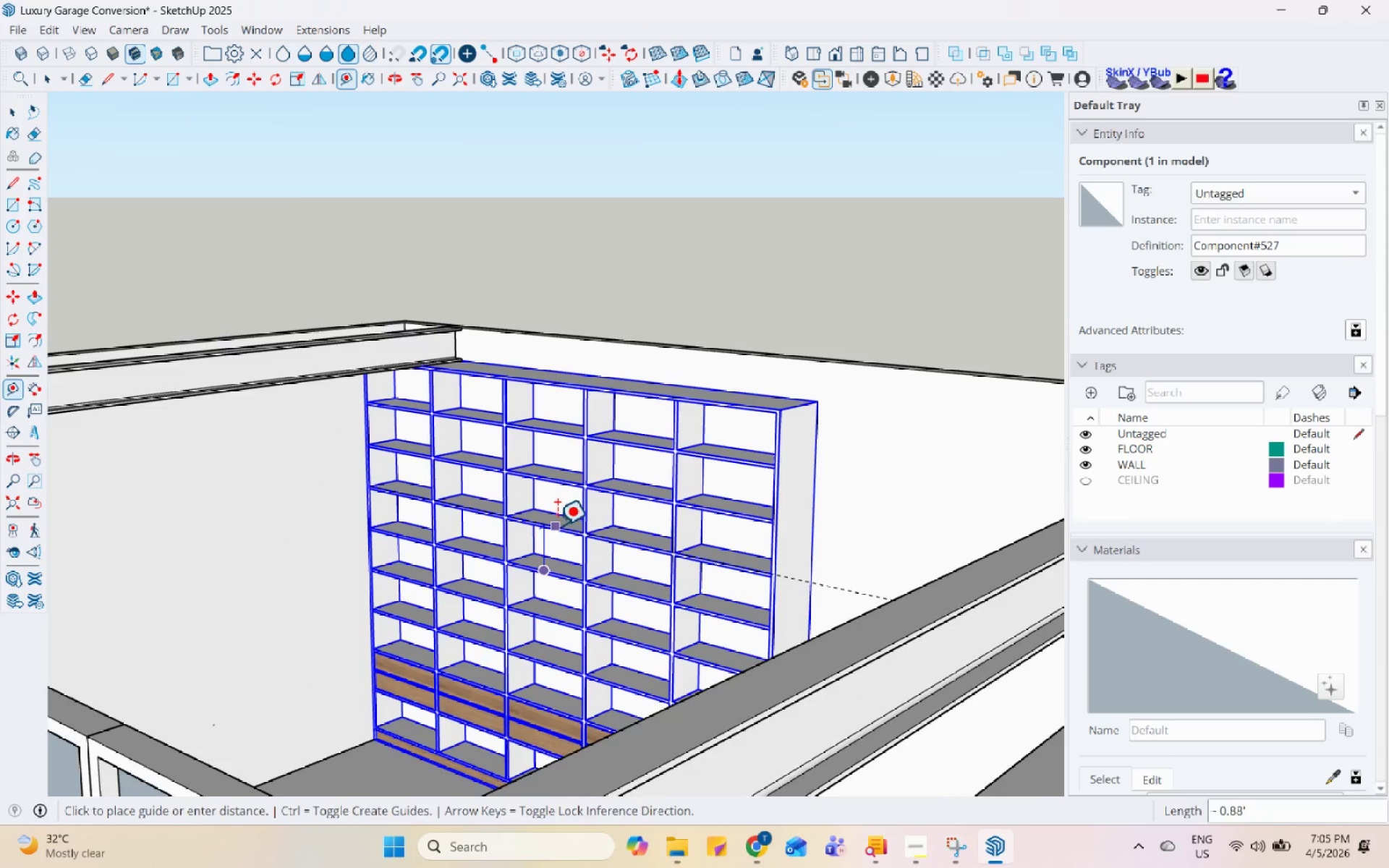 
key(Space)
 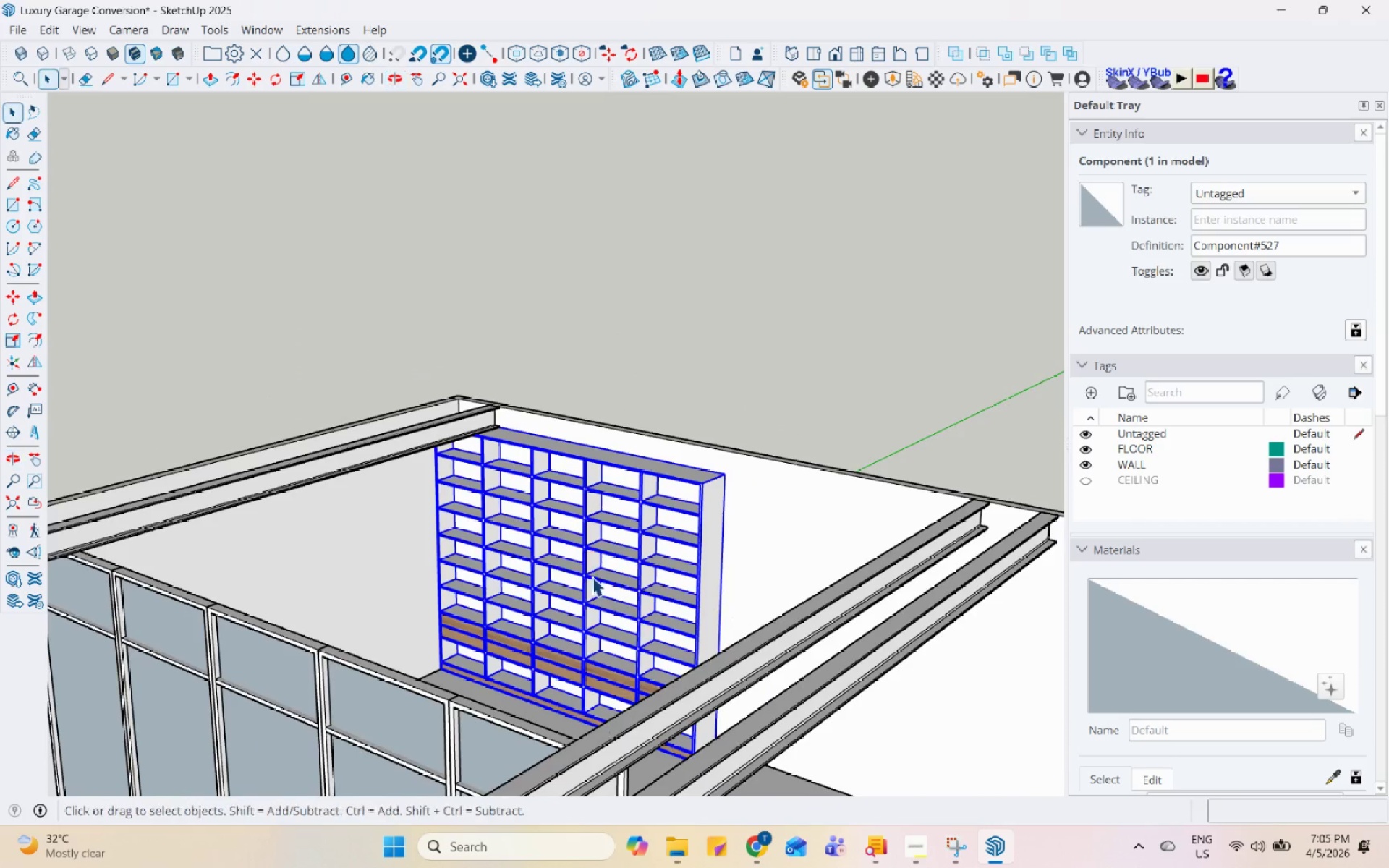 
key(Escape)
 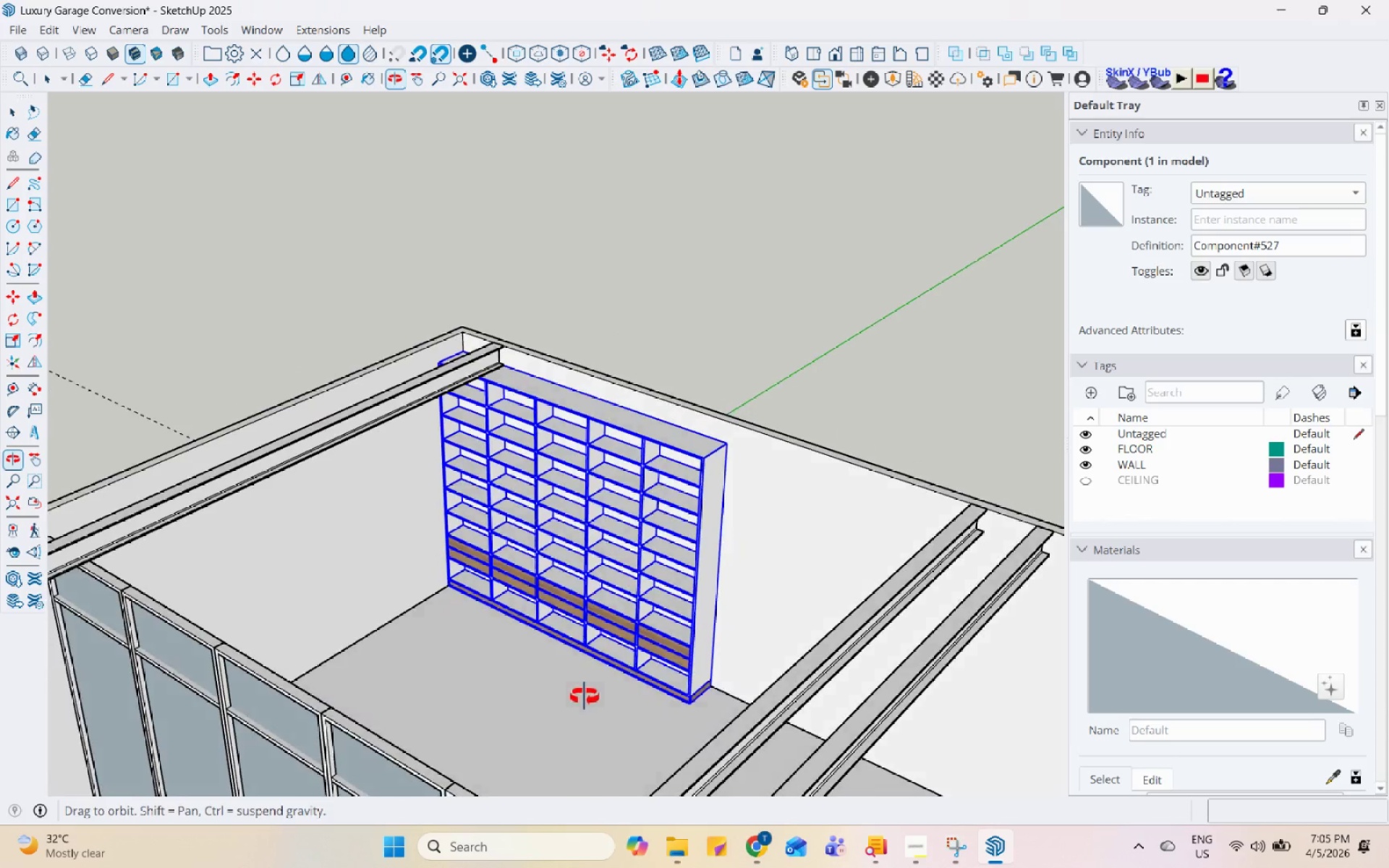 
scroll: coordinate [587, 576], scroll_direction: down, amount: 5.0
 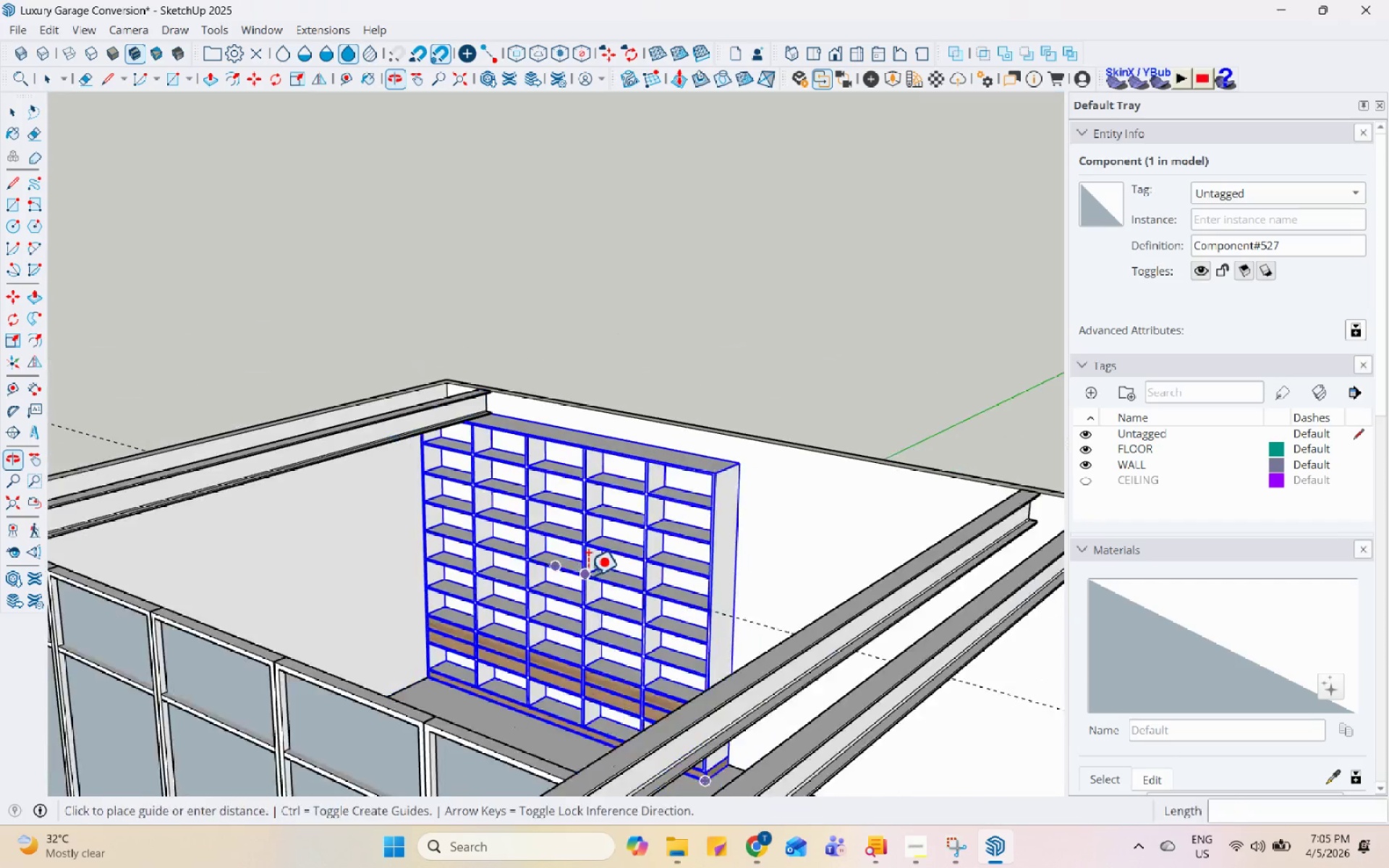 
left_click([765, 354])
 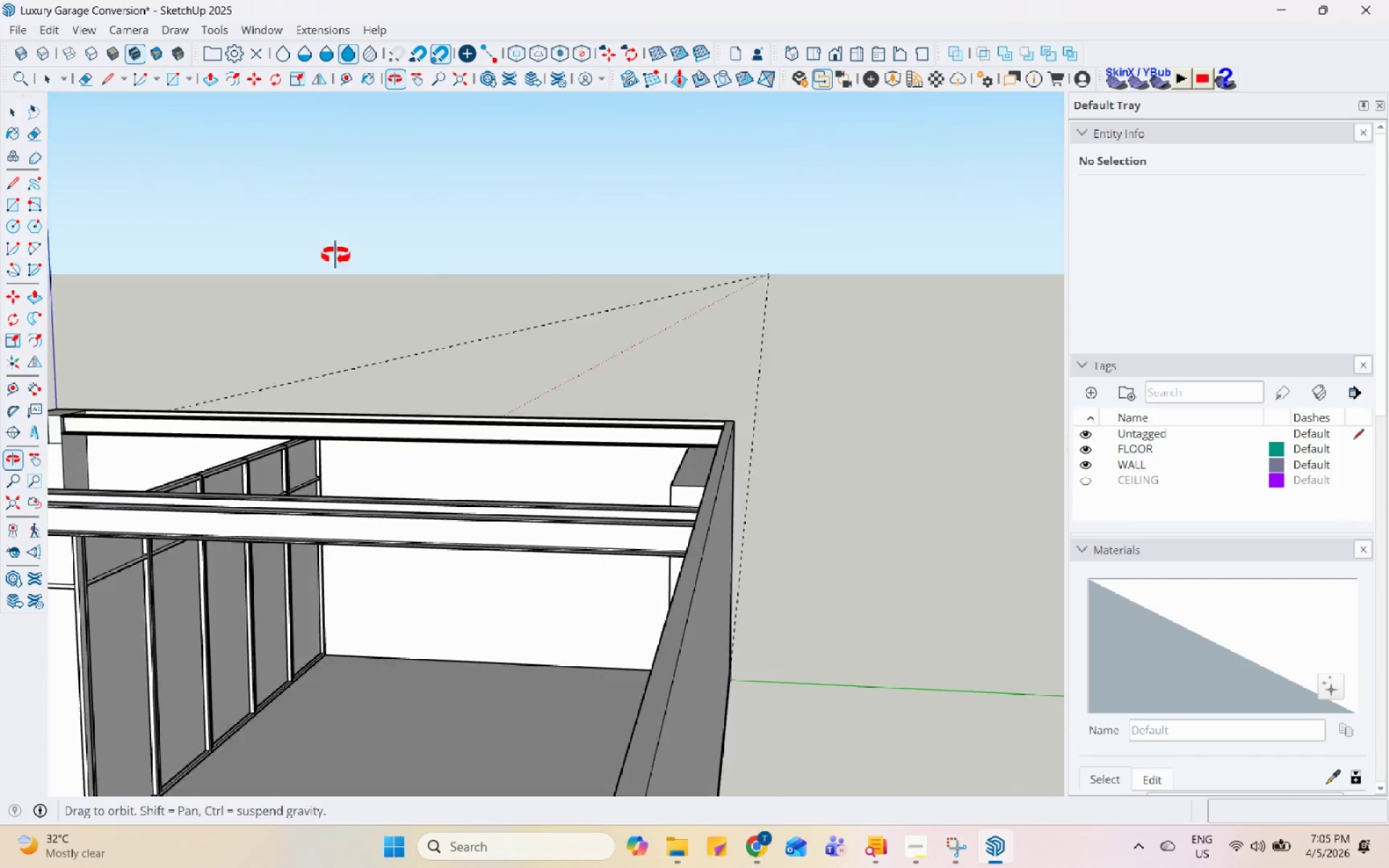 
scroll: coordinate [486, 524], scroll_direction: down, amount: 1.0
 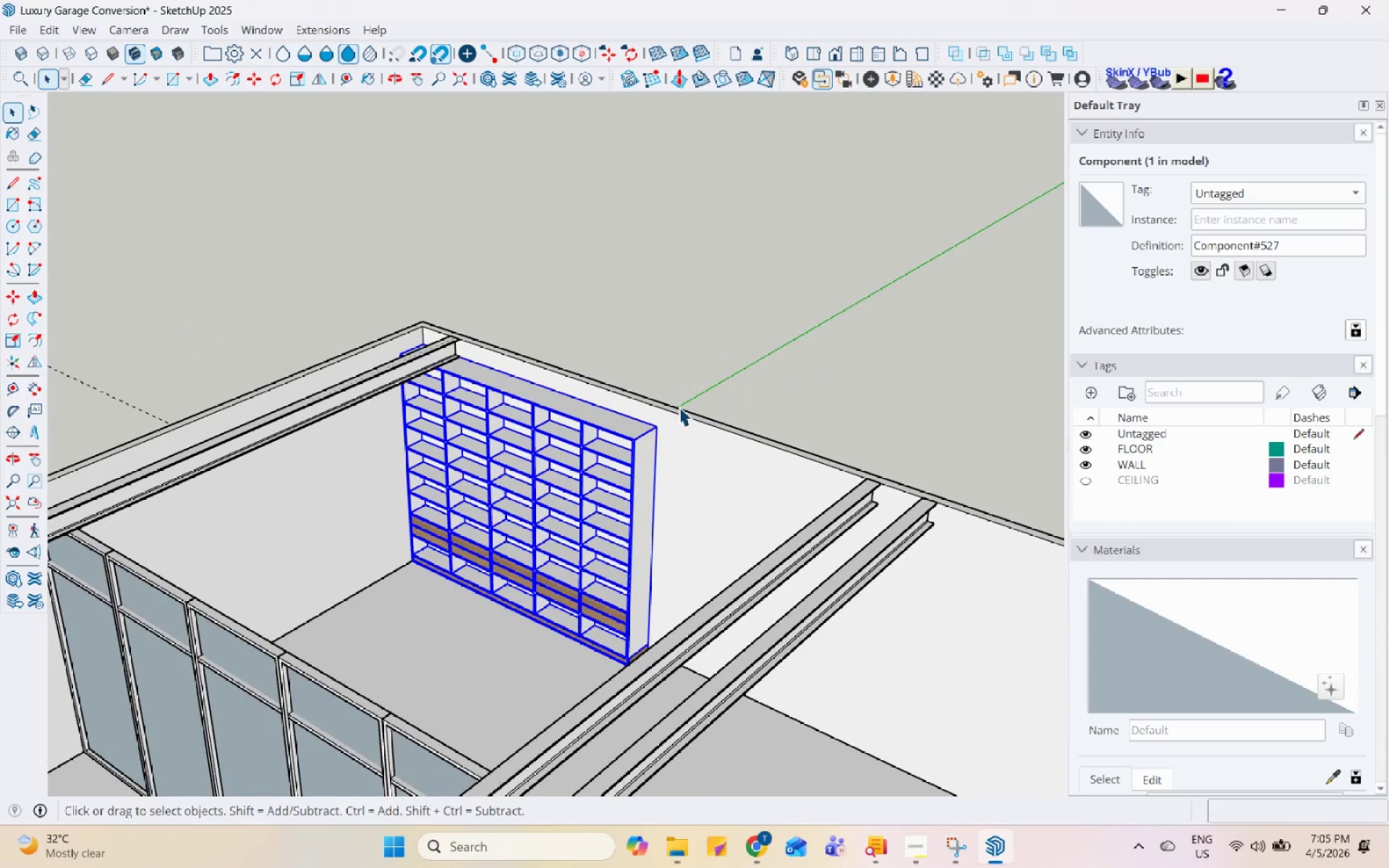 
left_click([579, 537])
 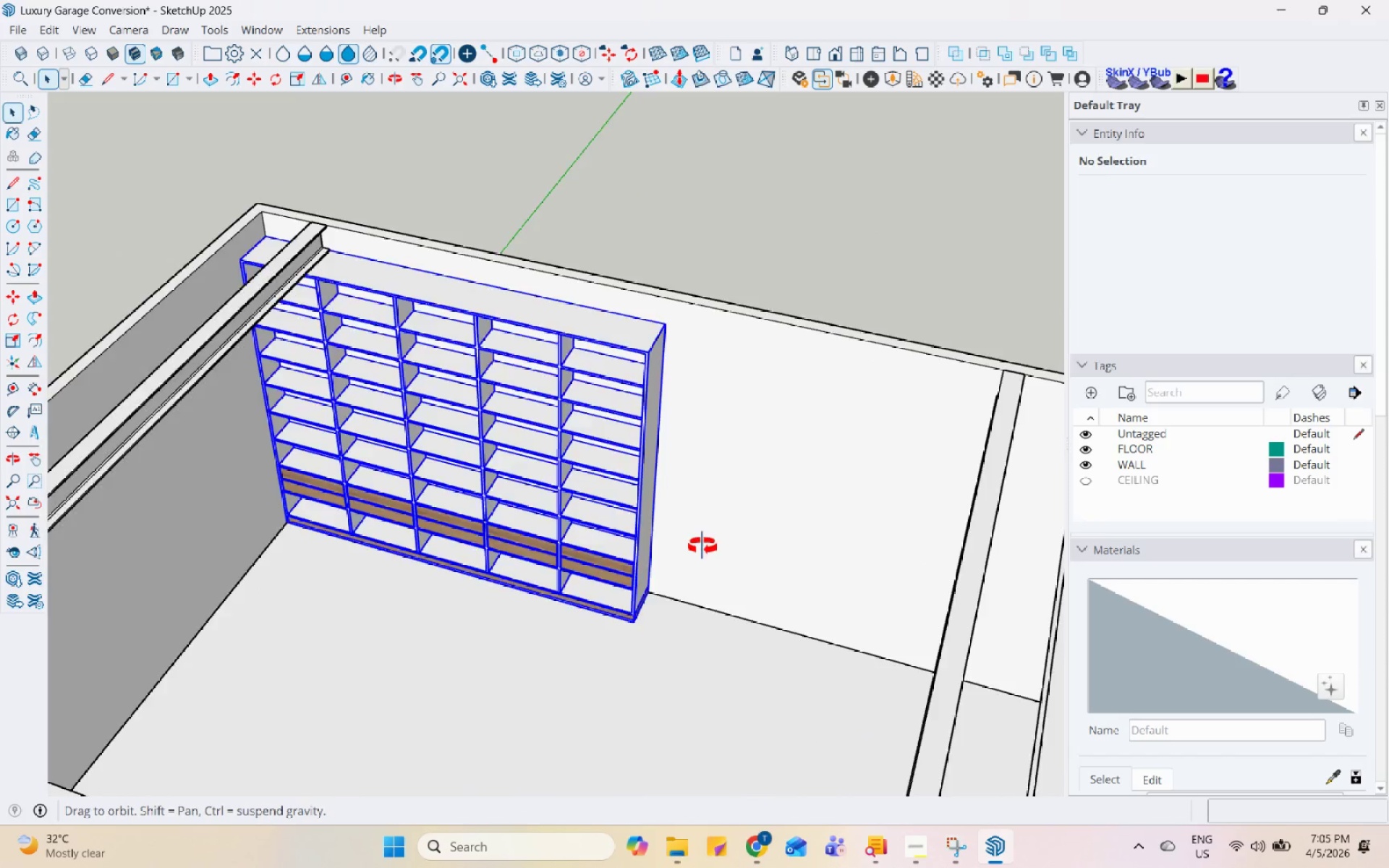 
scroll: coordinate [579, 537], scroll_direction: up, amount: 3.0
 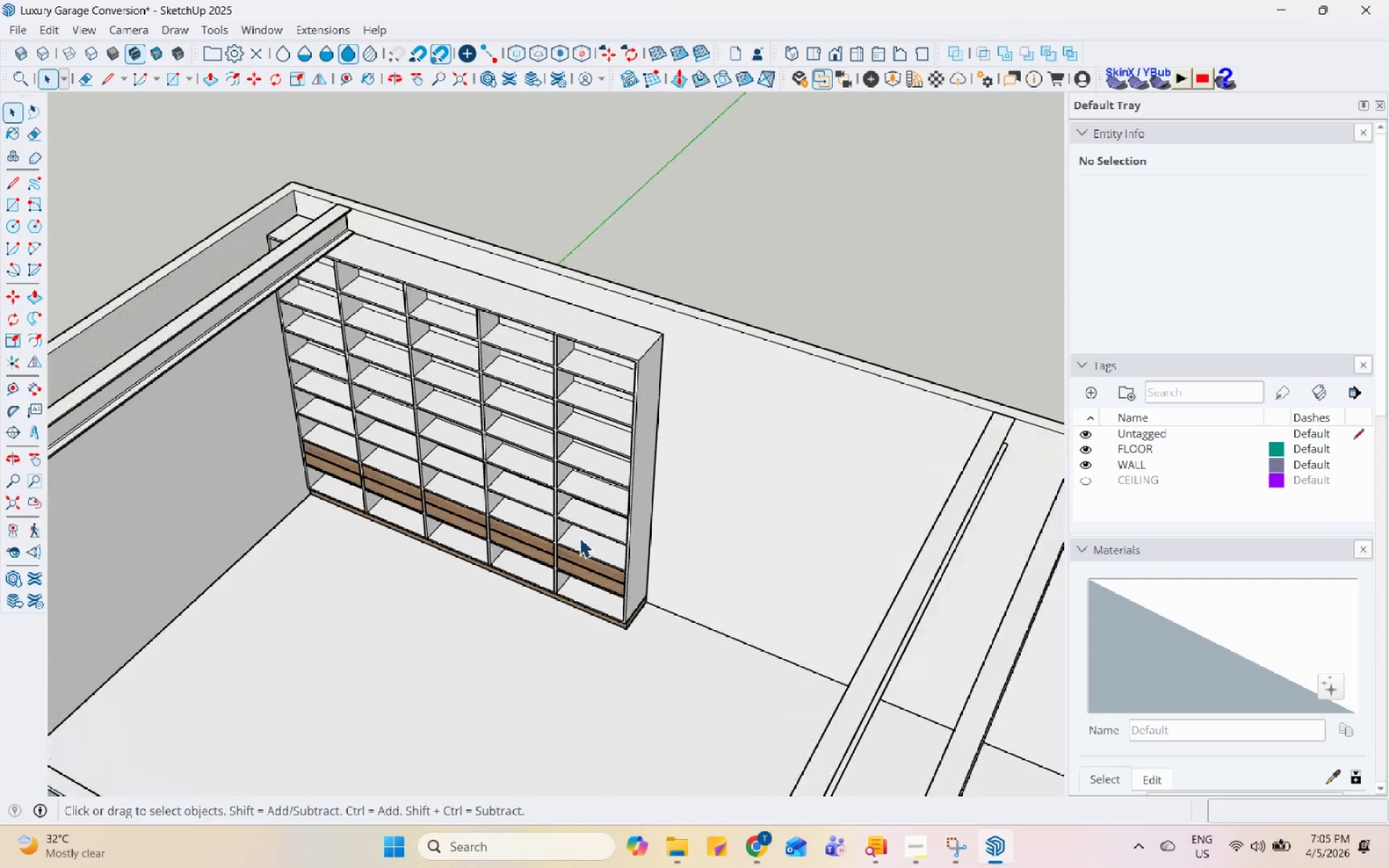 
scroll: coordinate [274, 389], scroll_direction: down, amount: 6.0
 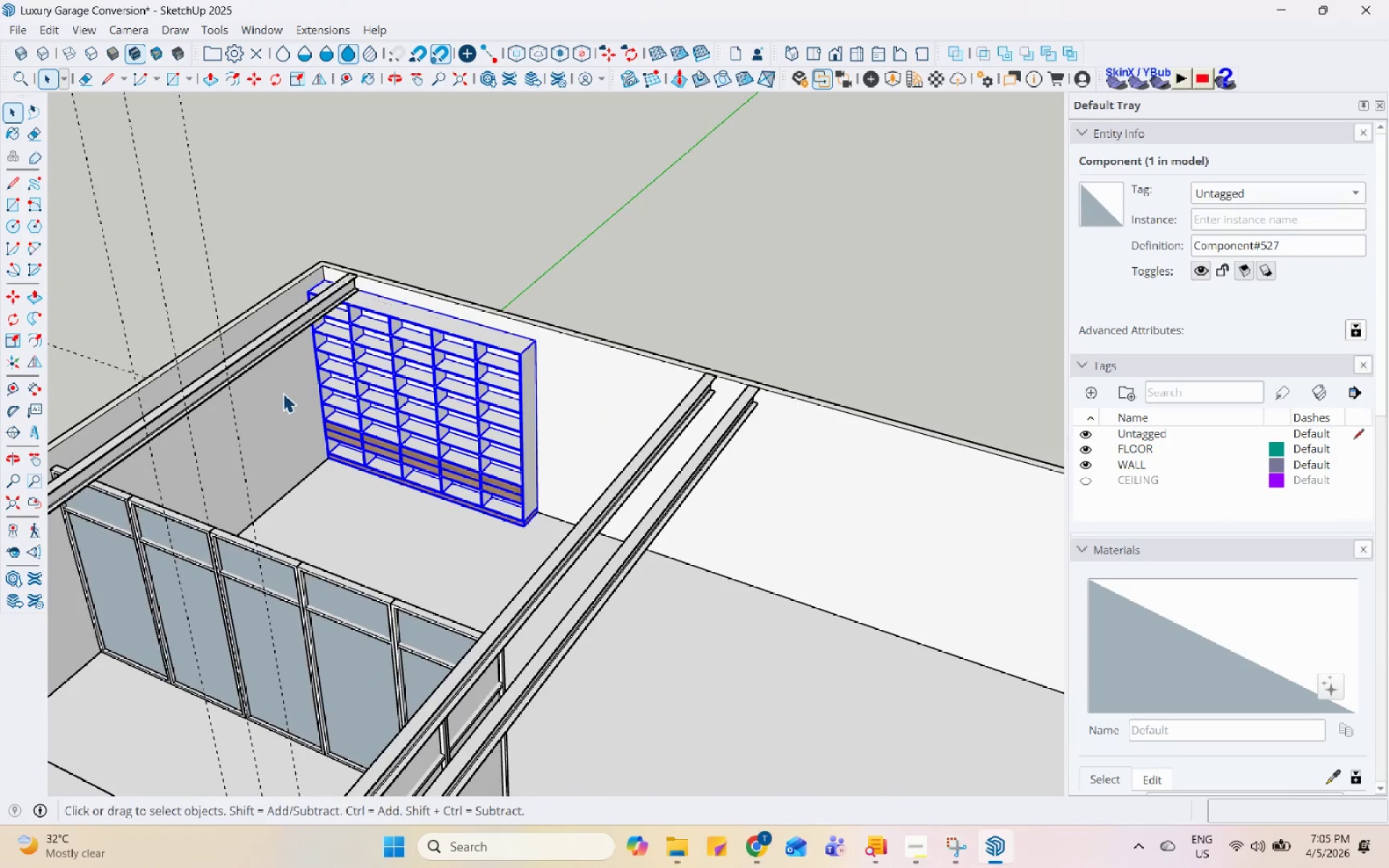 
scroll: coordinate [354, 291], scroll_direction: up, amount: 14.0
 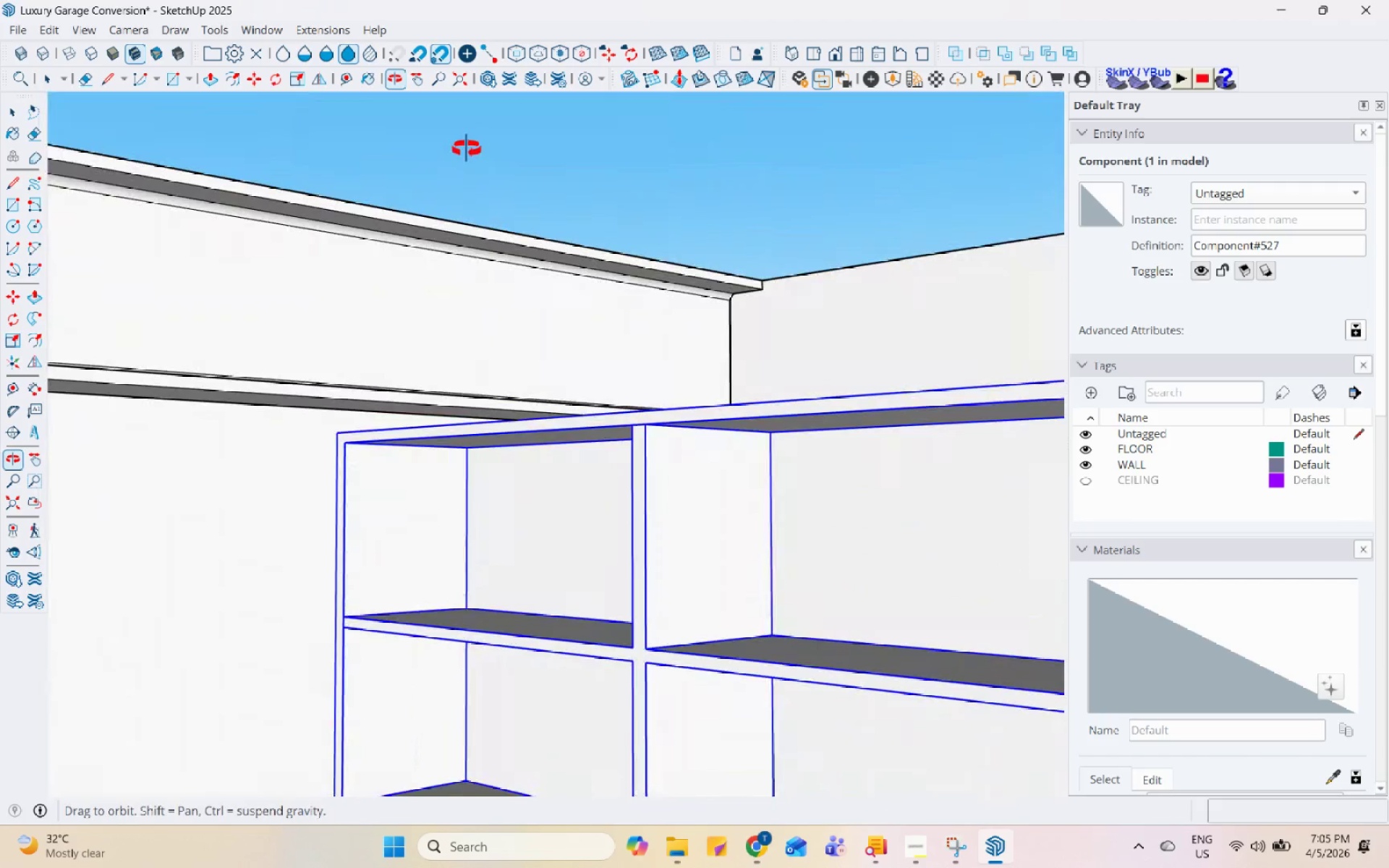 
scroll: coordinate [495, 315], scroll_direction: down, amount: 4.0
 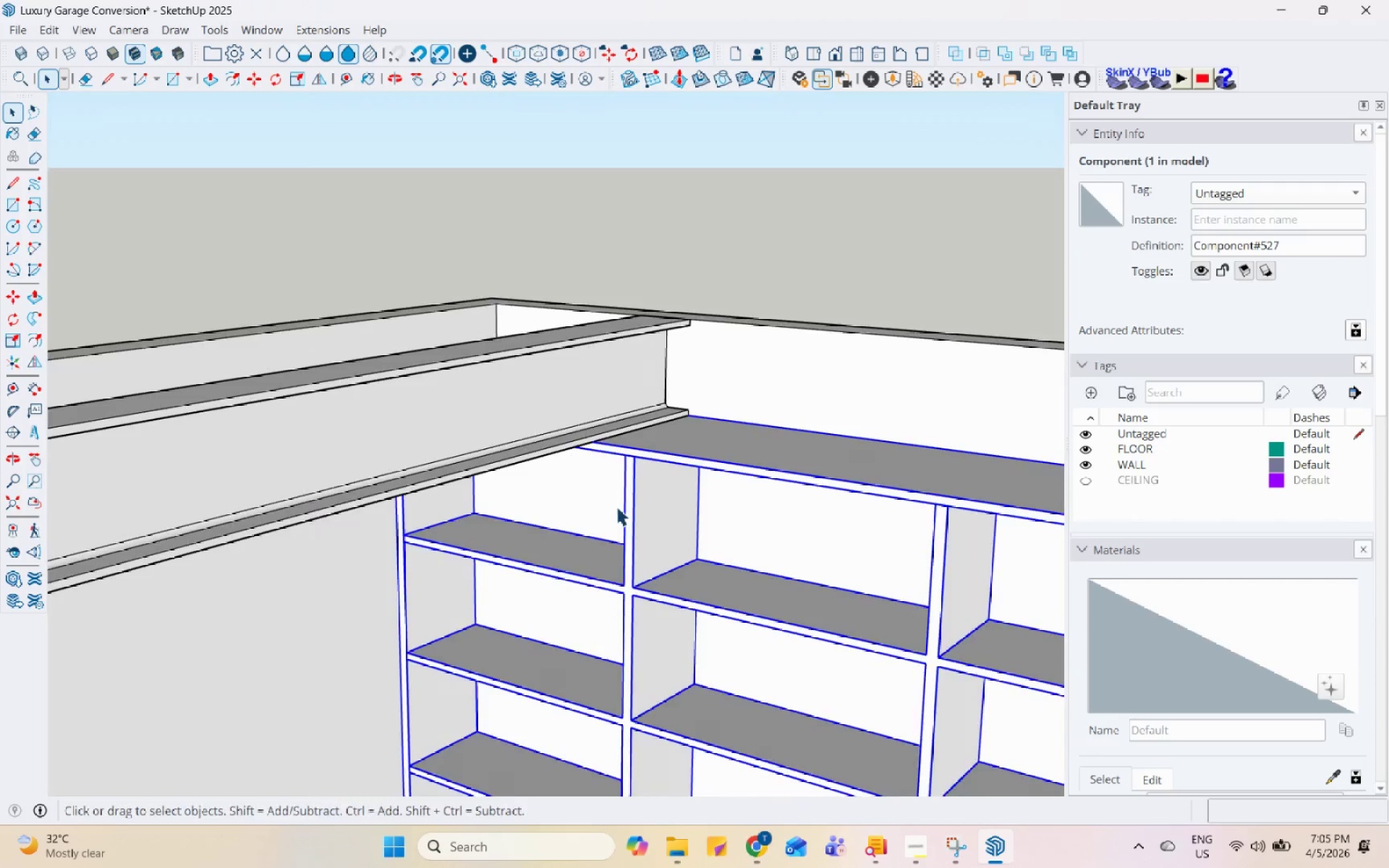 
key(M)
 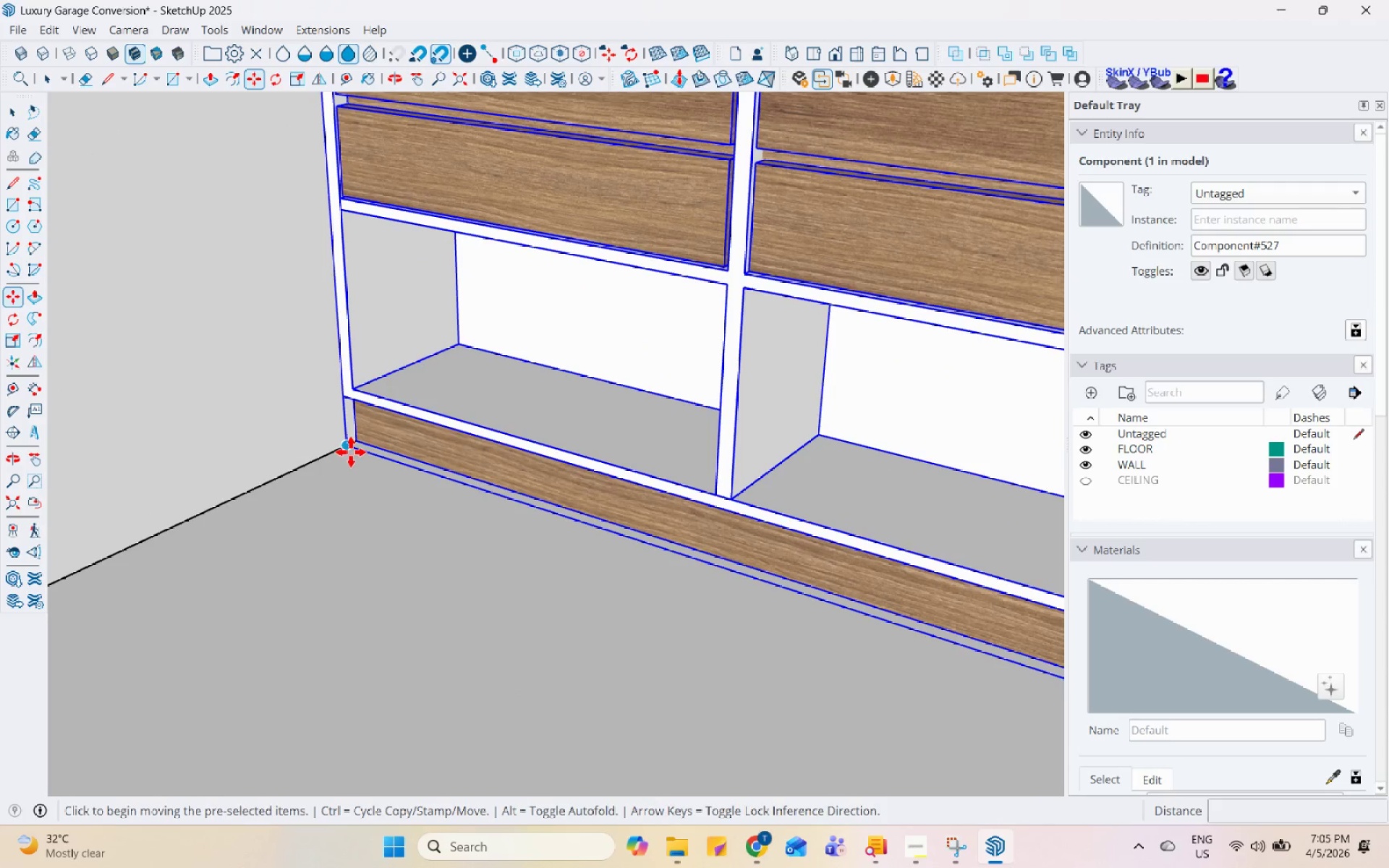 
scroll: coordinate [401, 490], scroll_direction: up, amount: 2.0
 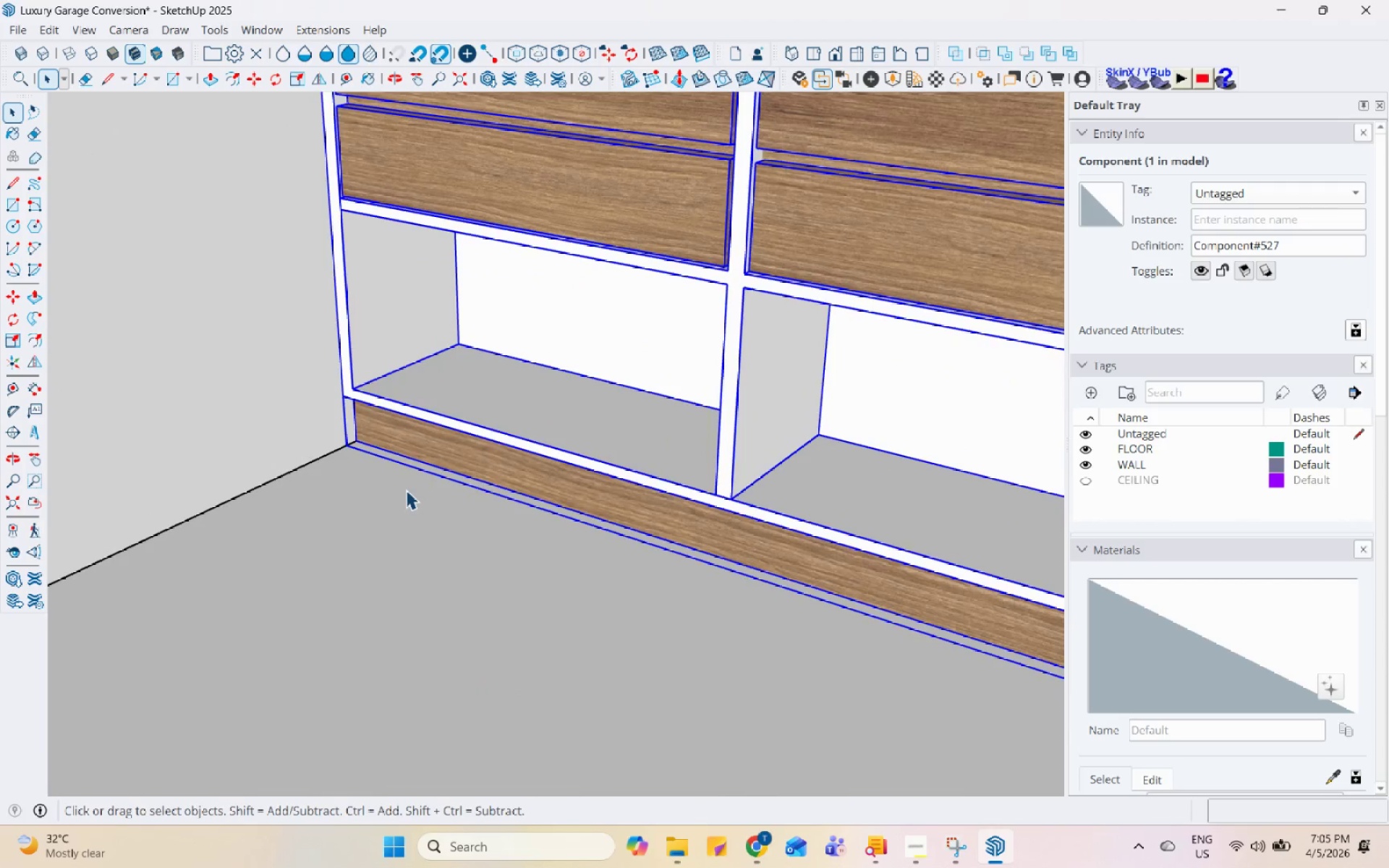 
key(Control+ControlLeft)
 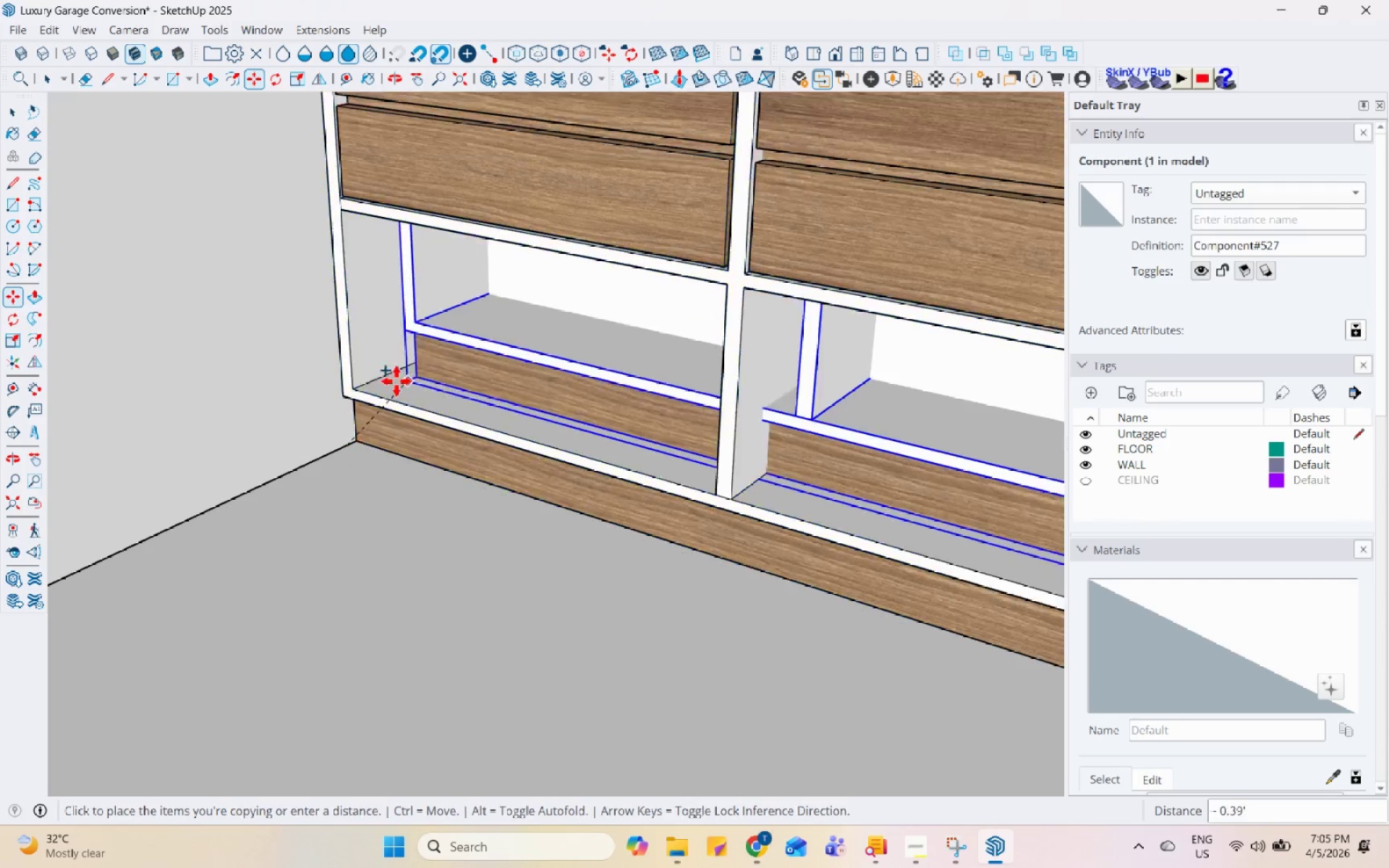 
scroll: coordinate [310, 430], scroll_direction: down, amount: 24.0
 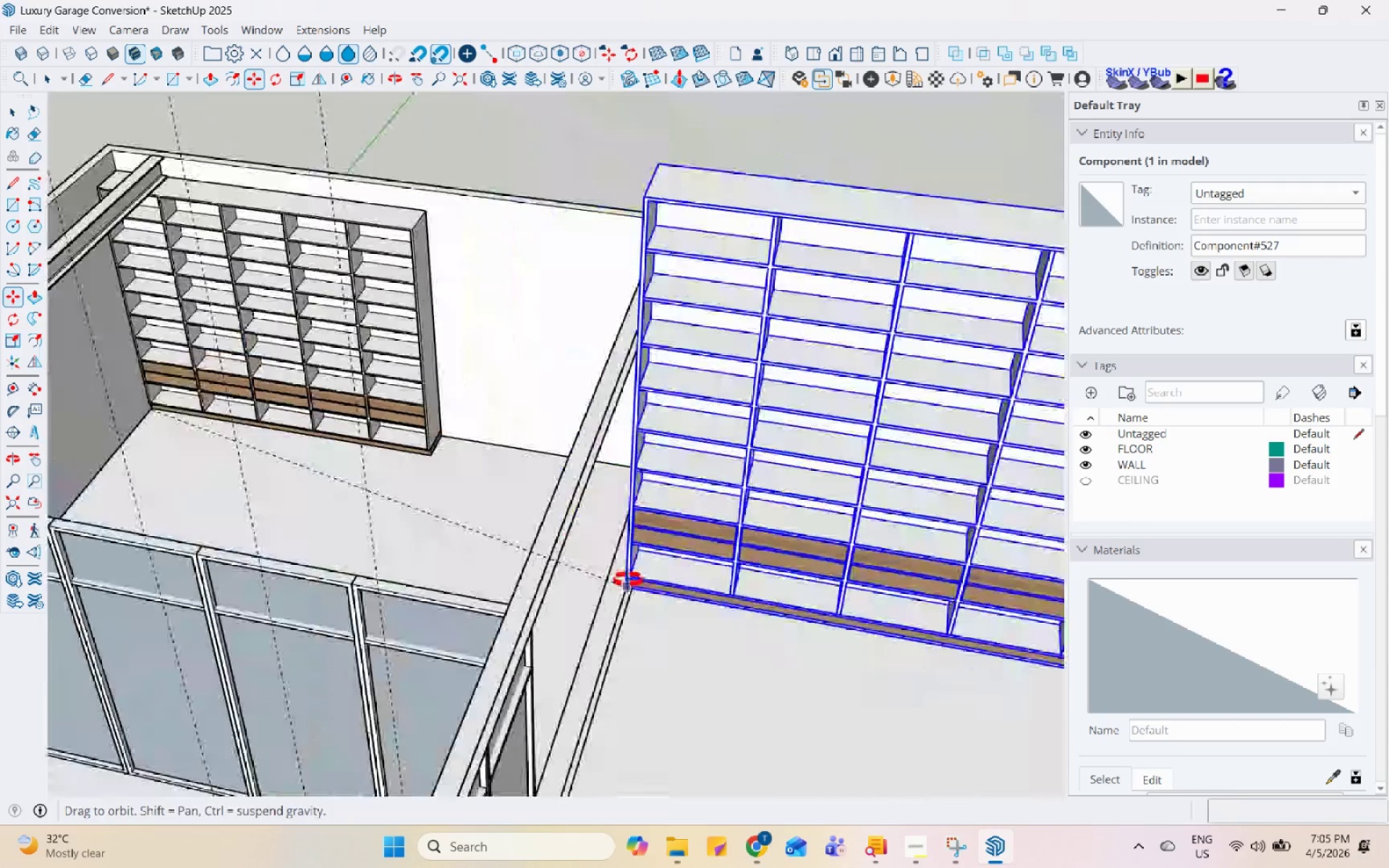 
scroll: coordinate [483, 506], scroll_direction: up, amount: 13.0
 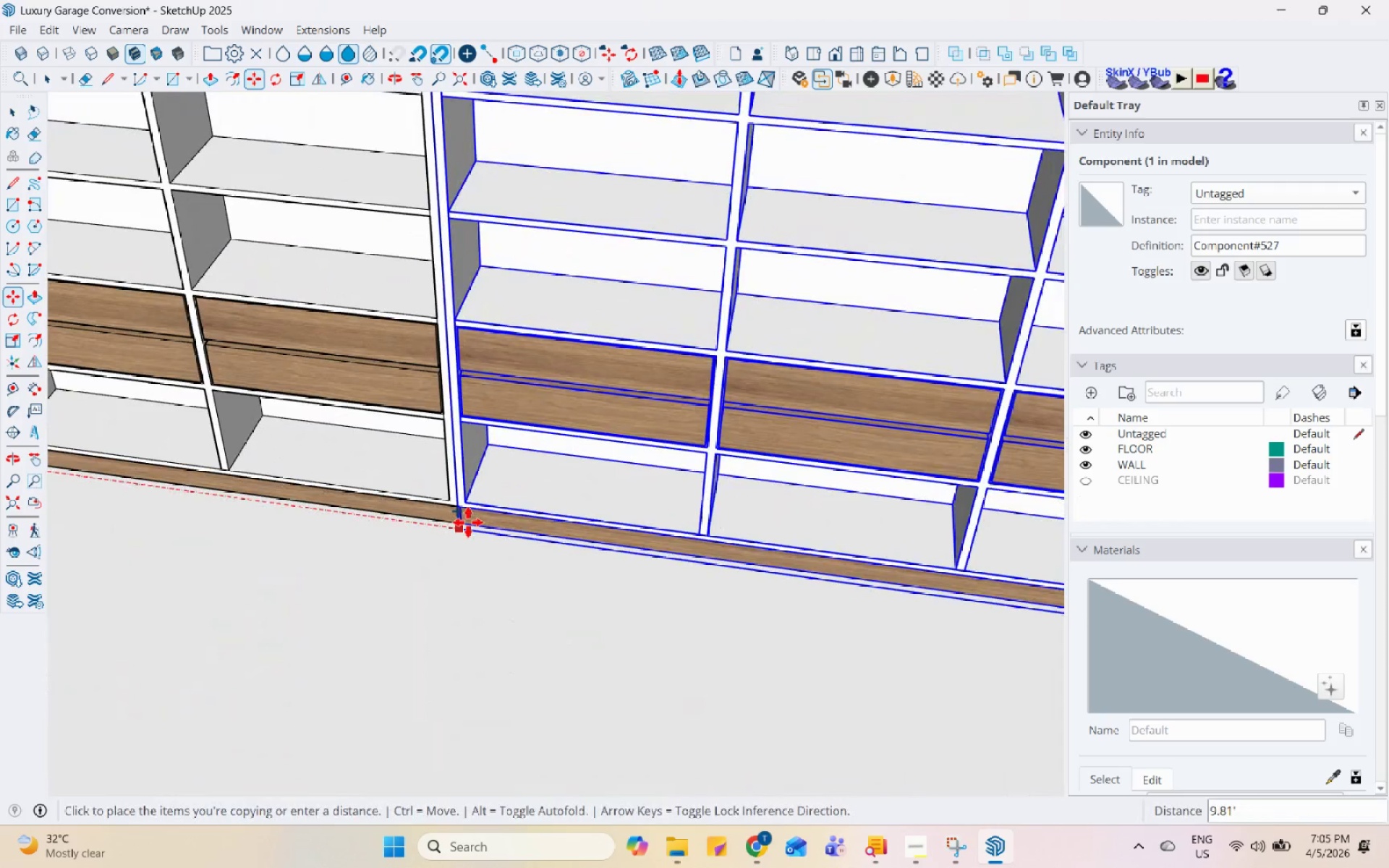 
left_click([468, 522])
 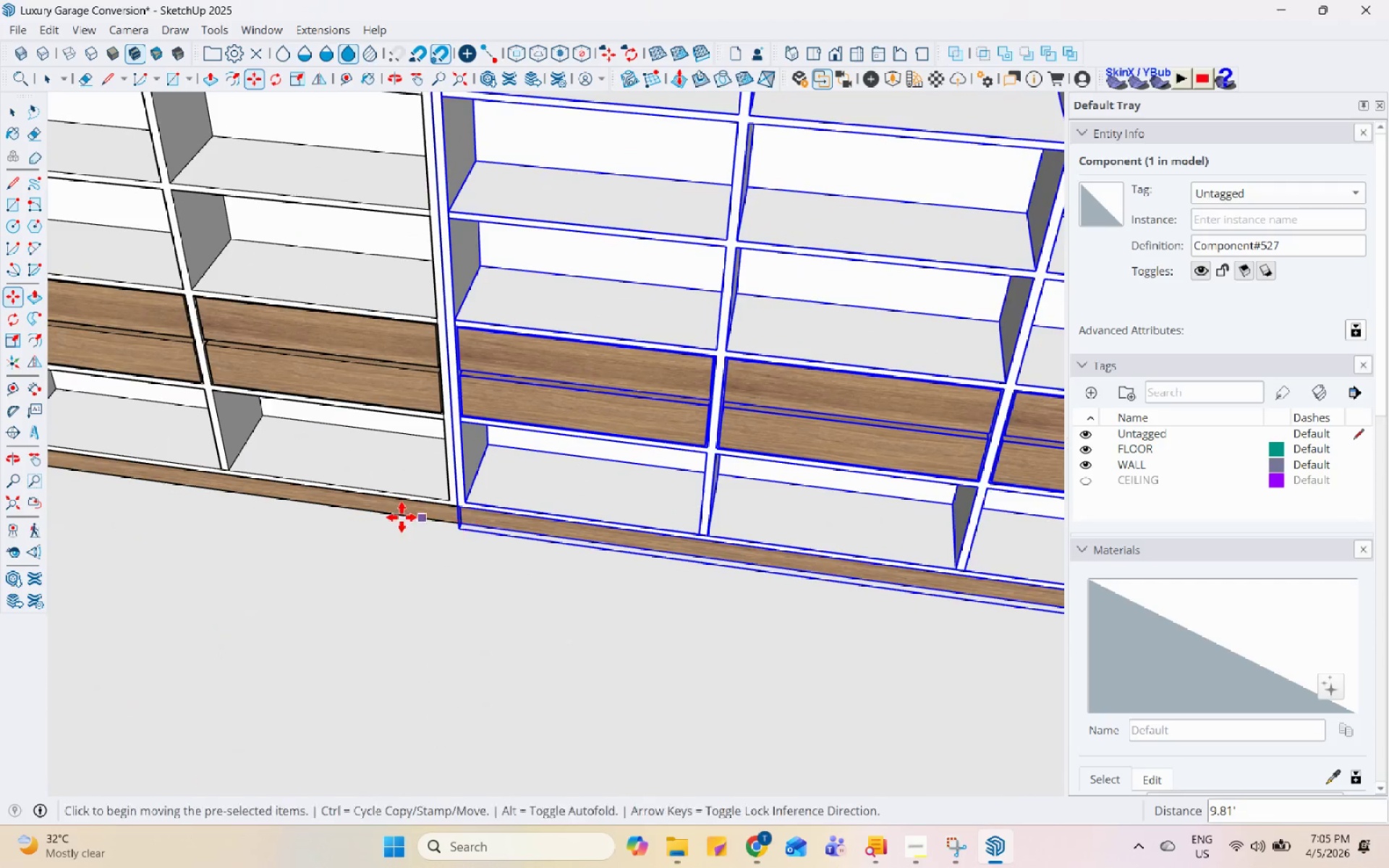 
scroll: coordinate [404, 548], scroll_direction: down, amount: 12.0
 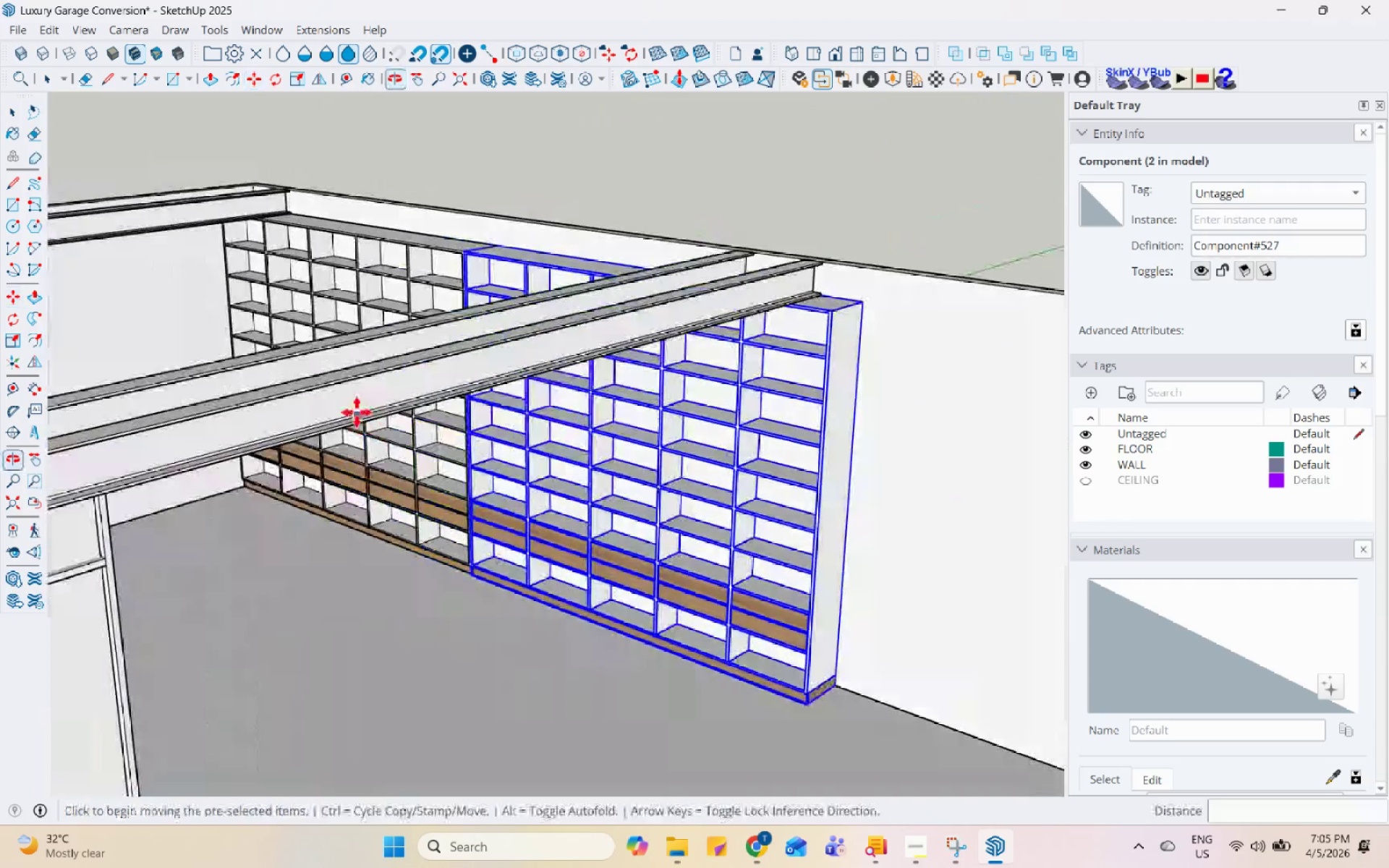 
key(Space)
 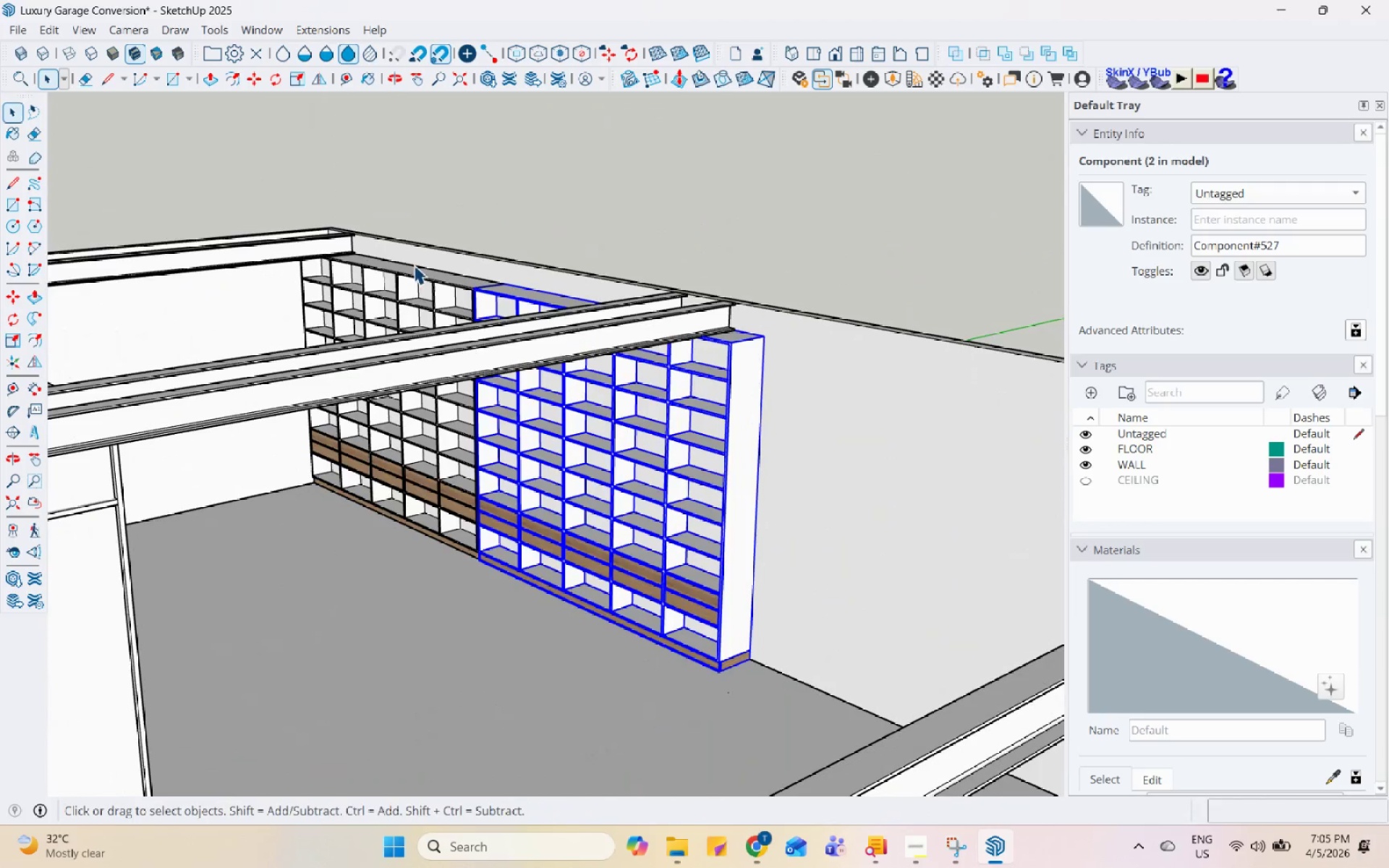 
scroll: coordinate [626, 468], scroll_direction: down, amount: 2.0
 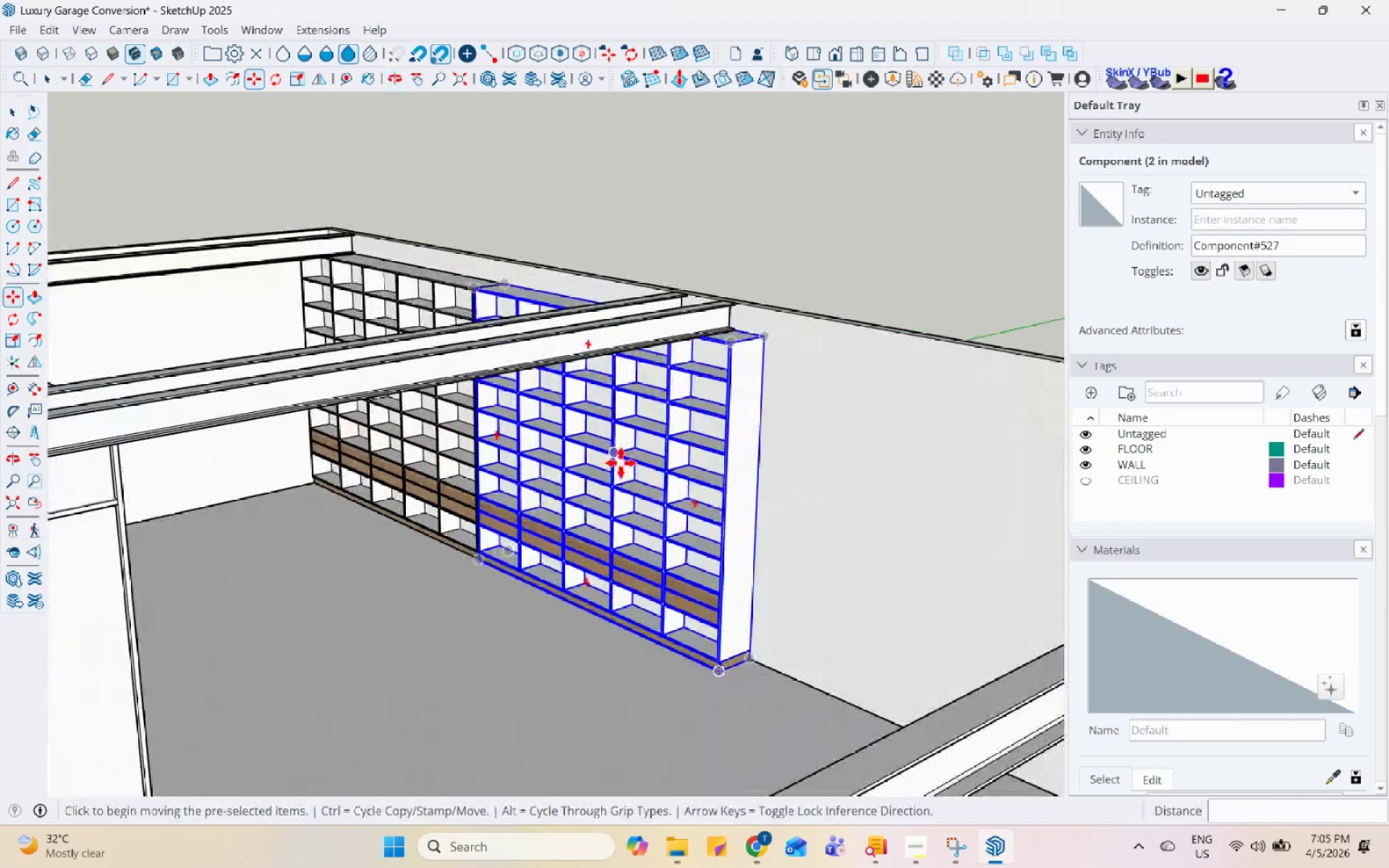 
left_click([416, 278])
 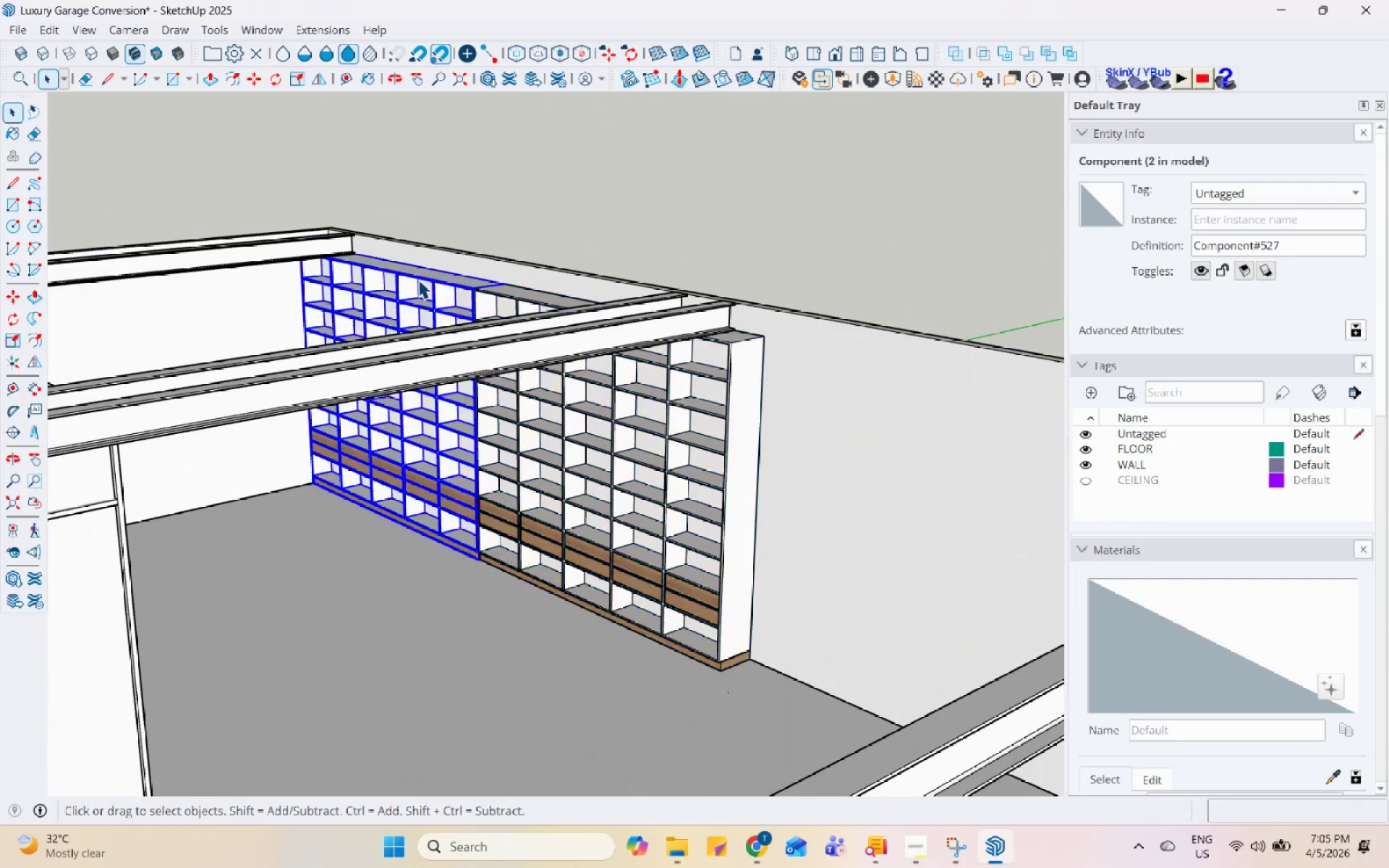 
hold_key(key=ControlLeft, duration=0.69)
 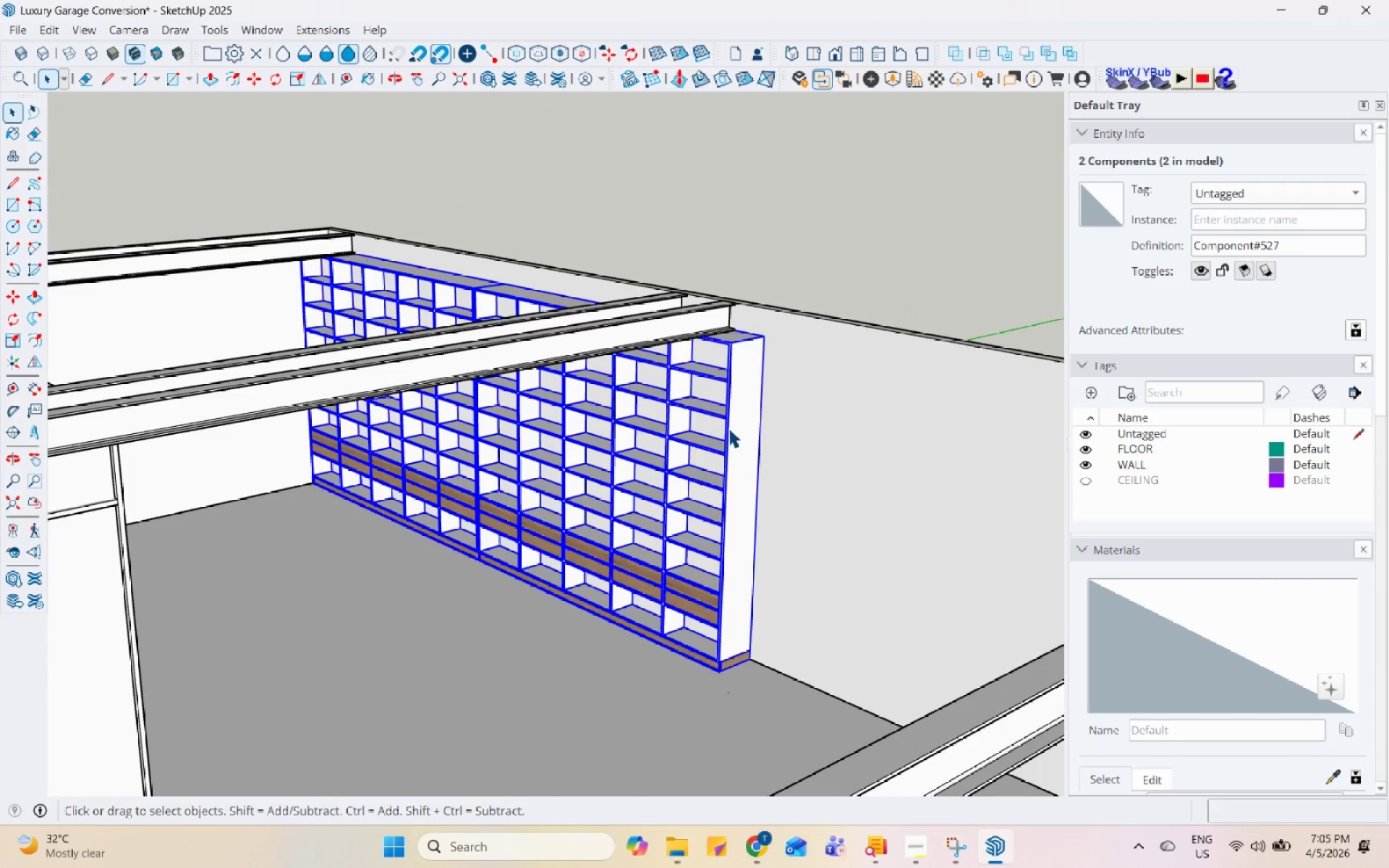 
key(S)
 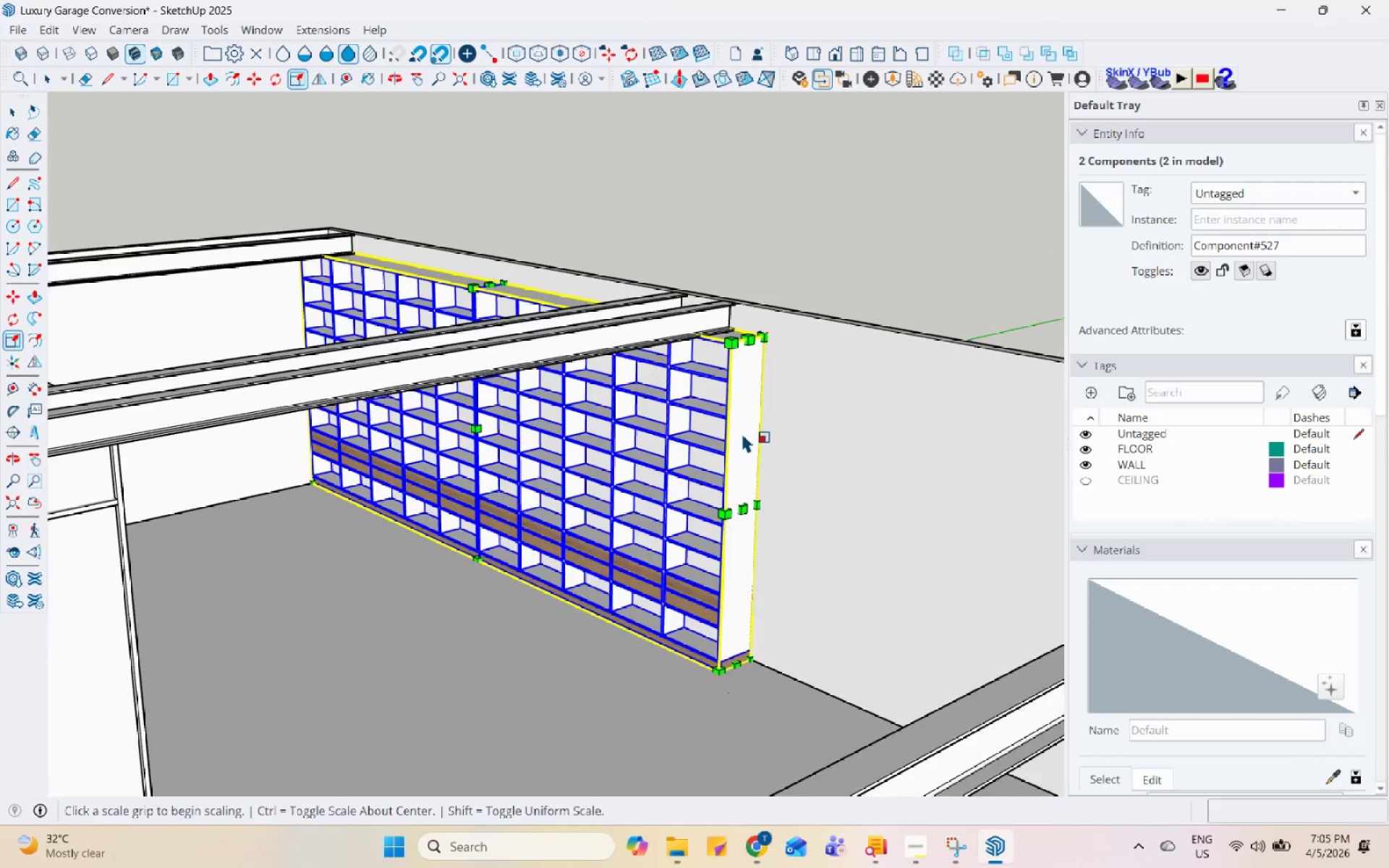 
scroll: coordinate [744, 434], scroll_direction: up, amount: 4.0
 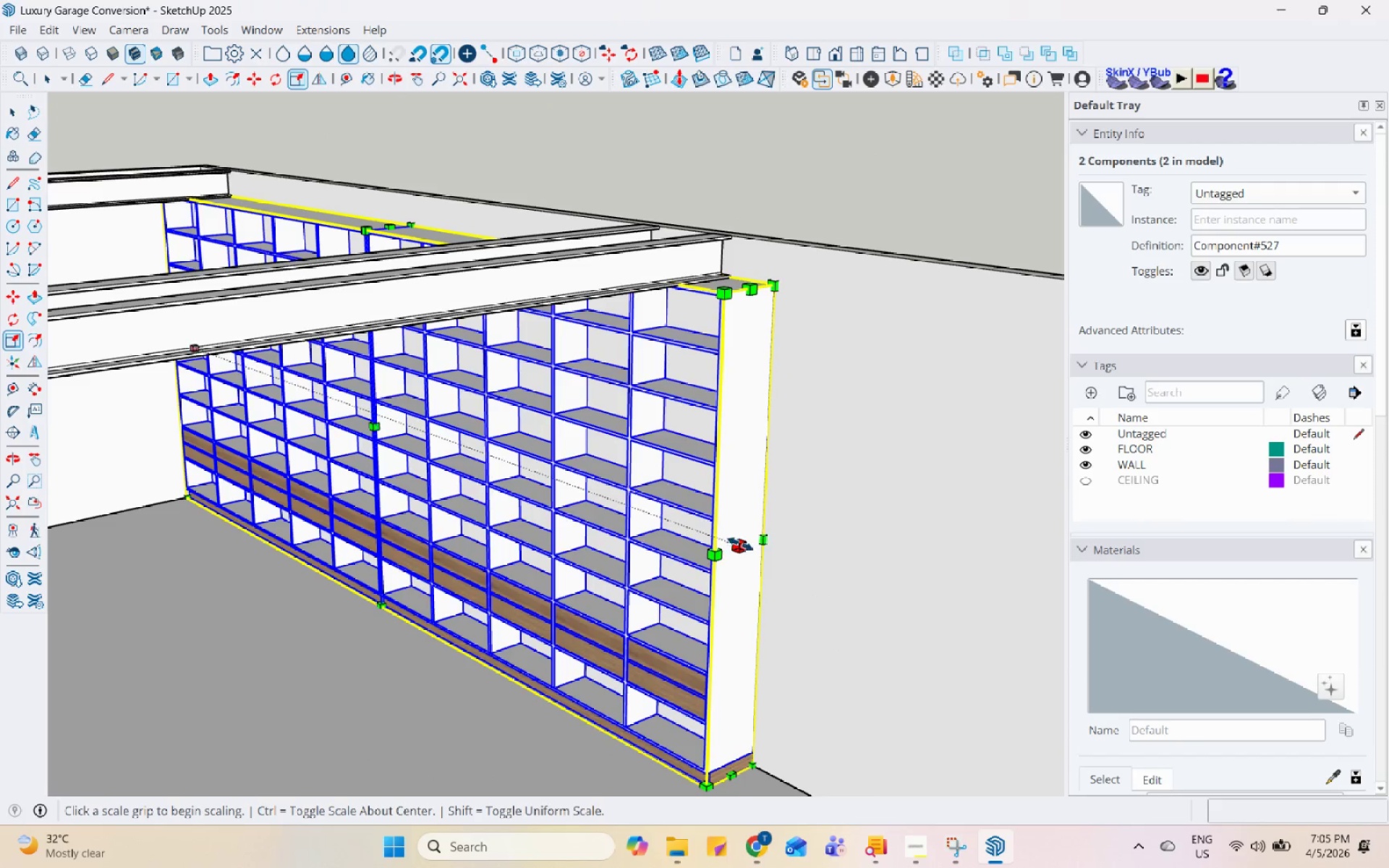 
left_click([740, 544])
 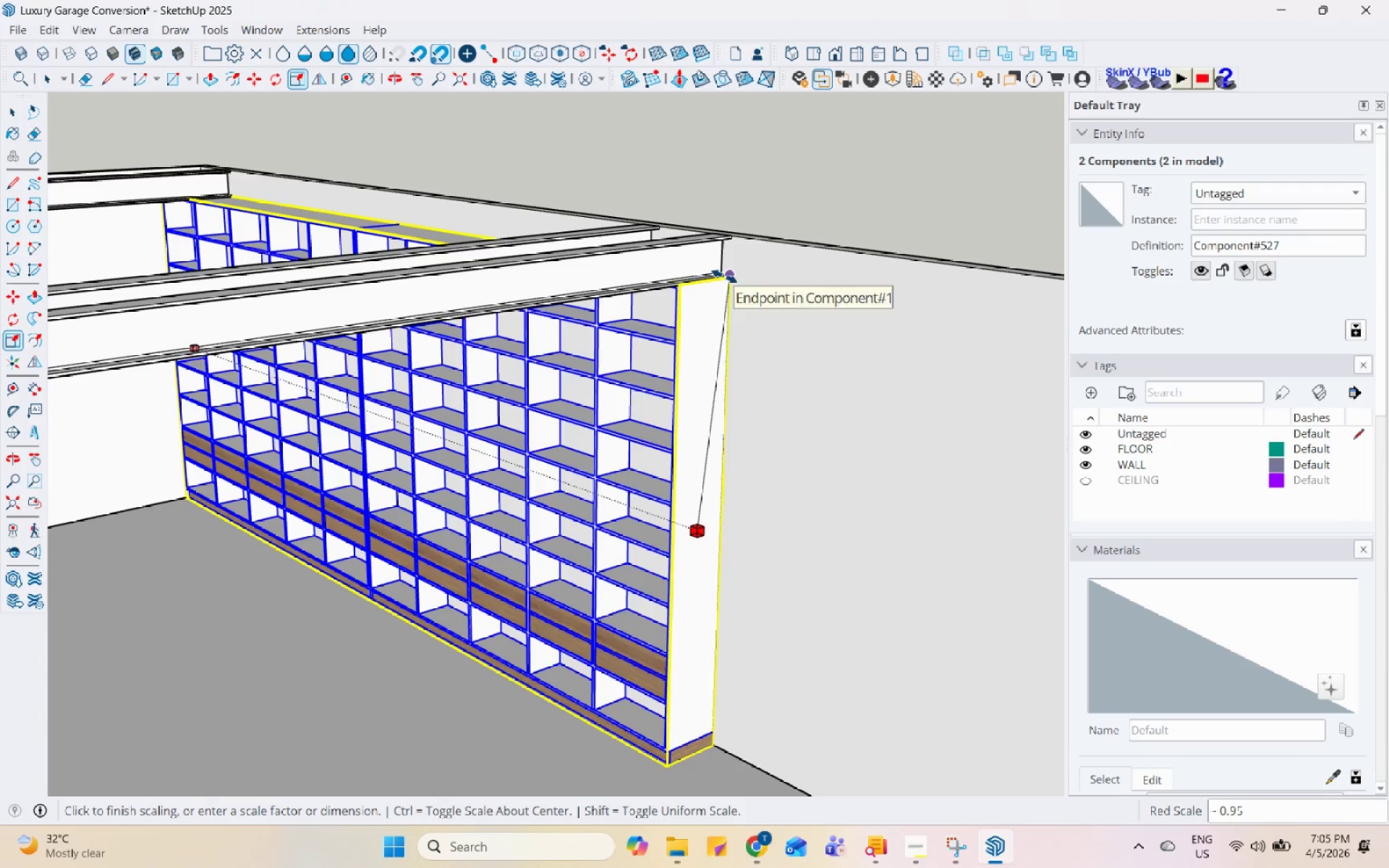 
left_click([724, 276])
 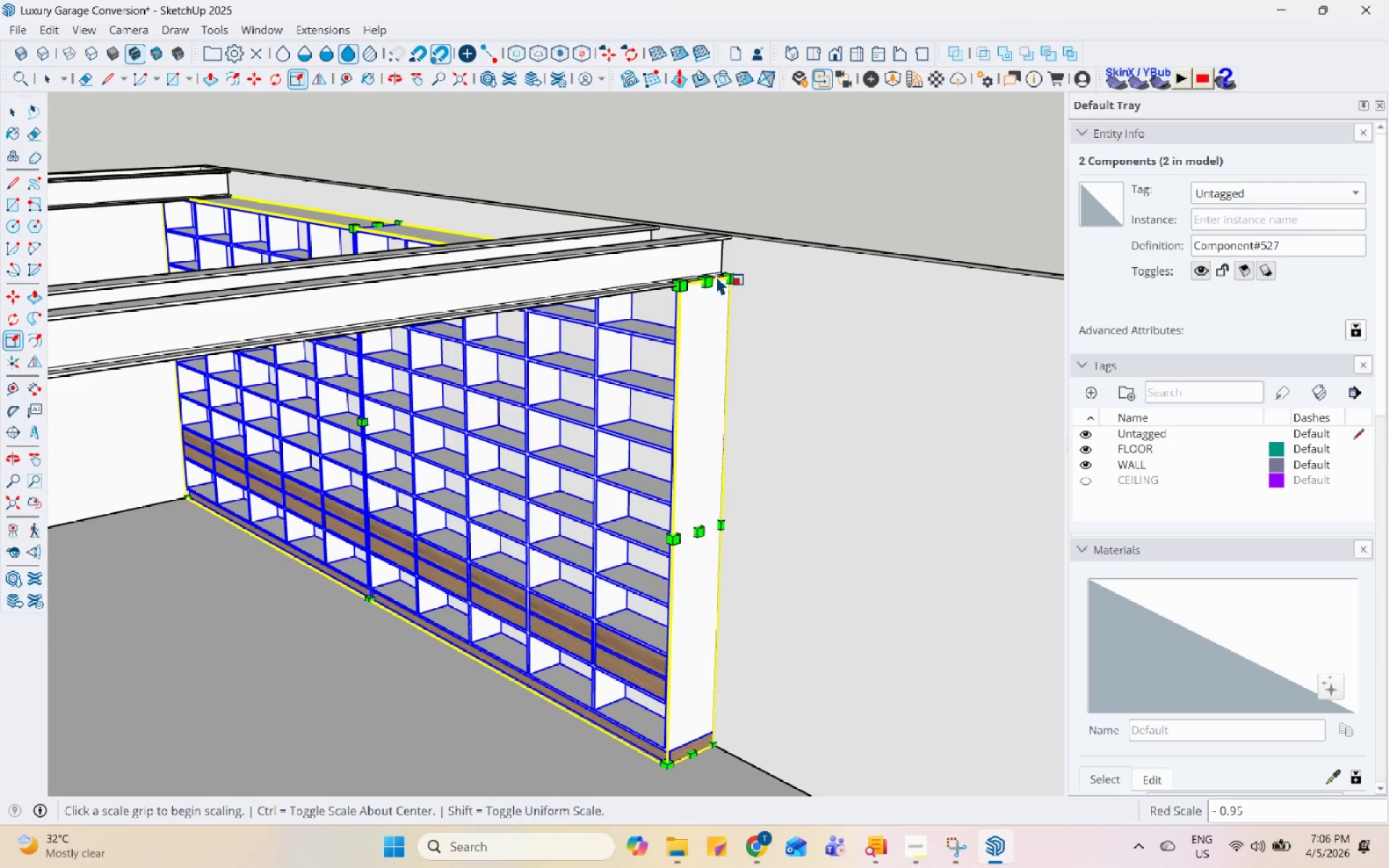 
wait(15.2)
 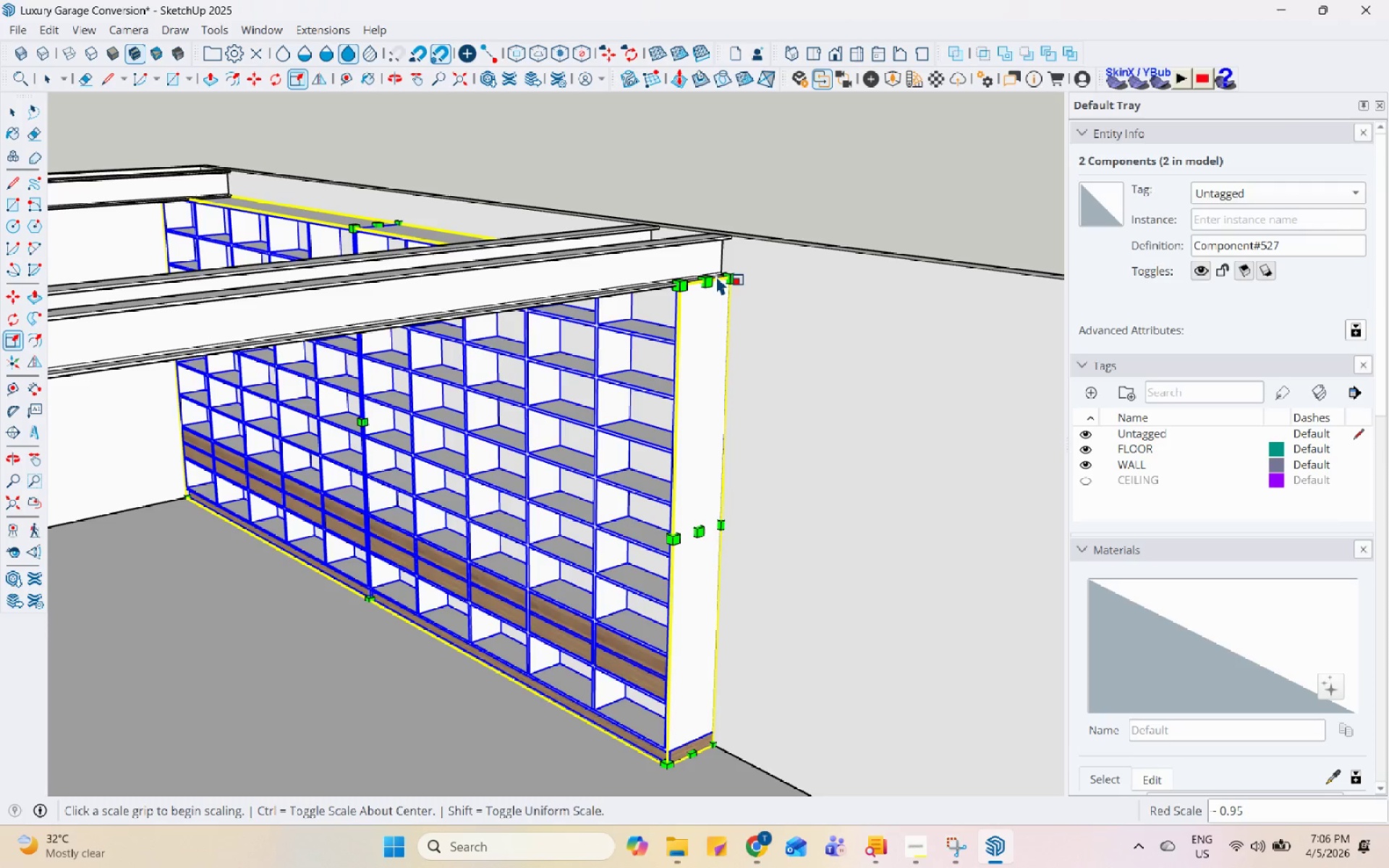 
key(Space)
 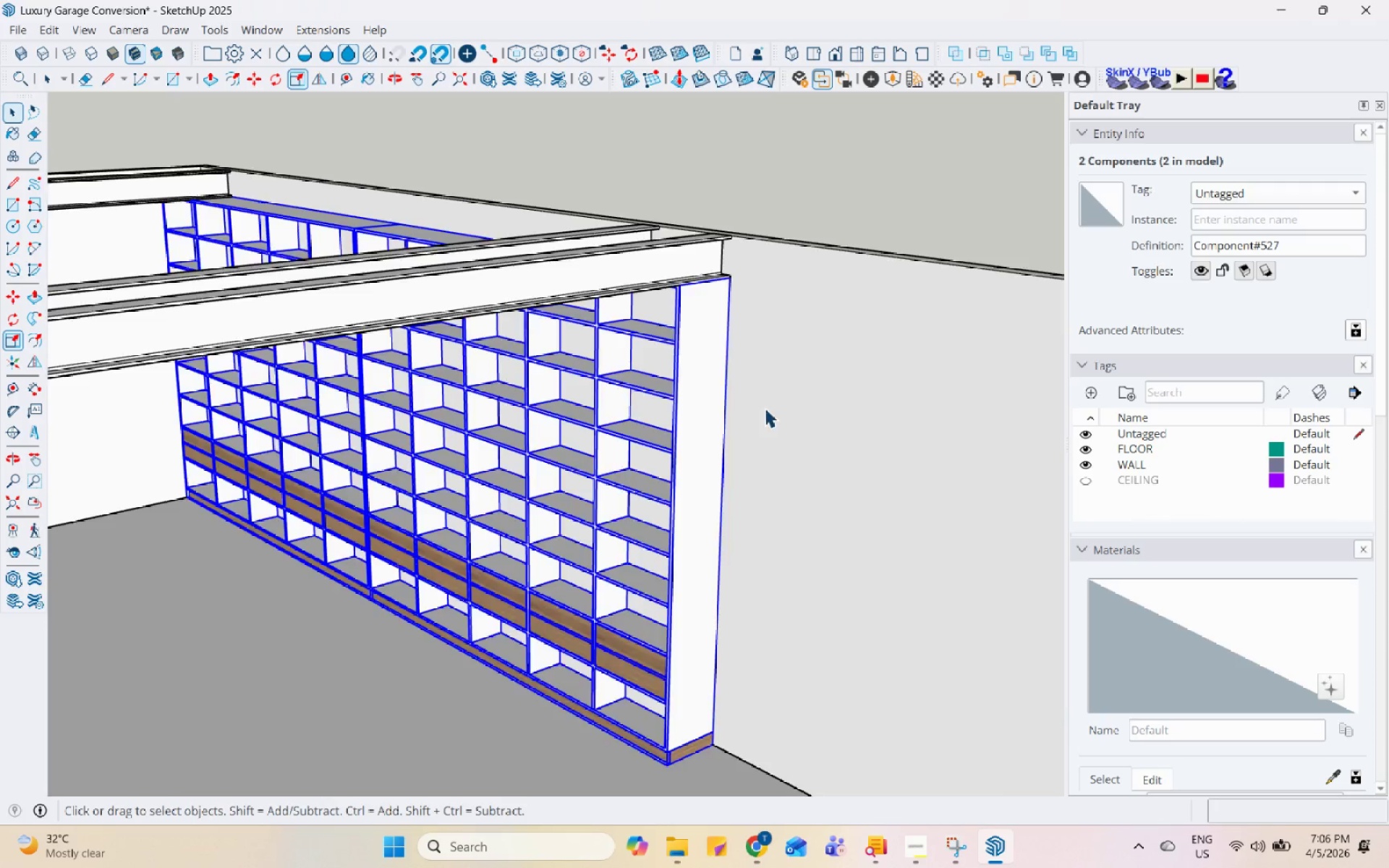 
right_click([670, 413])
 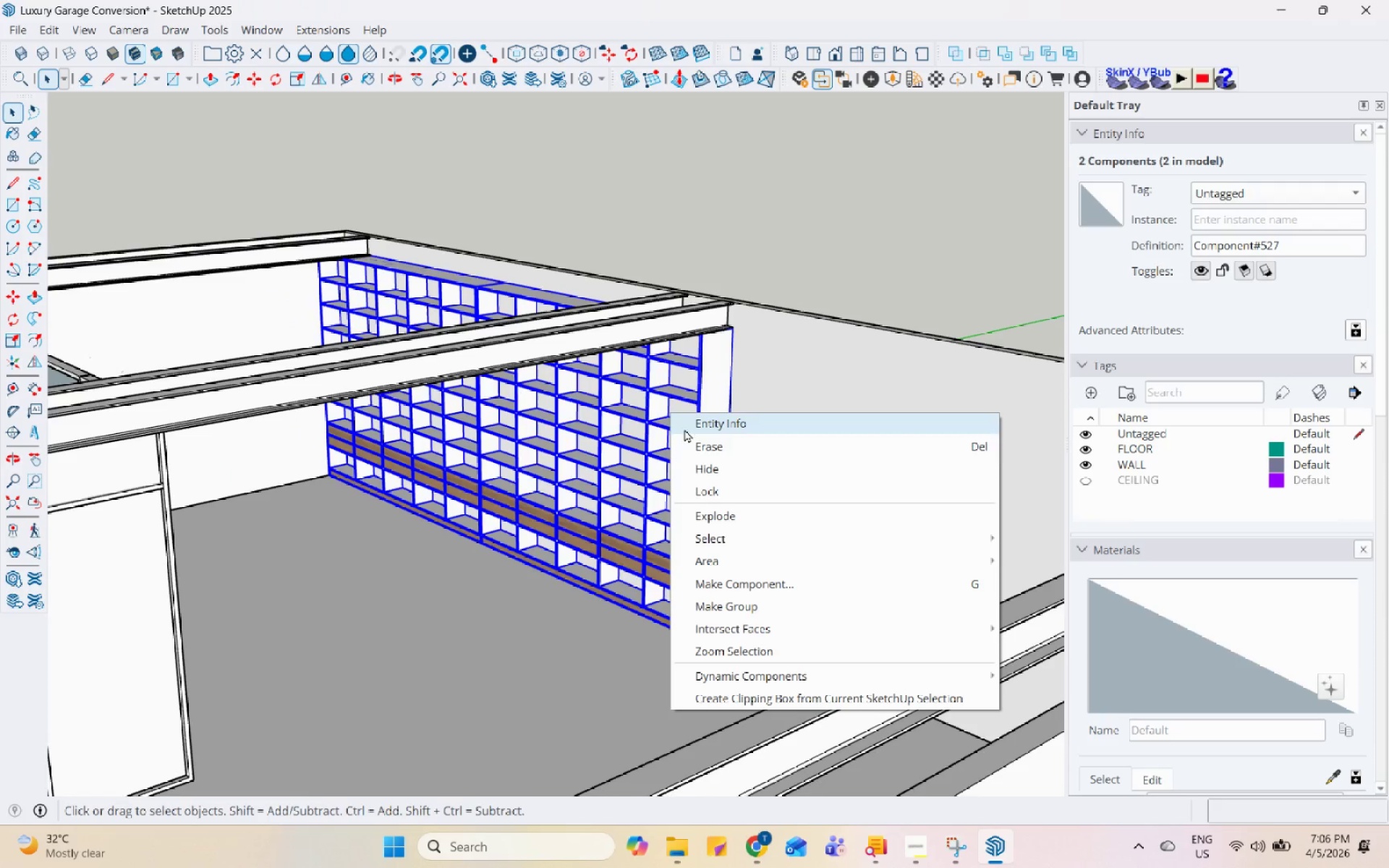 
scroll: coordinate [709, 417], scroll_direction: down, amount: 5.0
 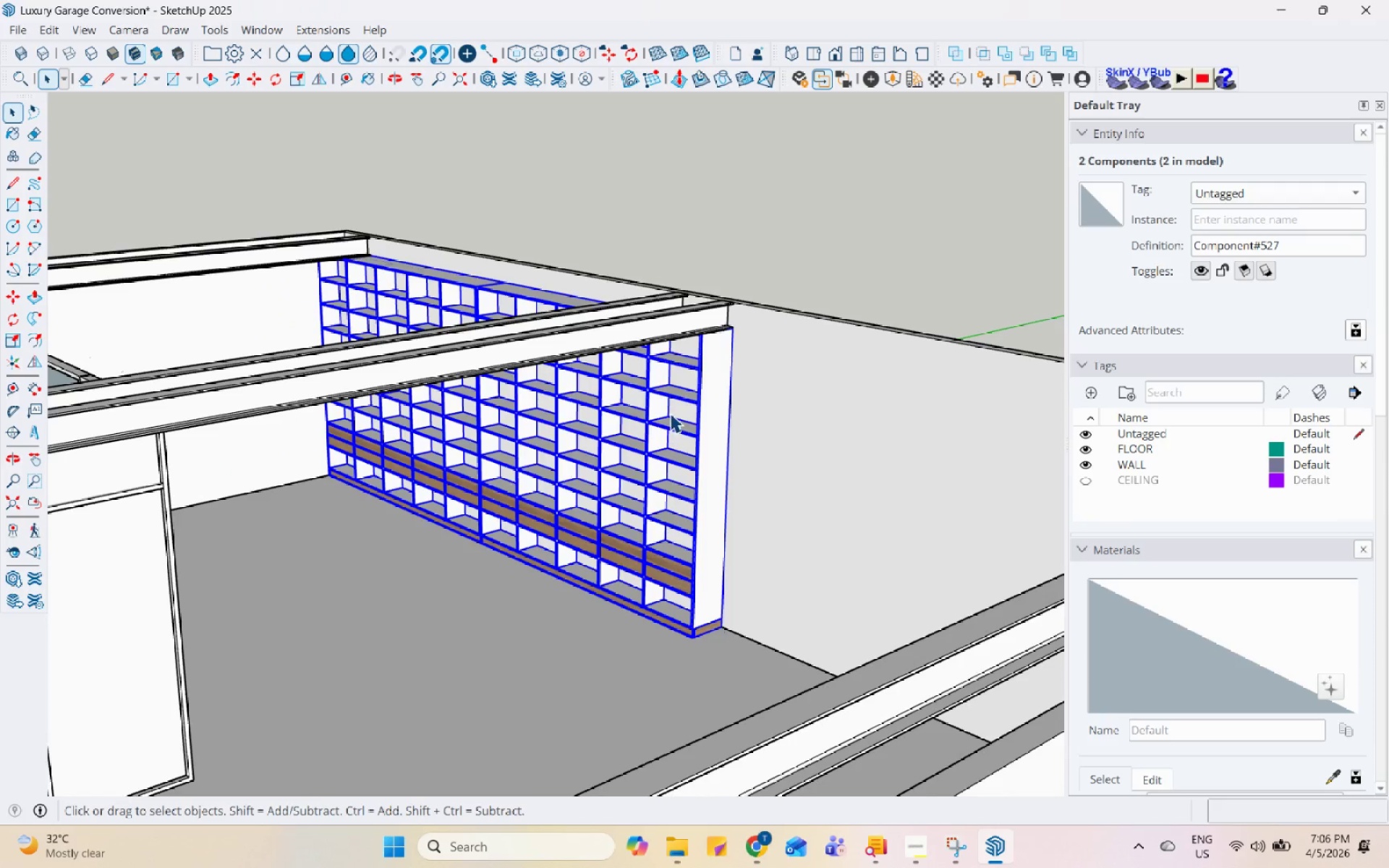 
left_click([692, 443])
 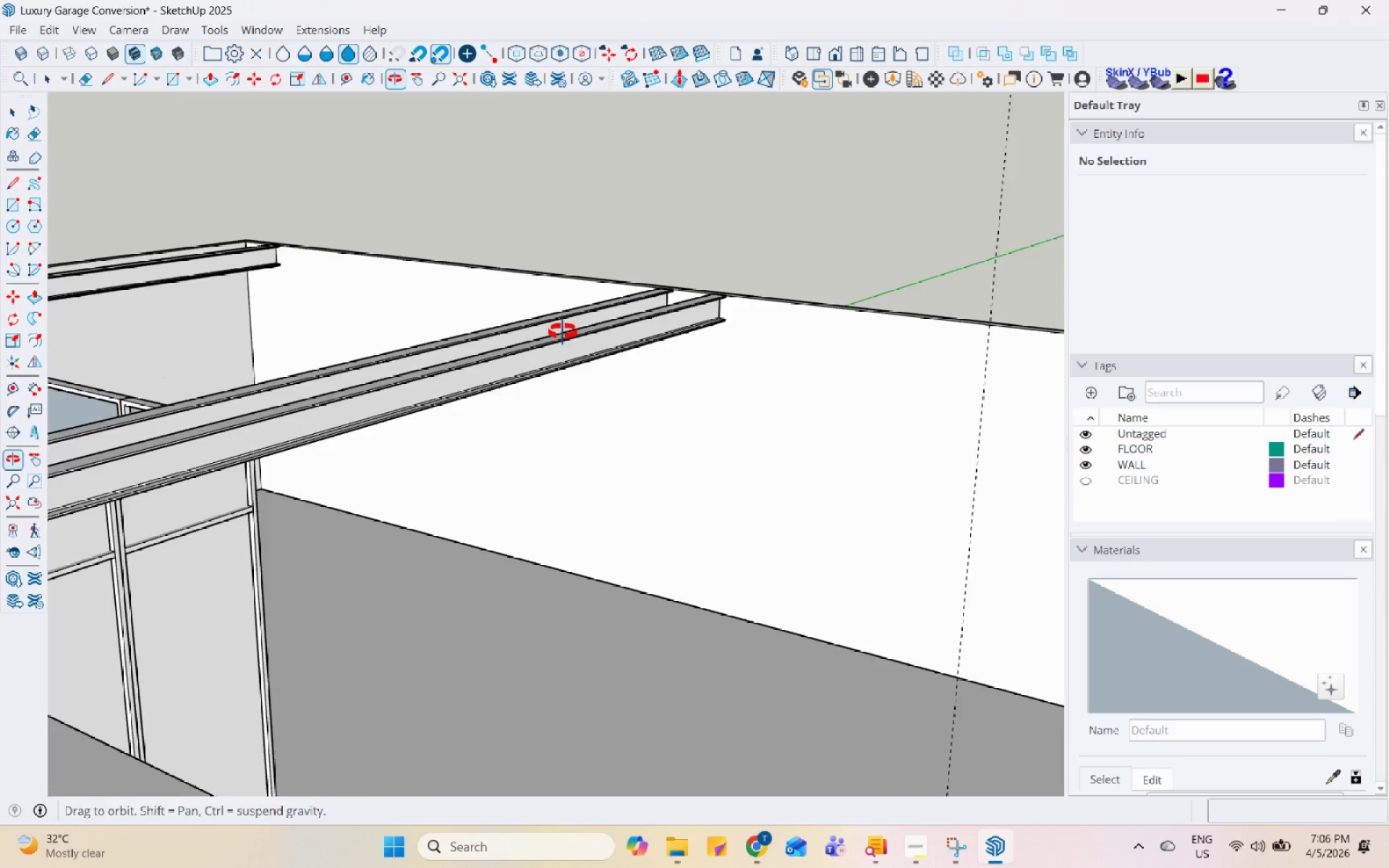 
double_click([677, 348])
 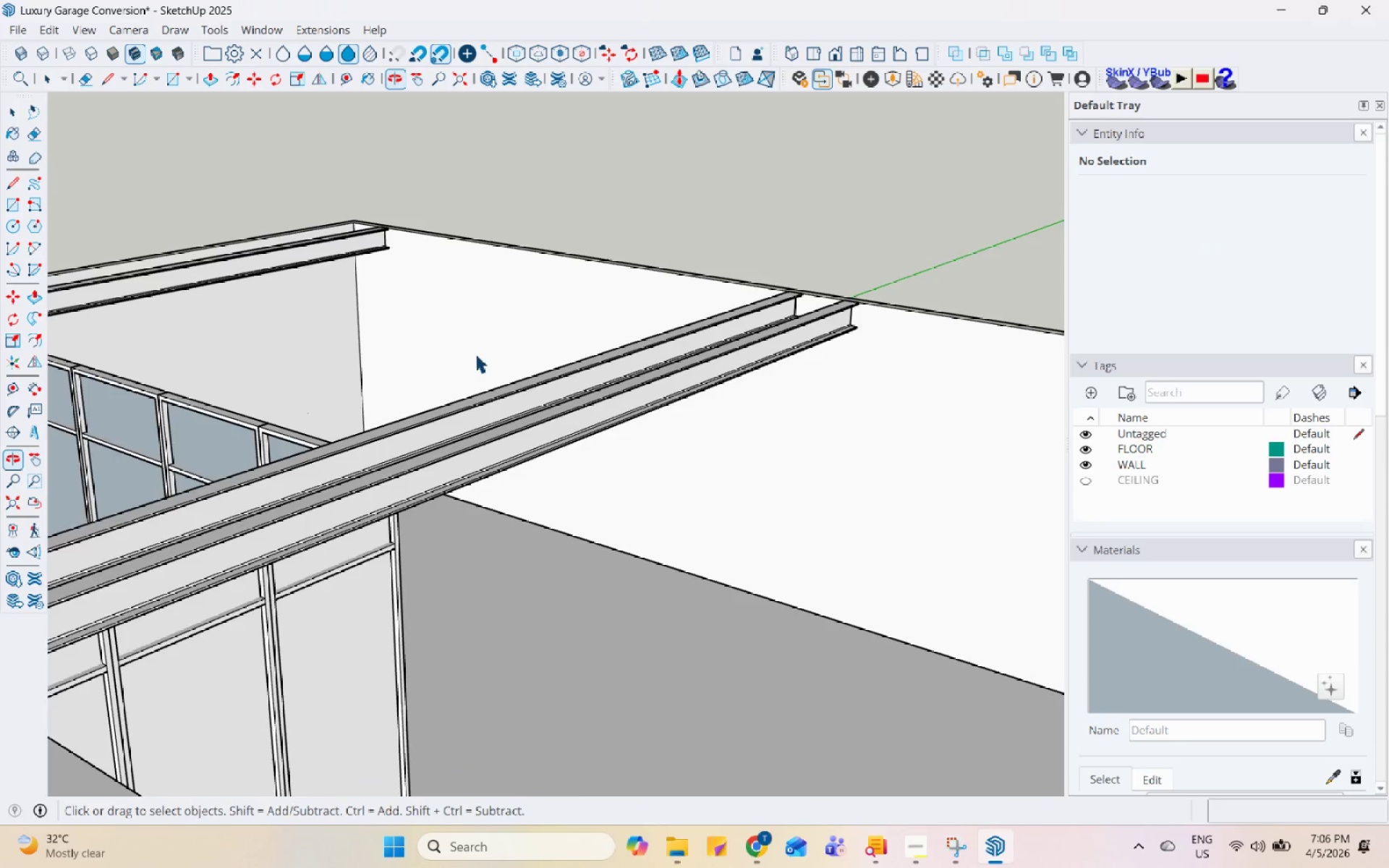 
scroll: coordinate [476, 359], scroll_direction: down, amount: 4.0
 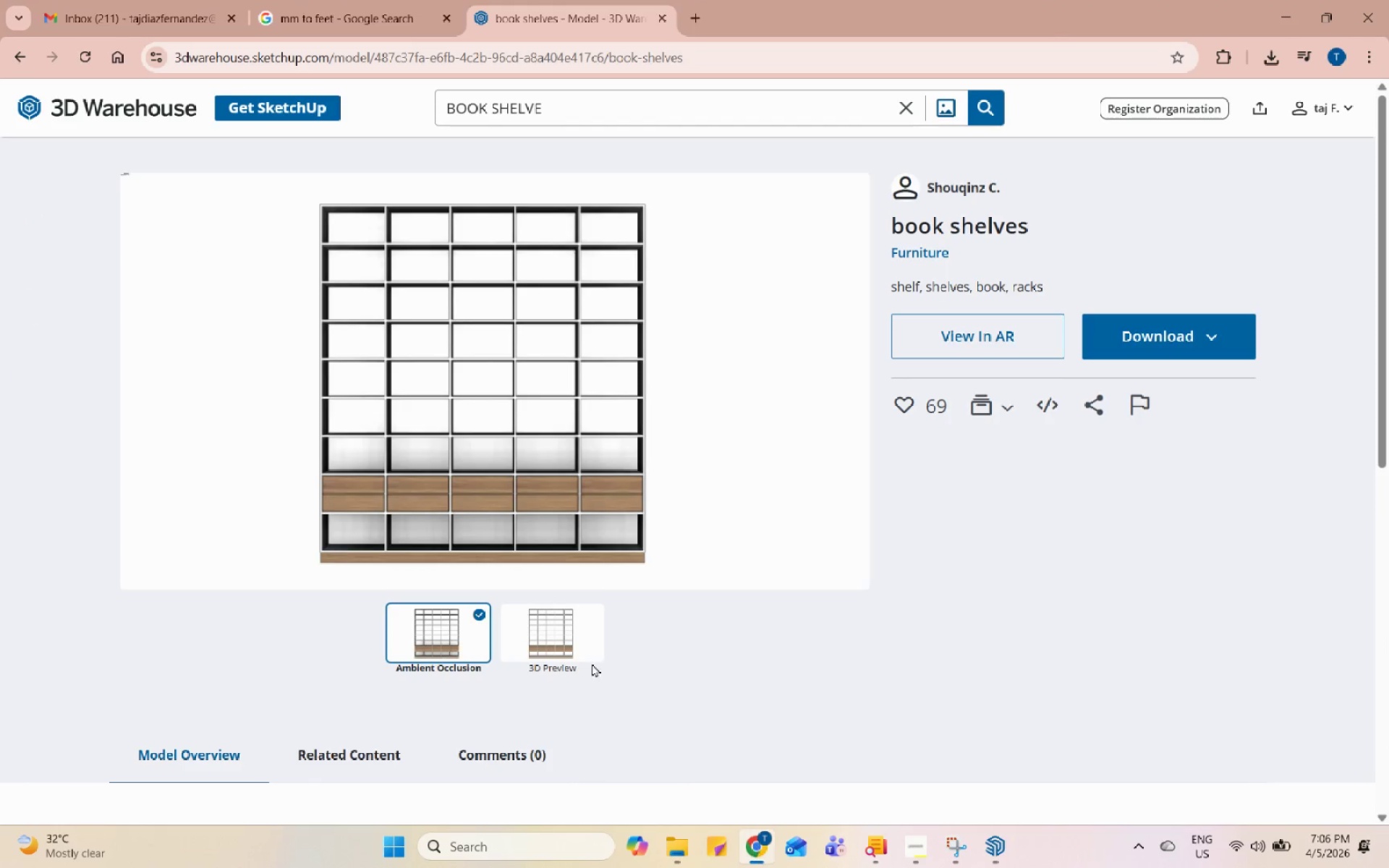 
left_click([9, 60])
 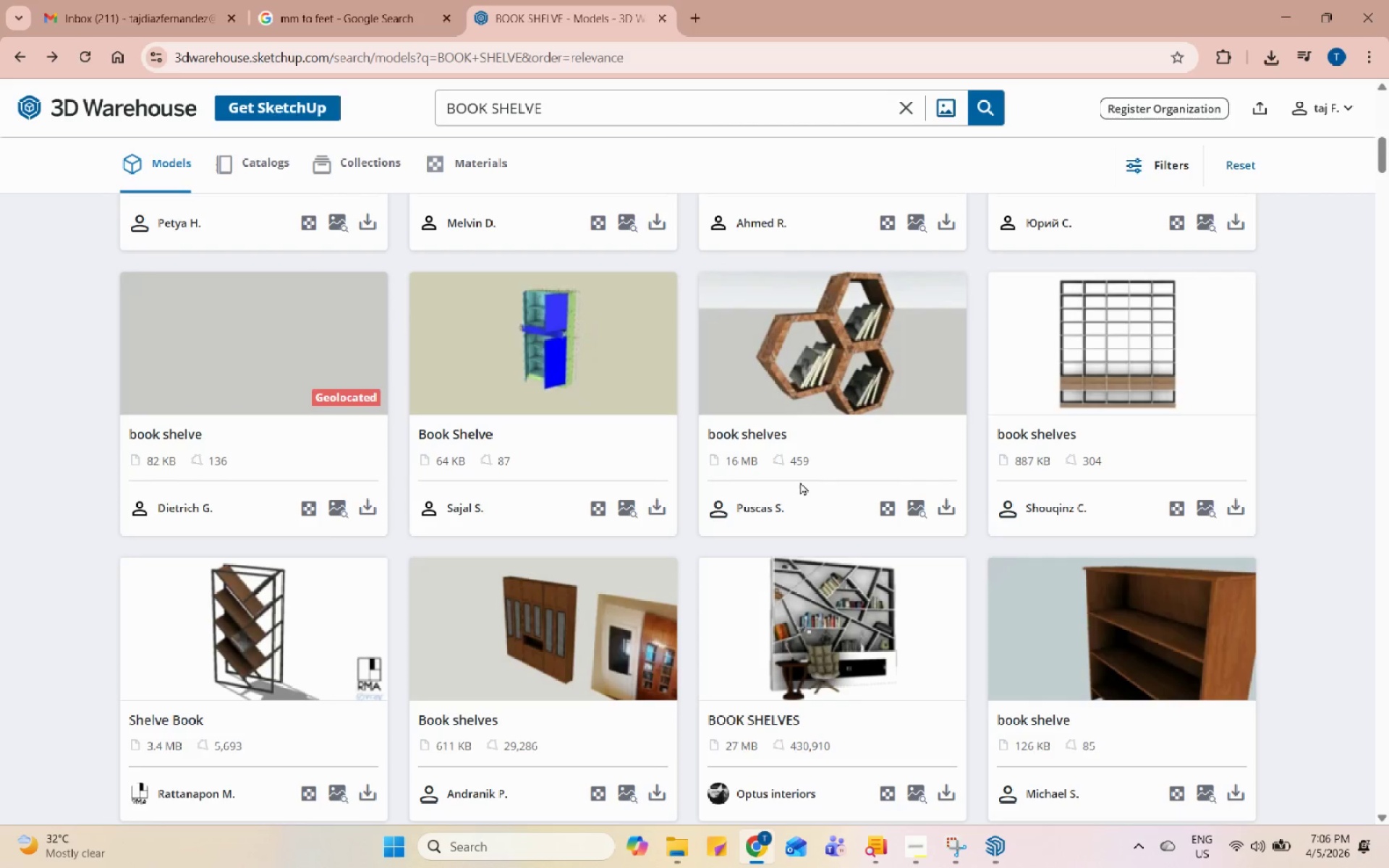 
scroll: coordinate [804, 489], scroll_direction: down, amount: 23.0
 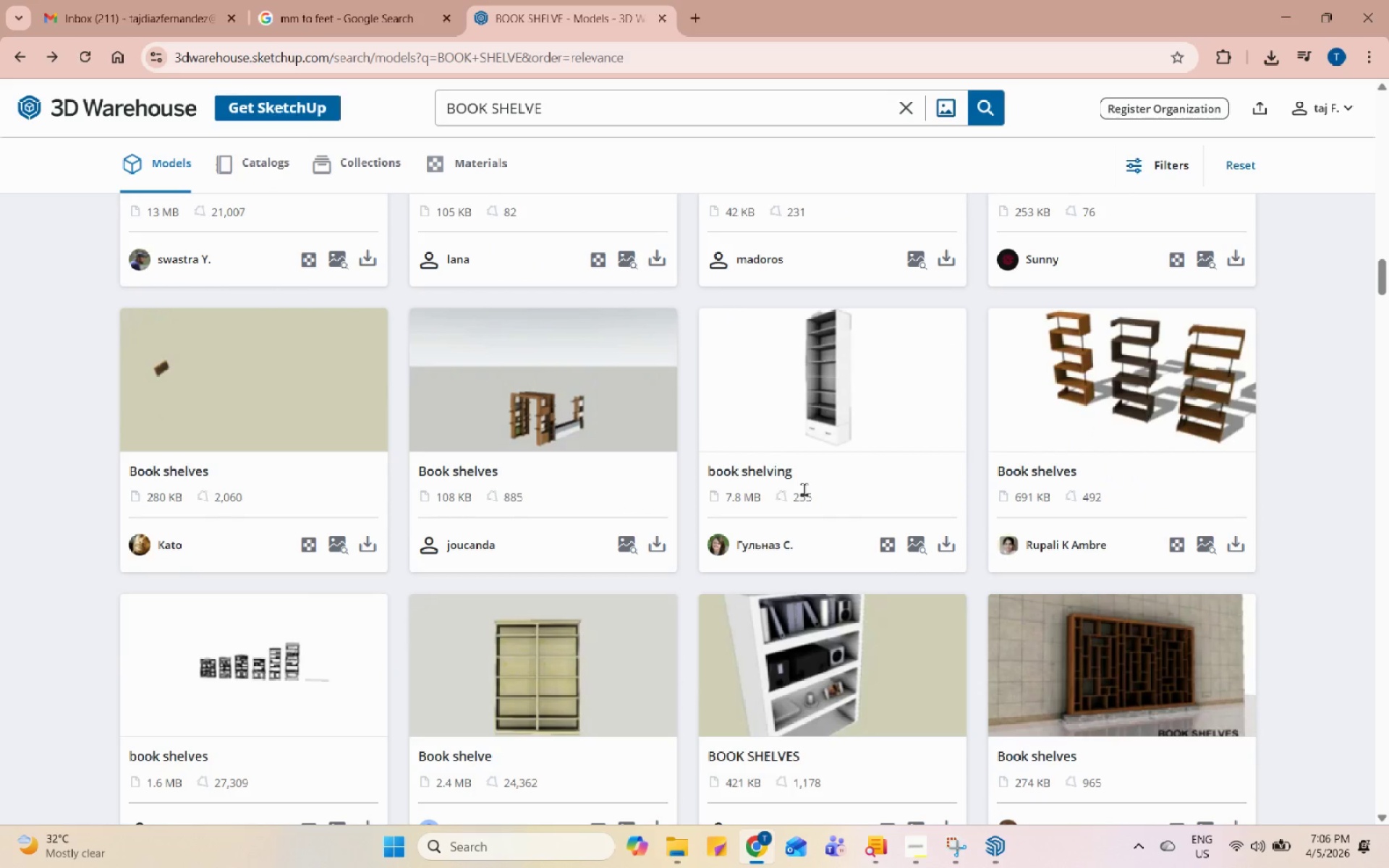 
left_click([560, 413])
 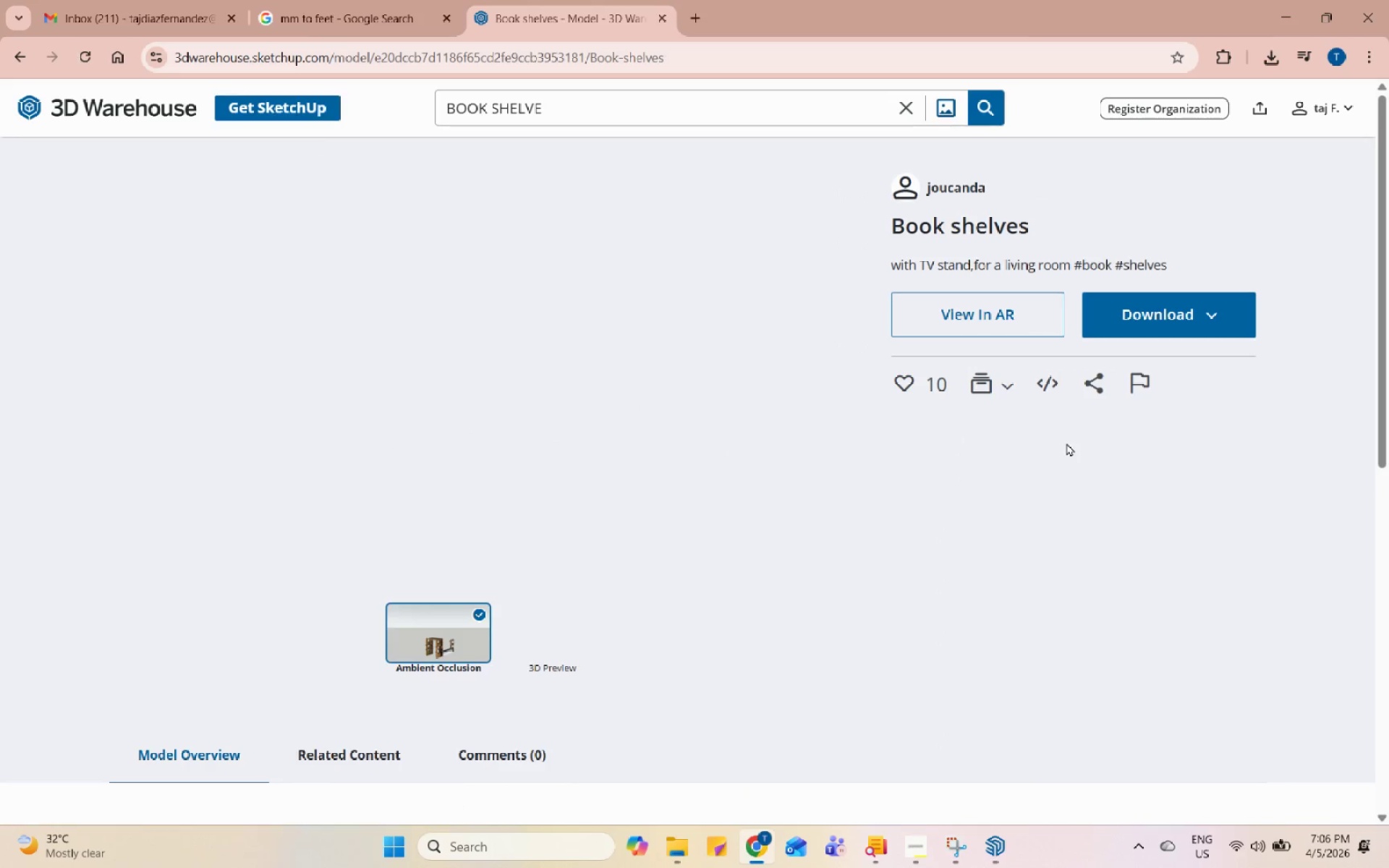 
mouse_move([1074, 439])
 